 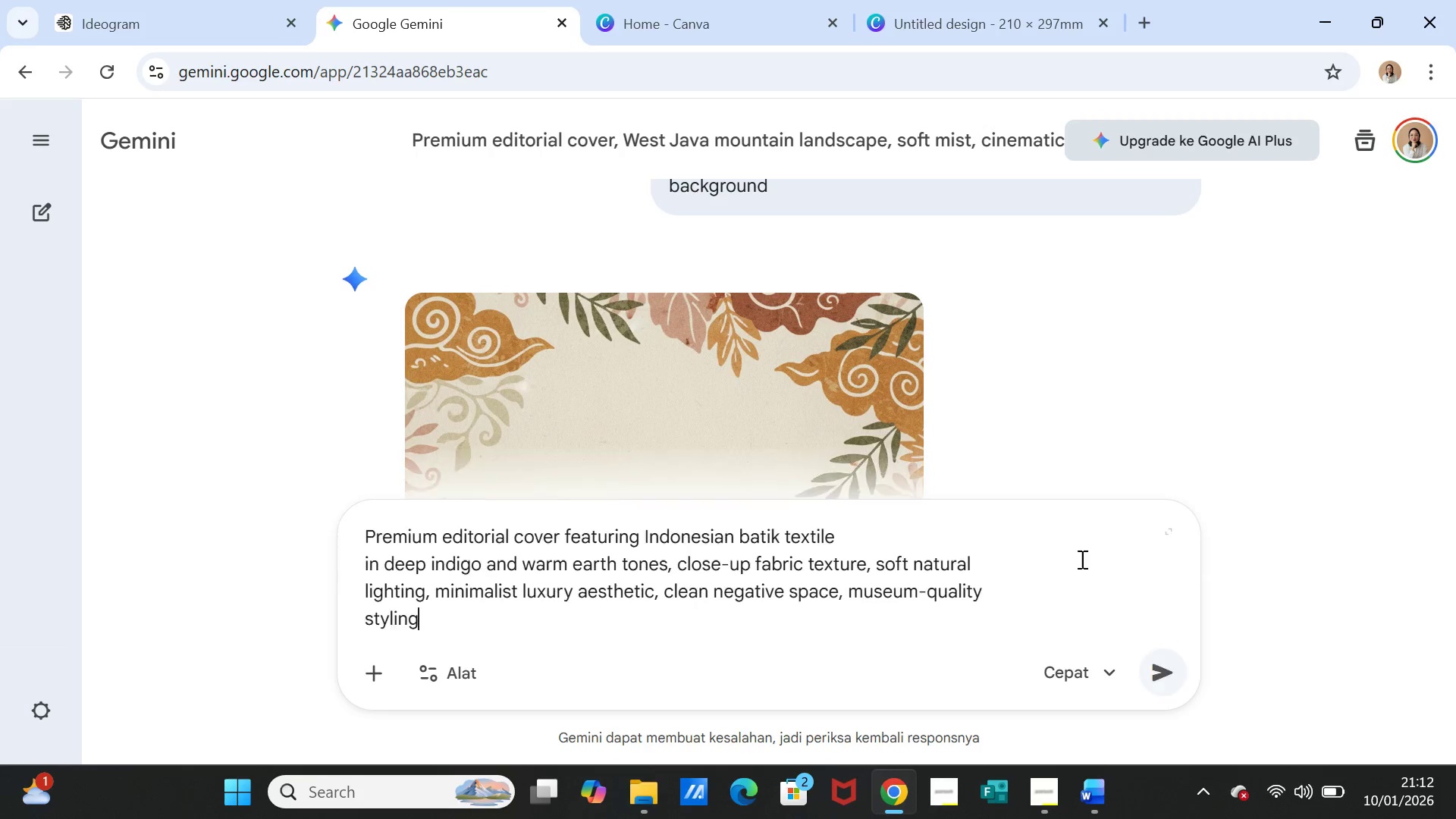 
left_click([1175, 674])
 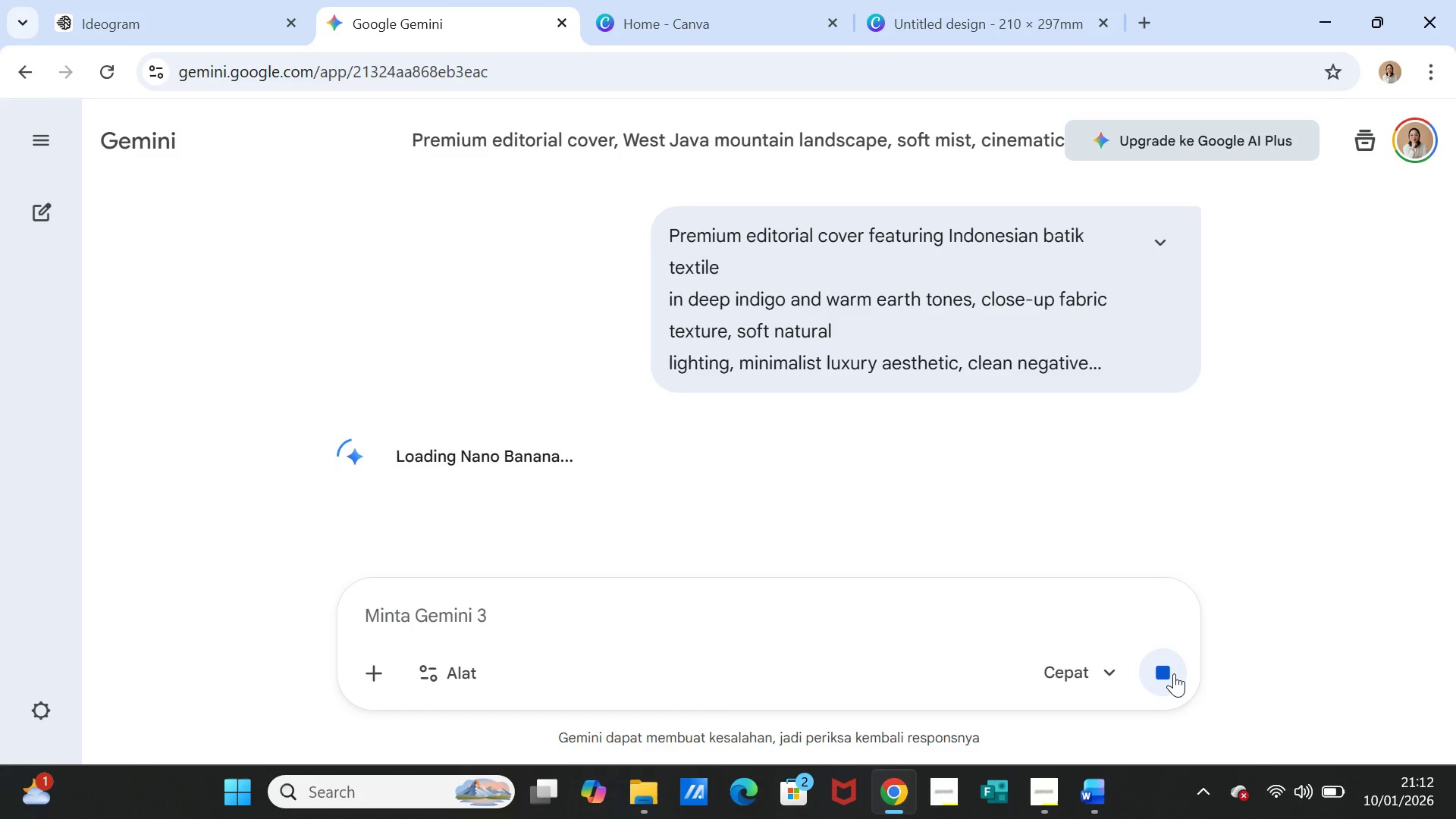 
wait(17.64)
 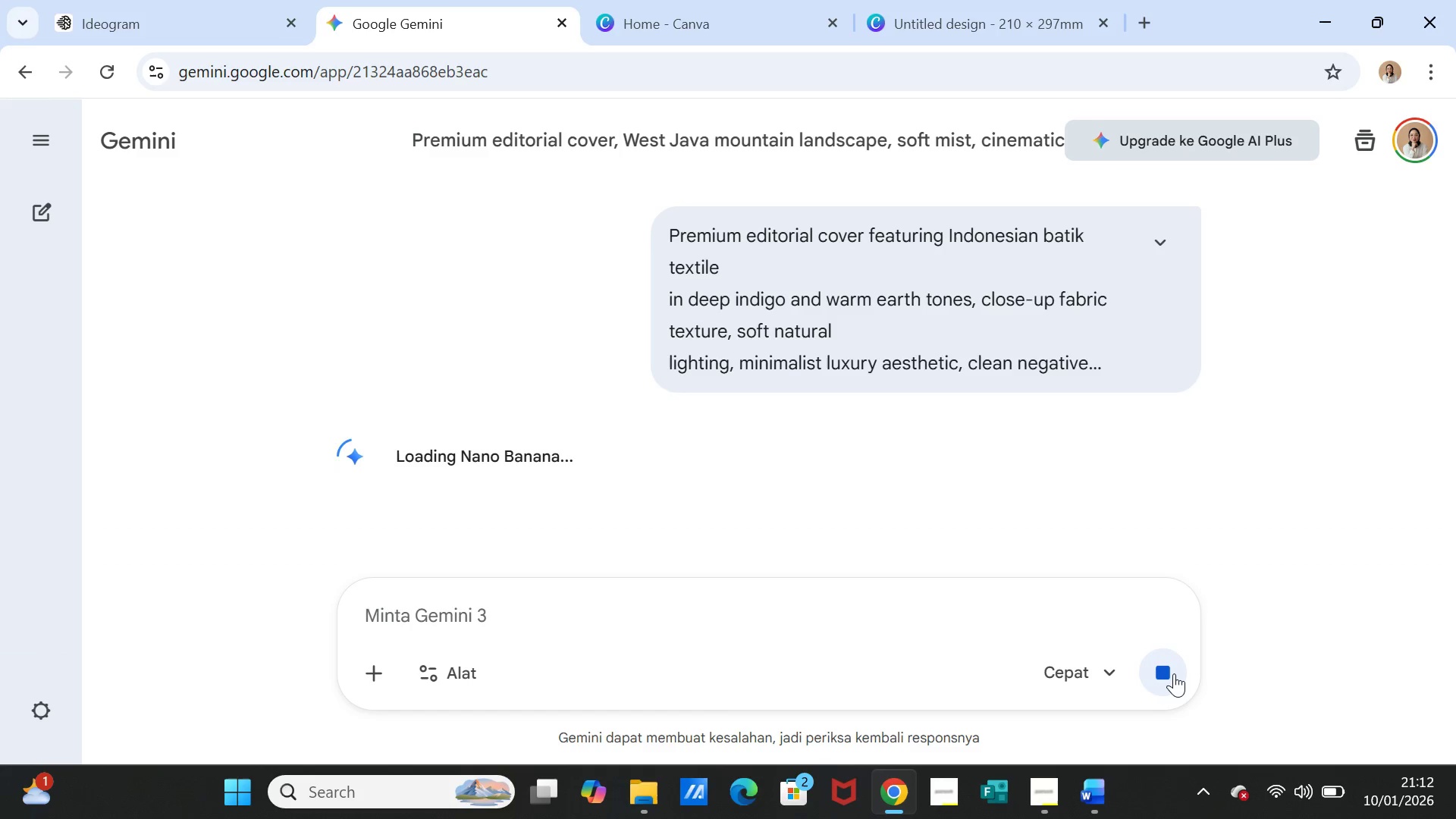 
scroll: coordinate [1030, 303], scroll_direction: down, amount: 3.0
 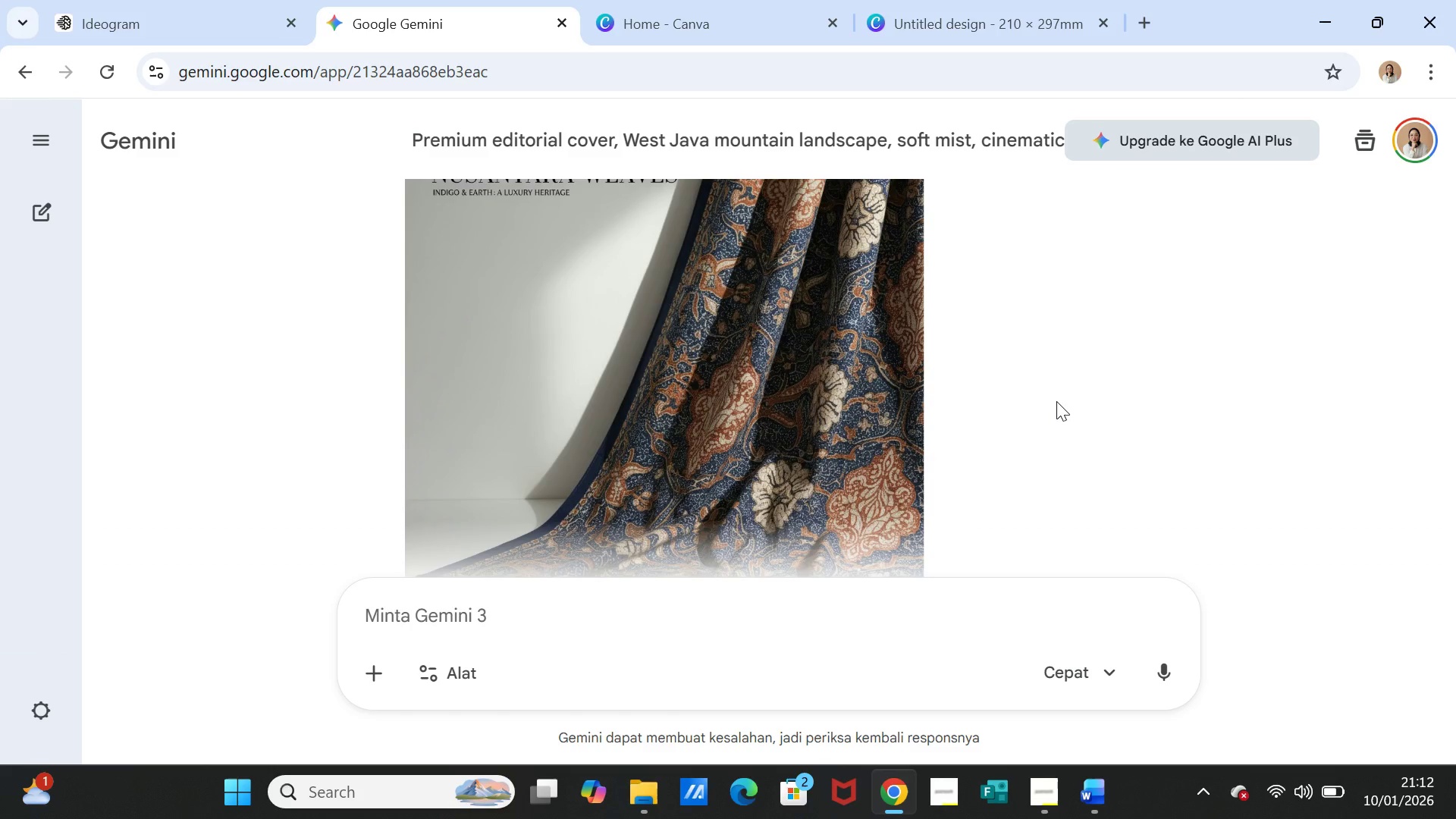 
scroll: coordinate [1056, 401], scroll_direction: up, amount: 1.0
 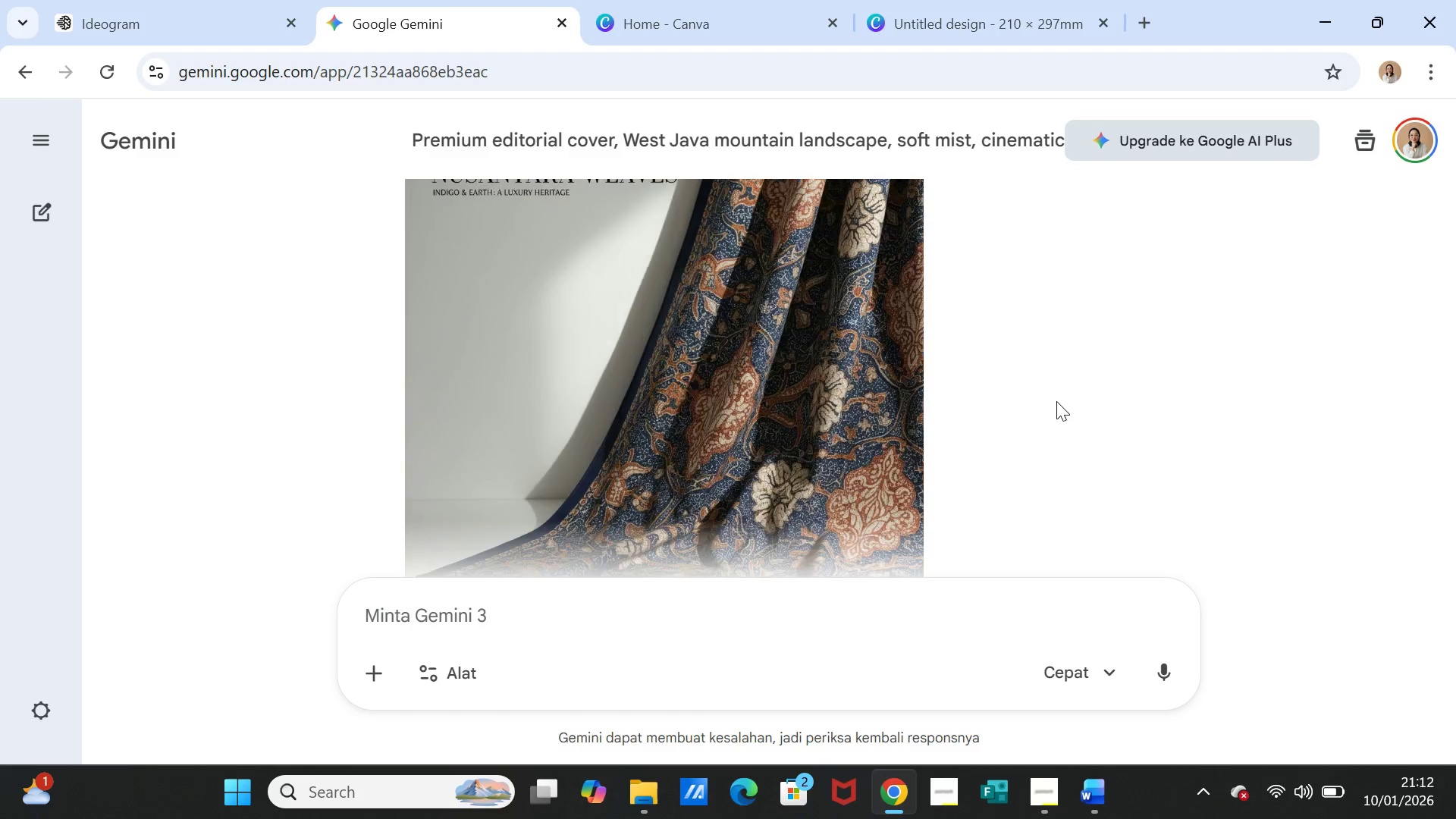 
scroll: coordinate [1056, 401], scroll_direction: down, amount: 2.0
 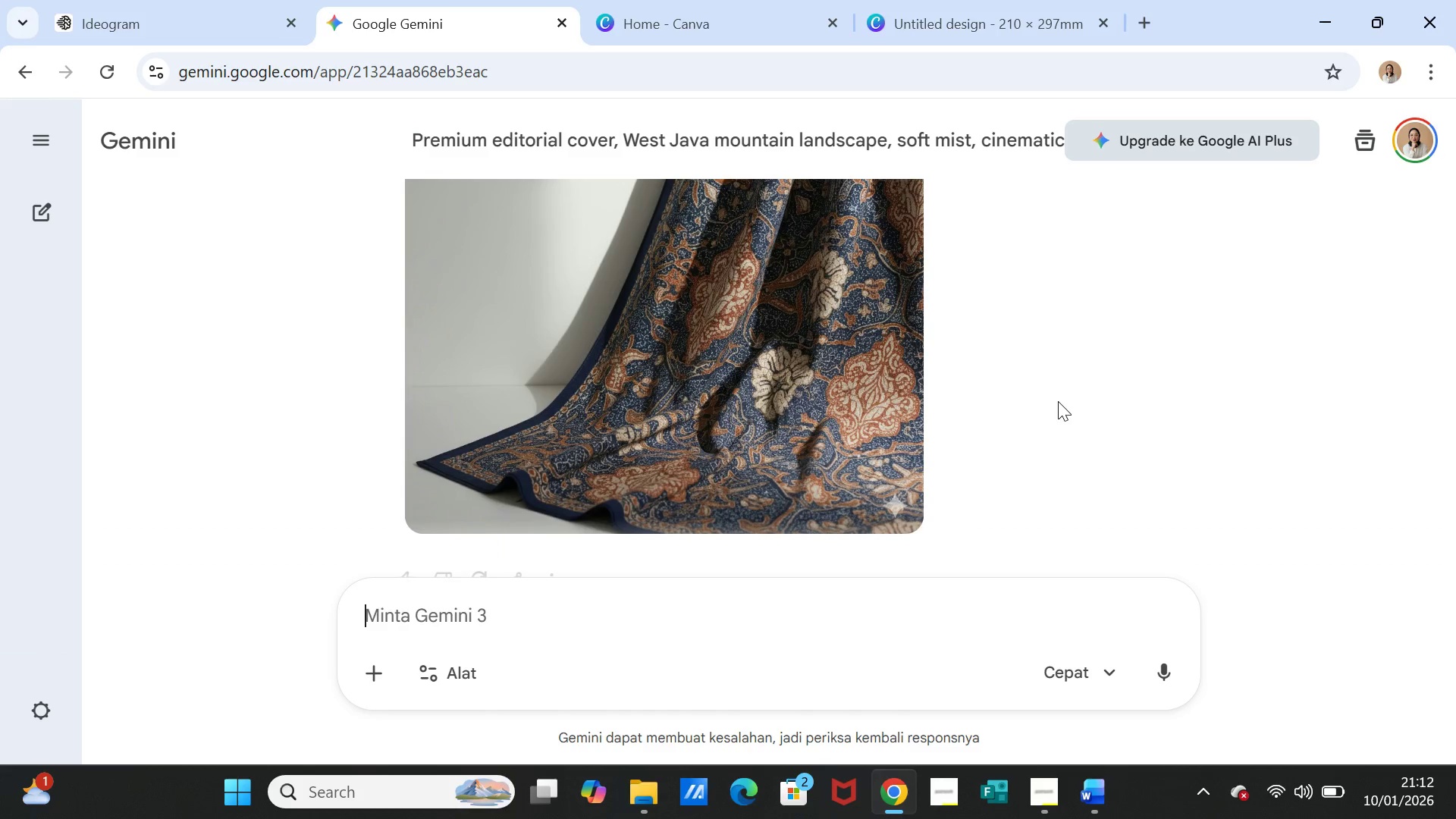 
scroll: coordinate [1058, 401], scroll_direction: up, amount: 2.0
 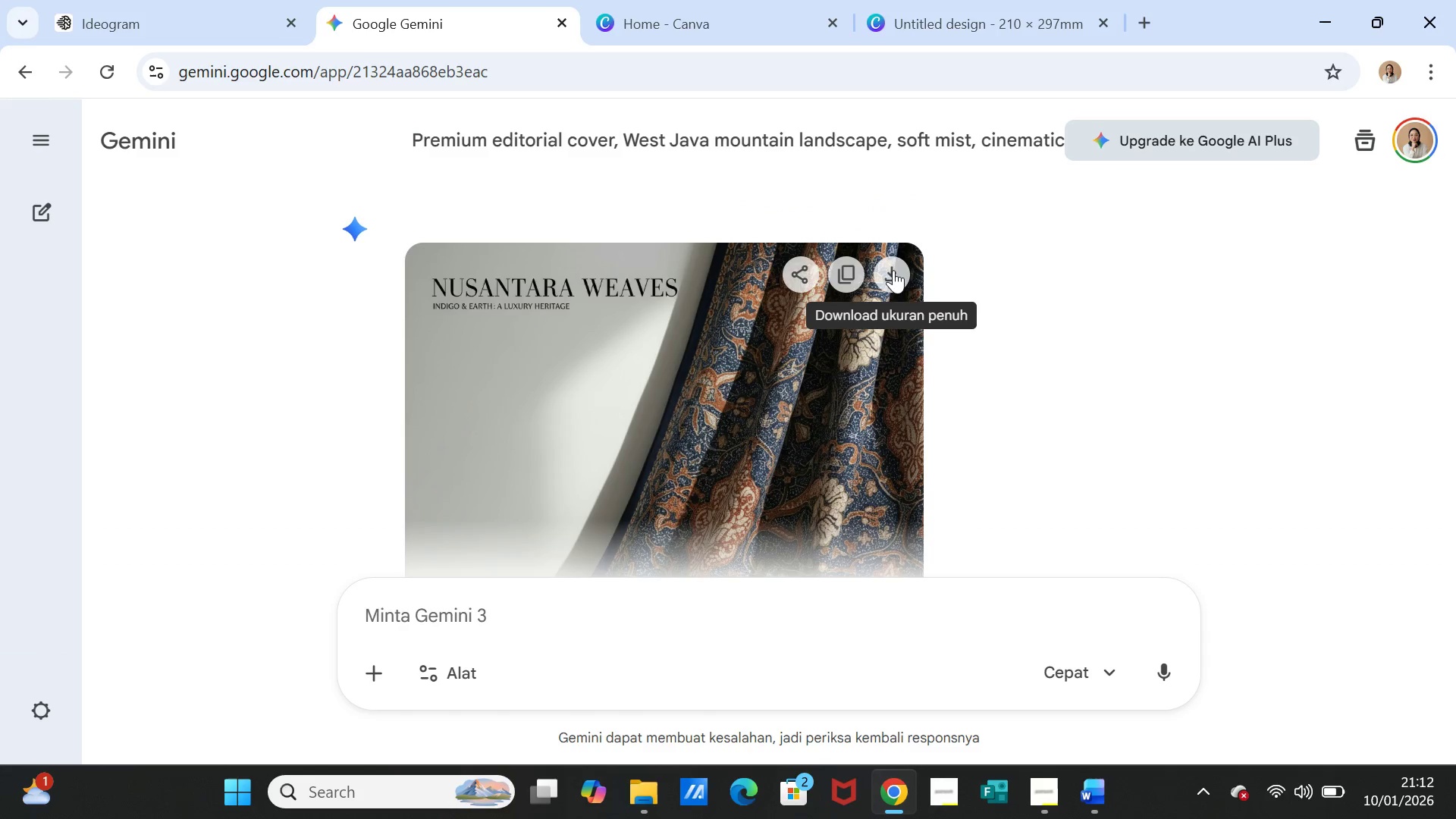 
left_click([894, 270])
 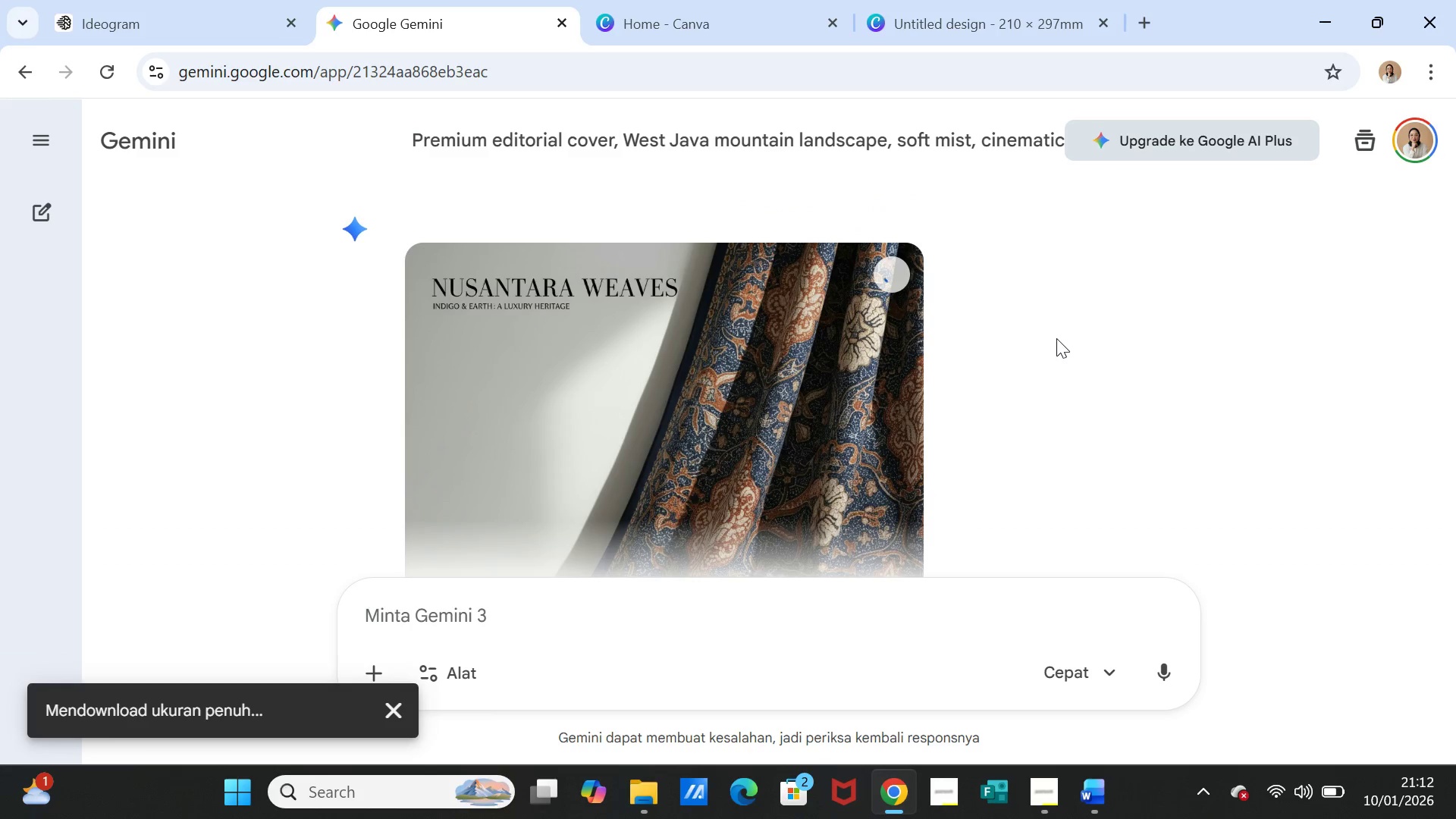 
wait(6.58)
 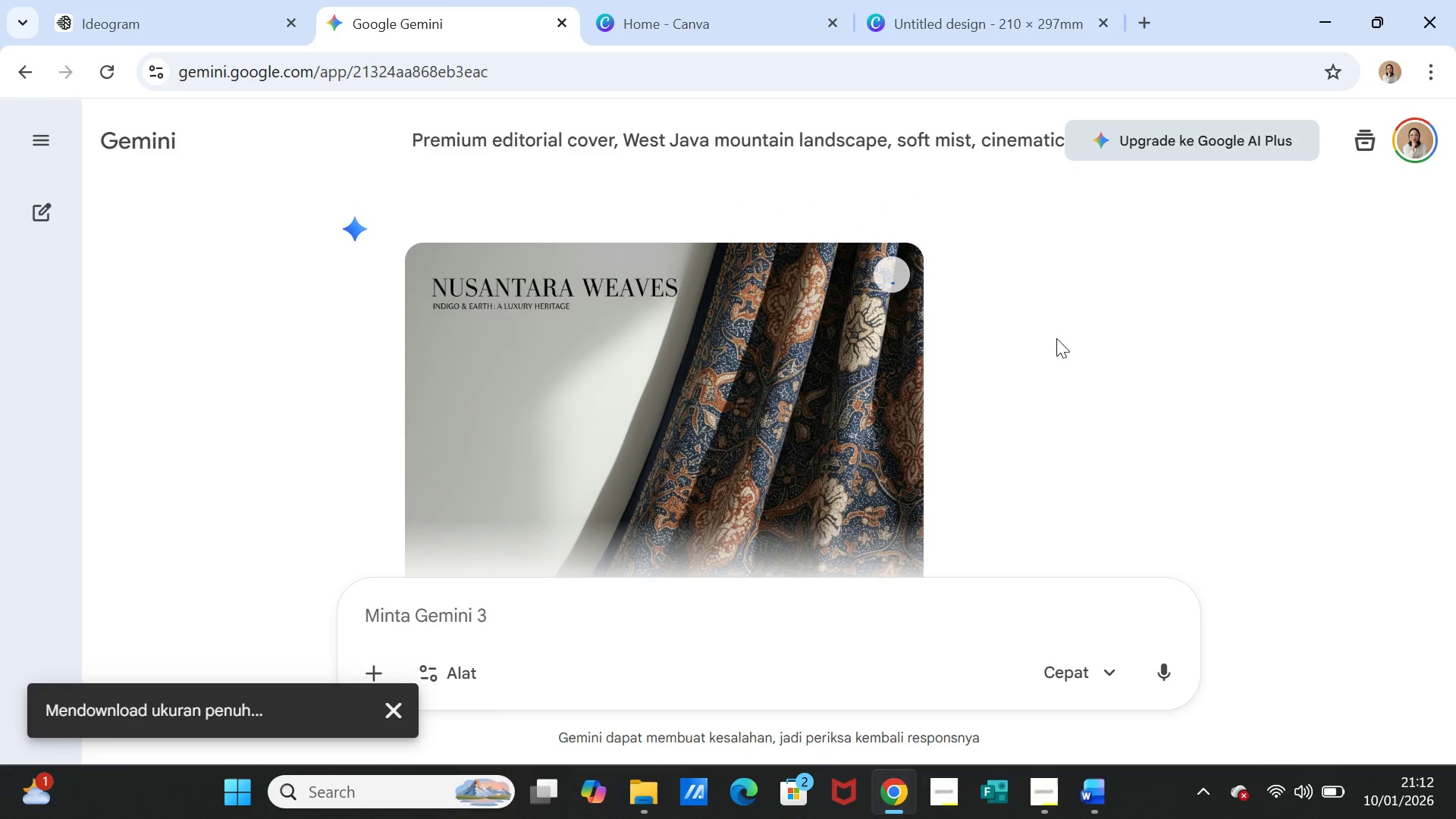 
scroll: coordinate [1056, 335], scroll_direction: down, amount: 1.0
 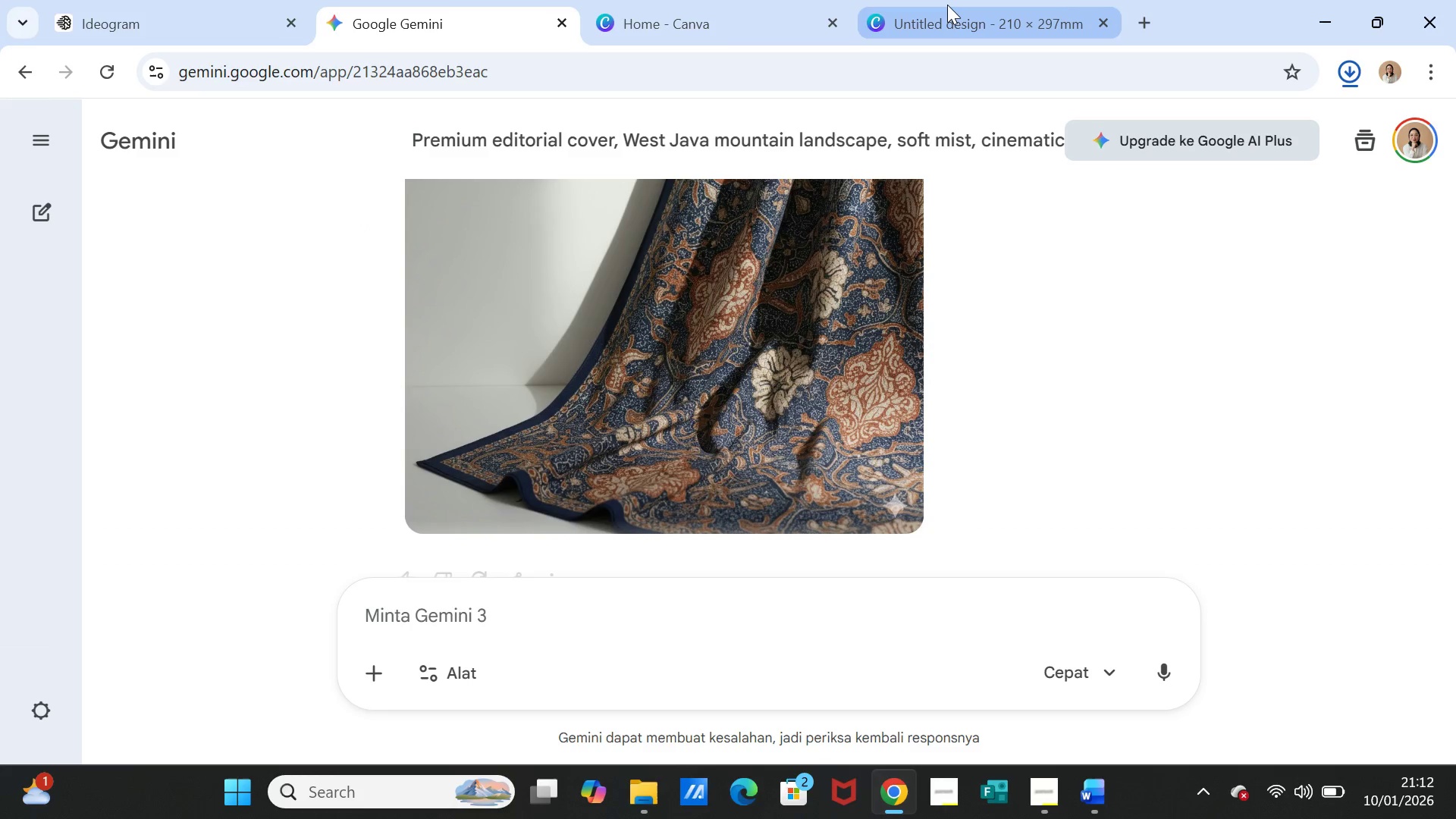 
left_click([947, 5])
 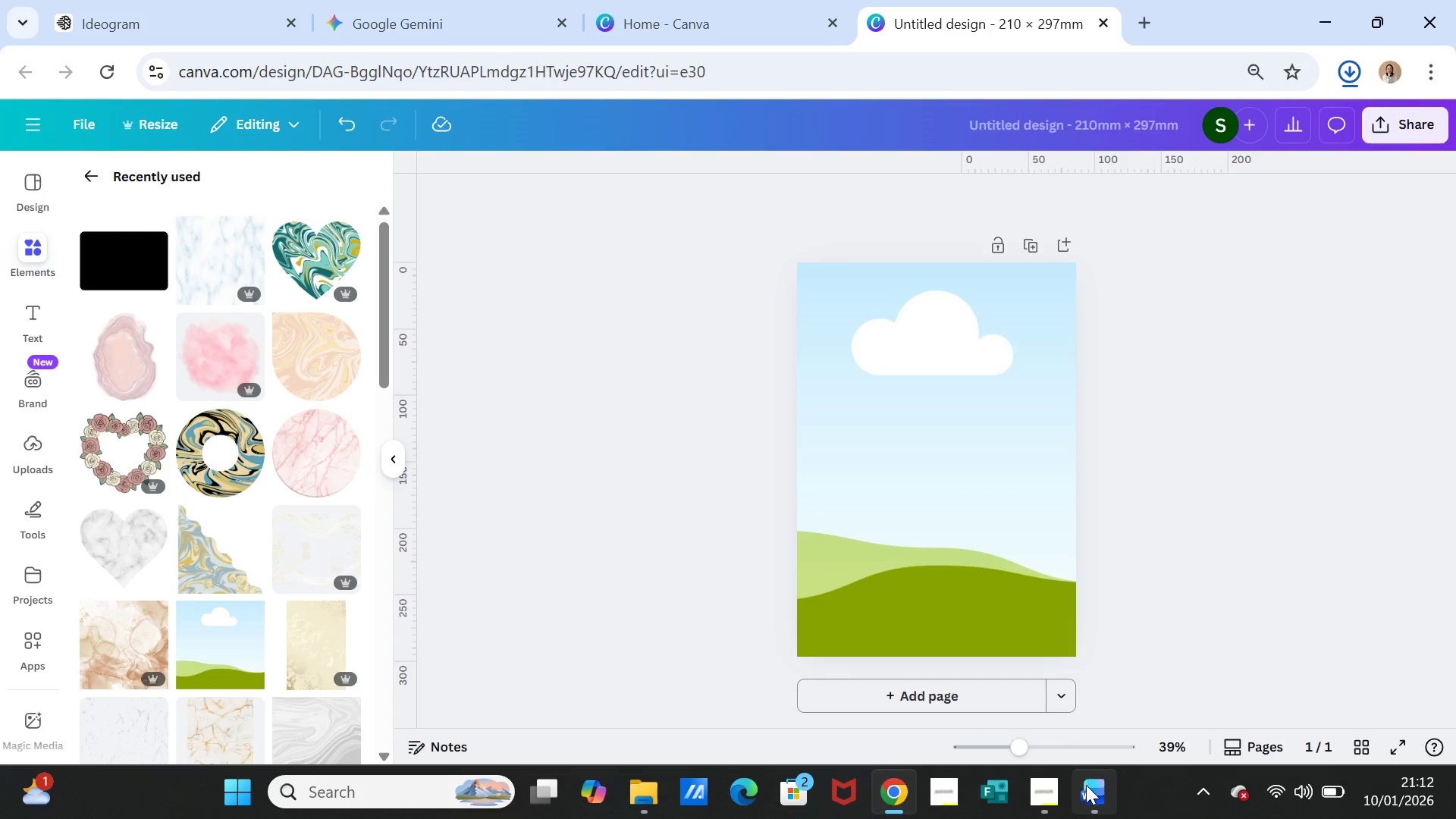 
left_click([1086, 787])
 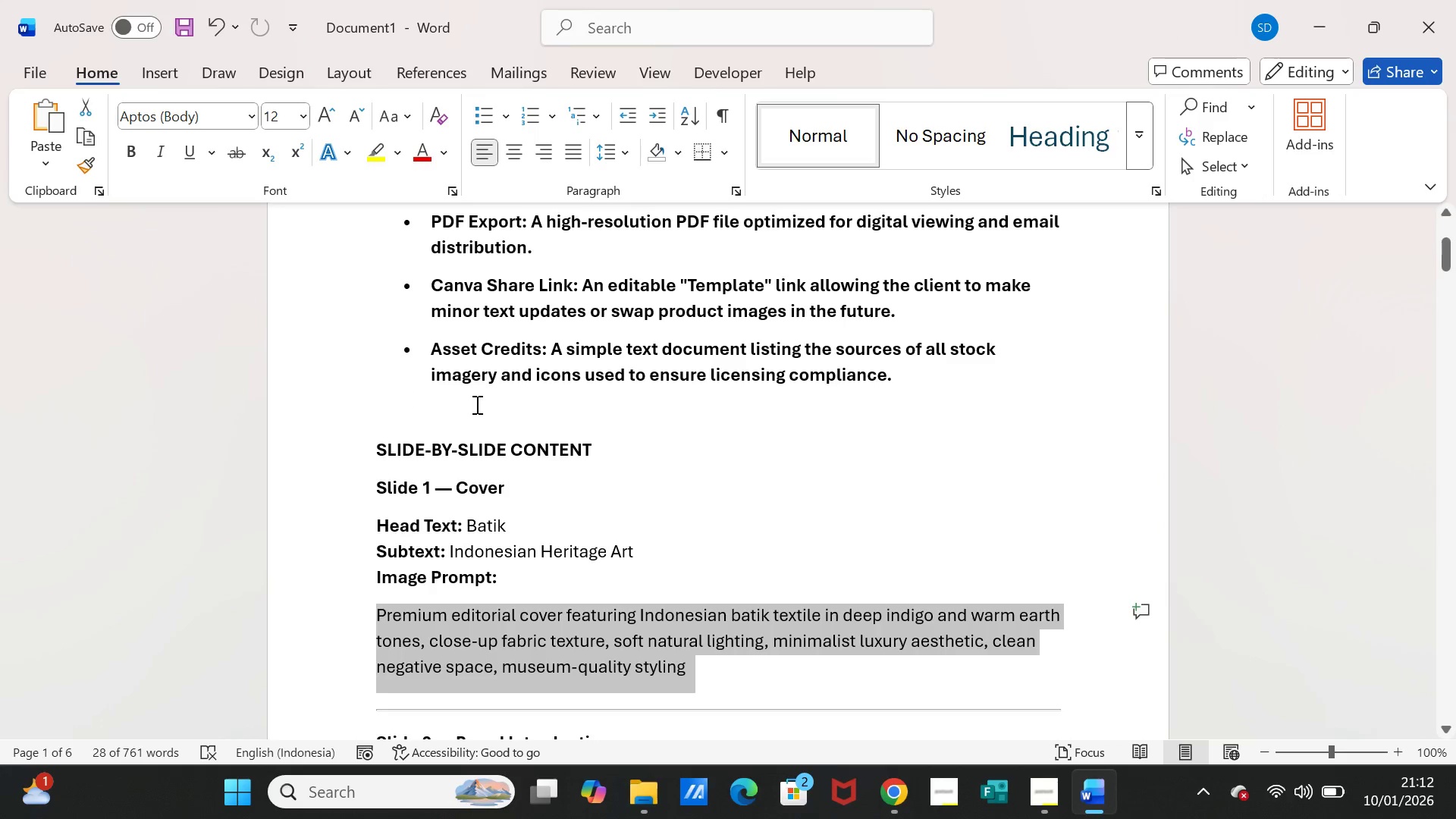 
scroll: coordinate [610, 467], scroll_direction: up, amount: 4.0
 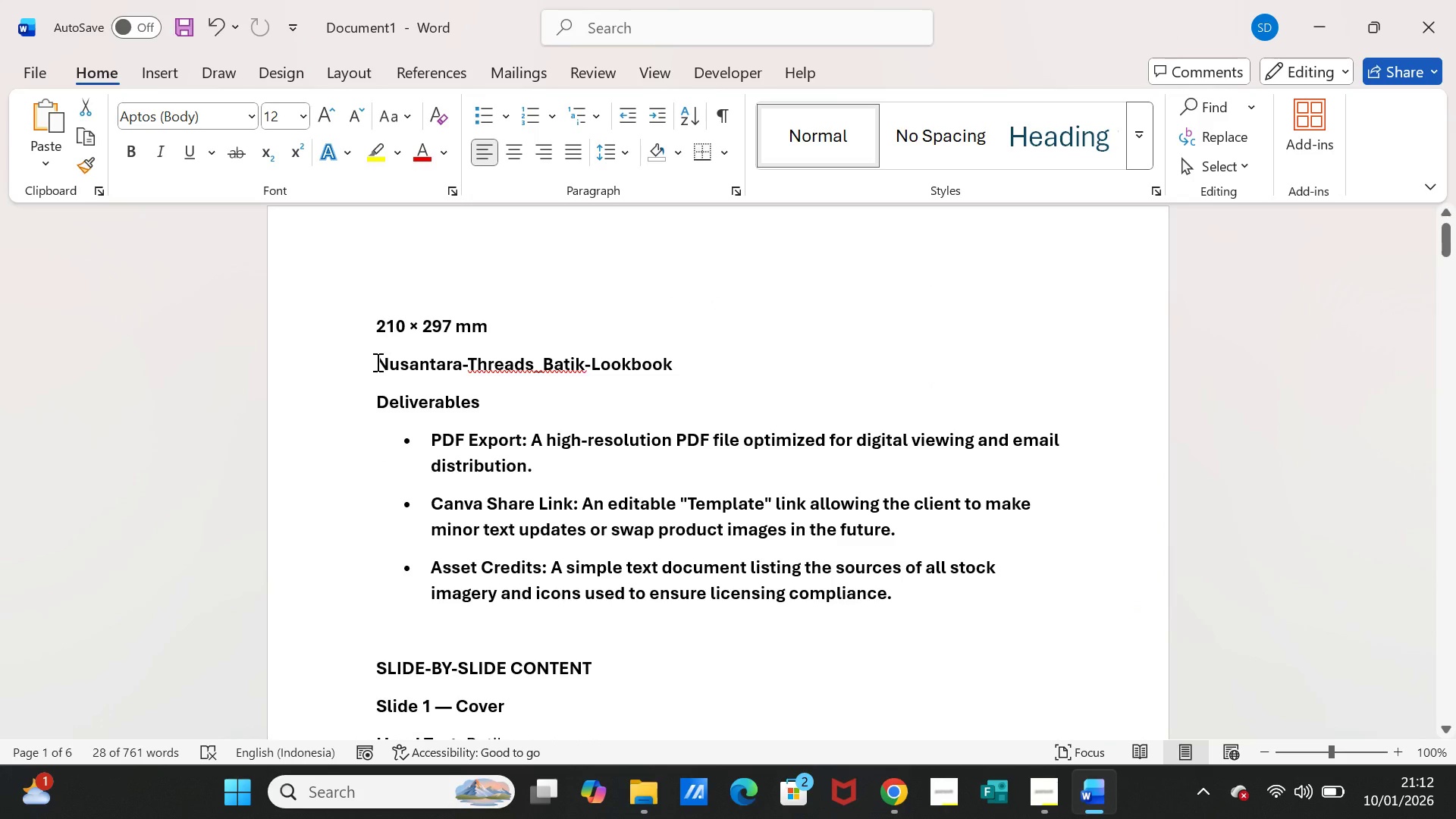 
left_click_drag(start_coordinate=[376, 362], to_coordinate=[697, 363])
 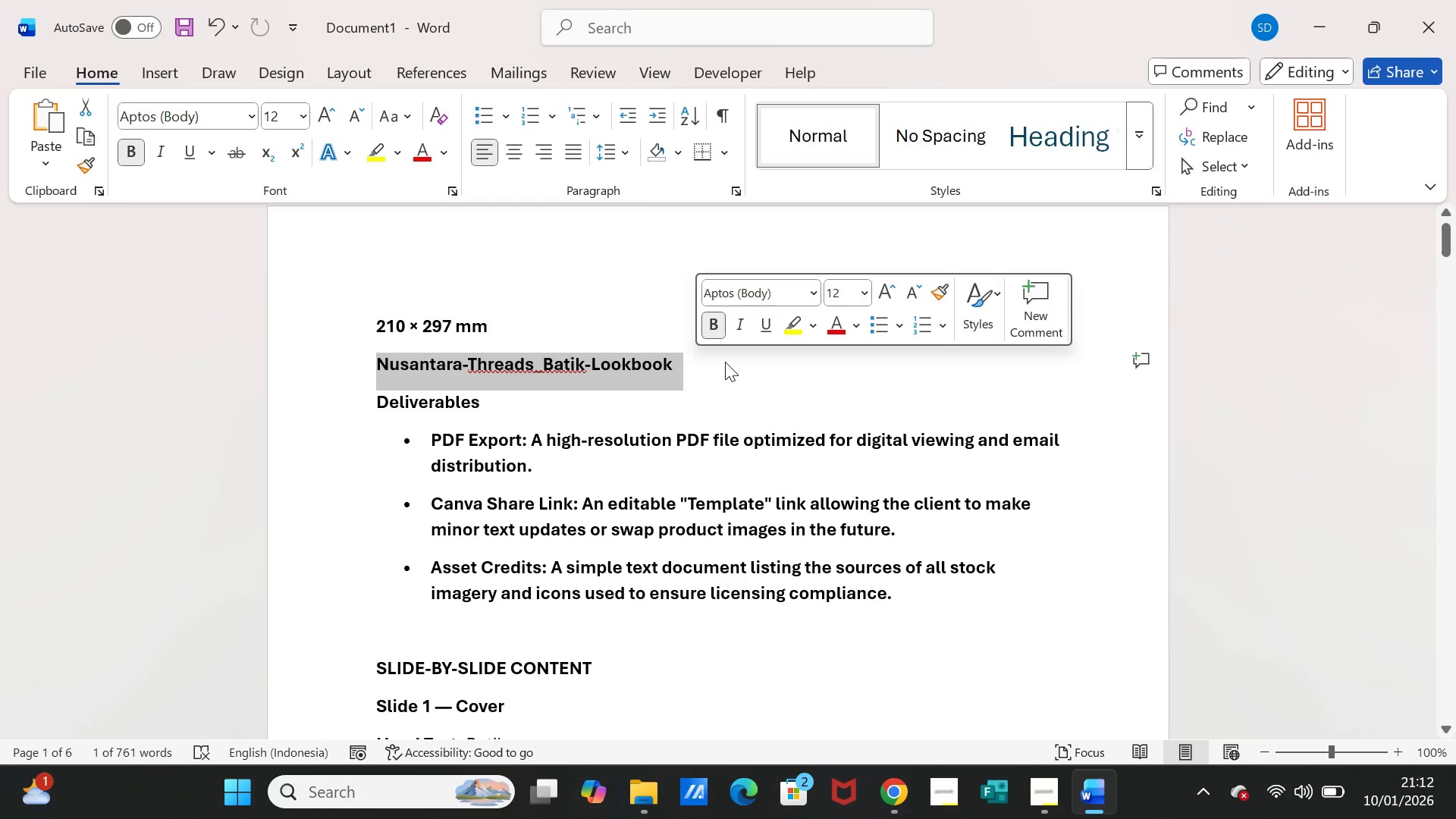 
key(Control+C)
 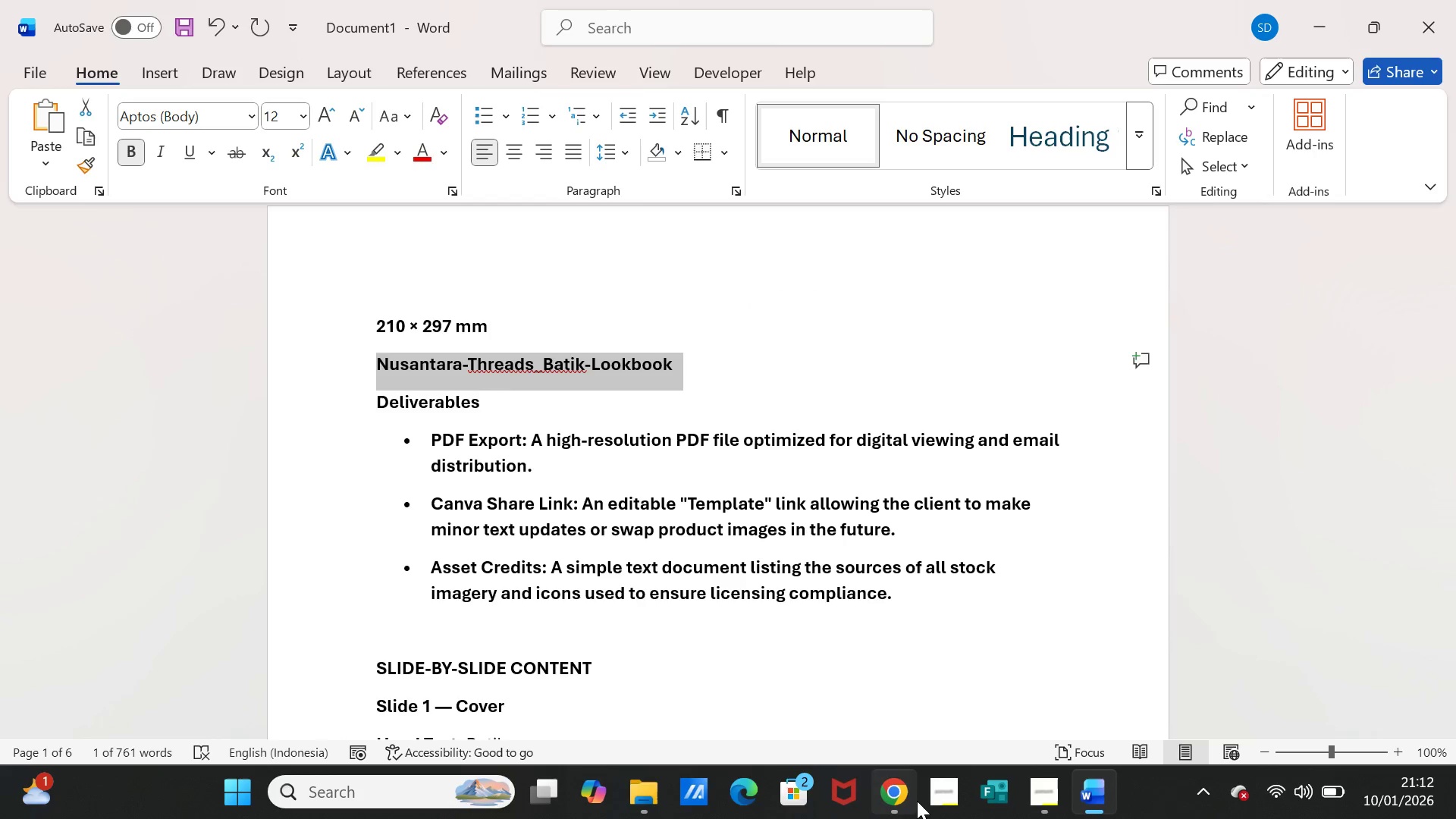 
left_click([890, 783])
 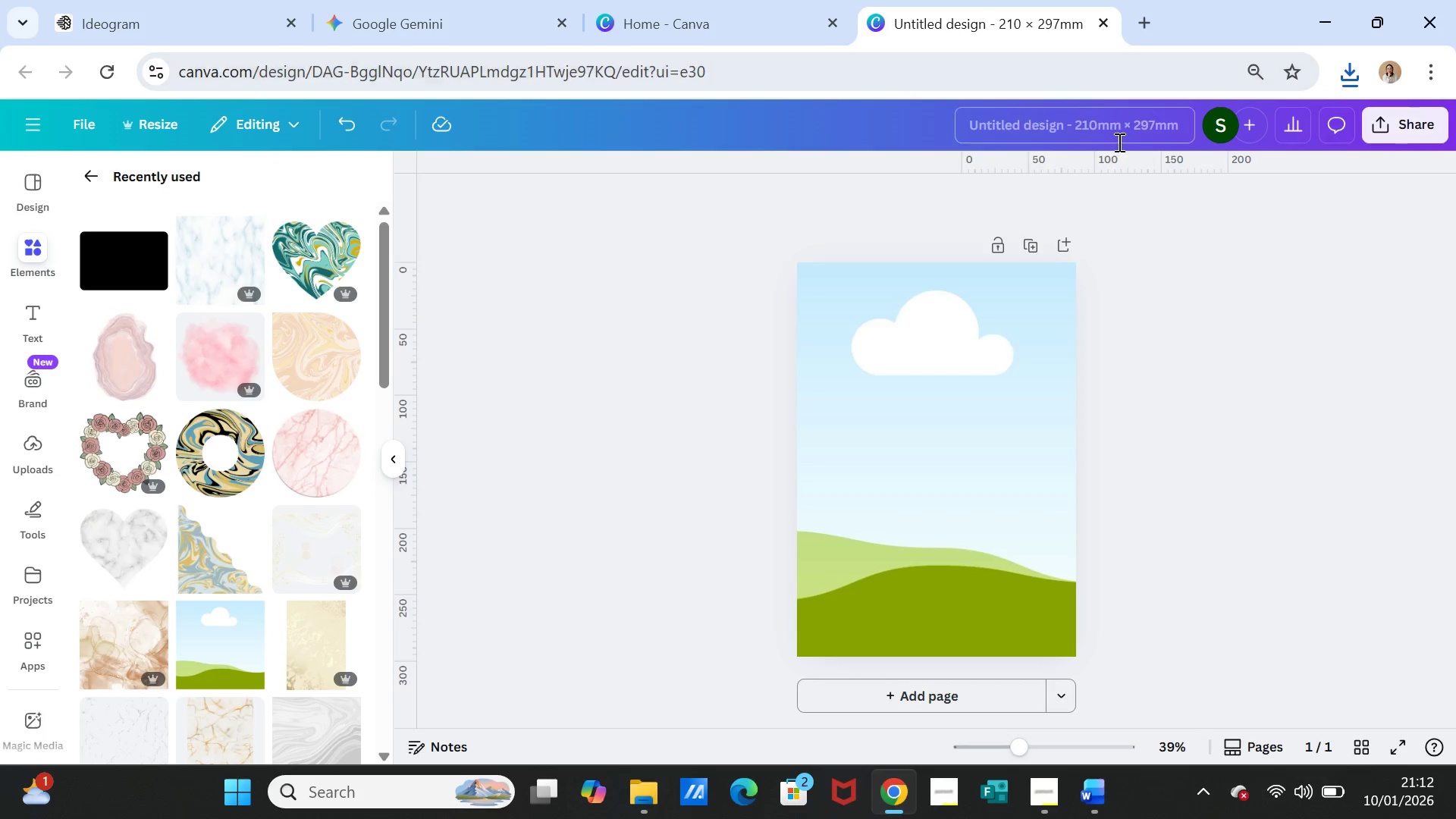 
left_click([1112, 126])
 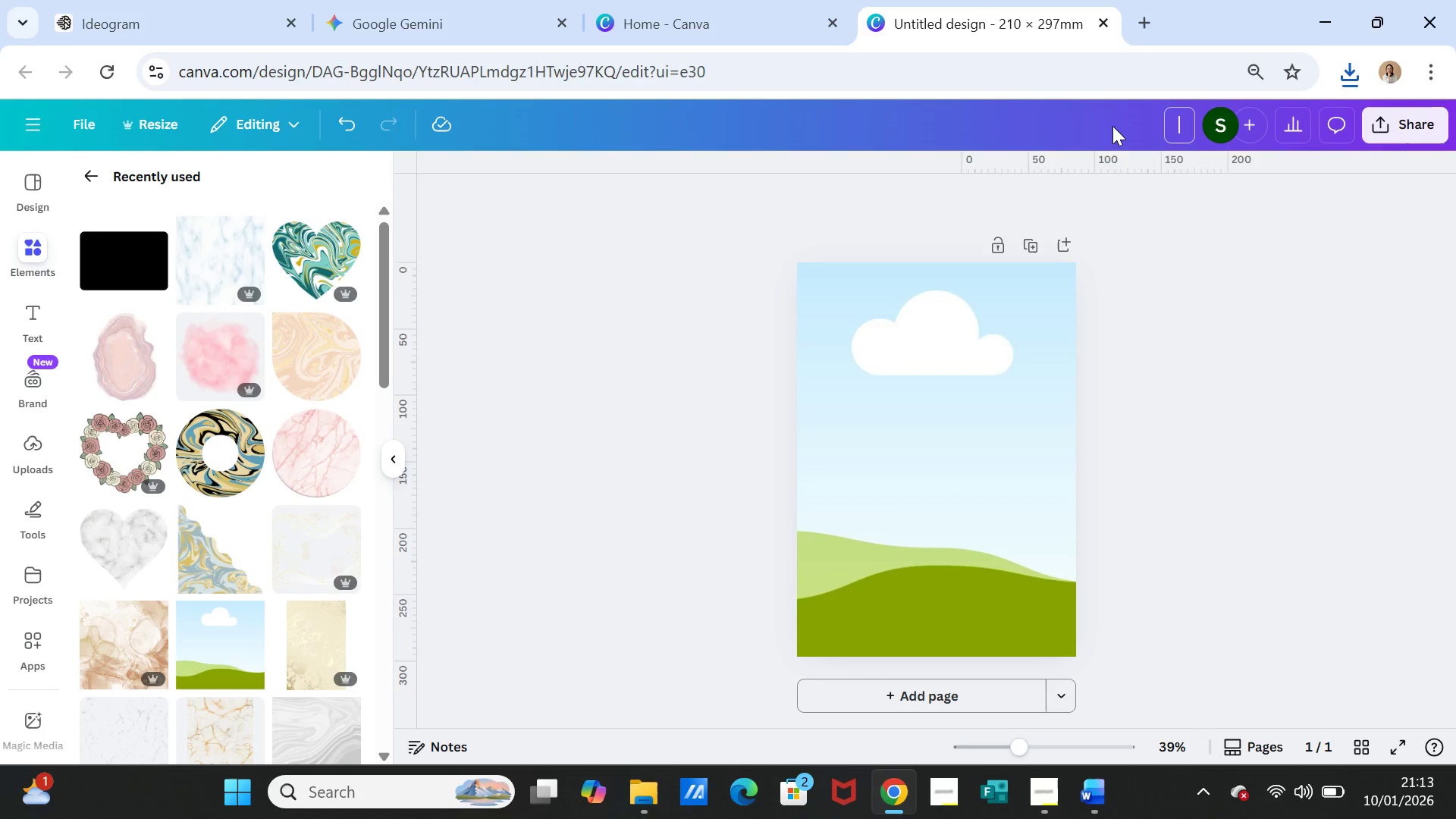 
key(Control+V)
 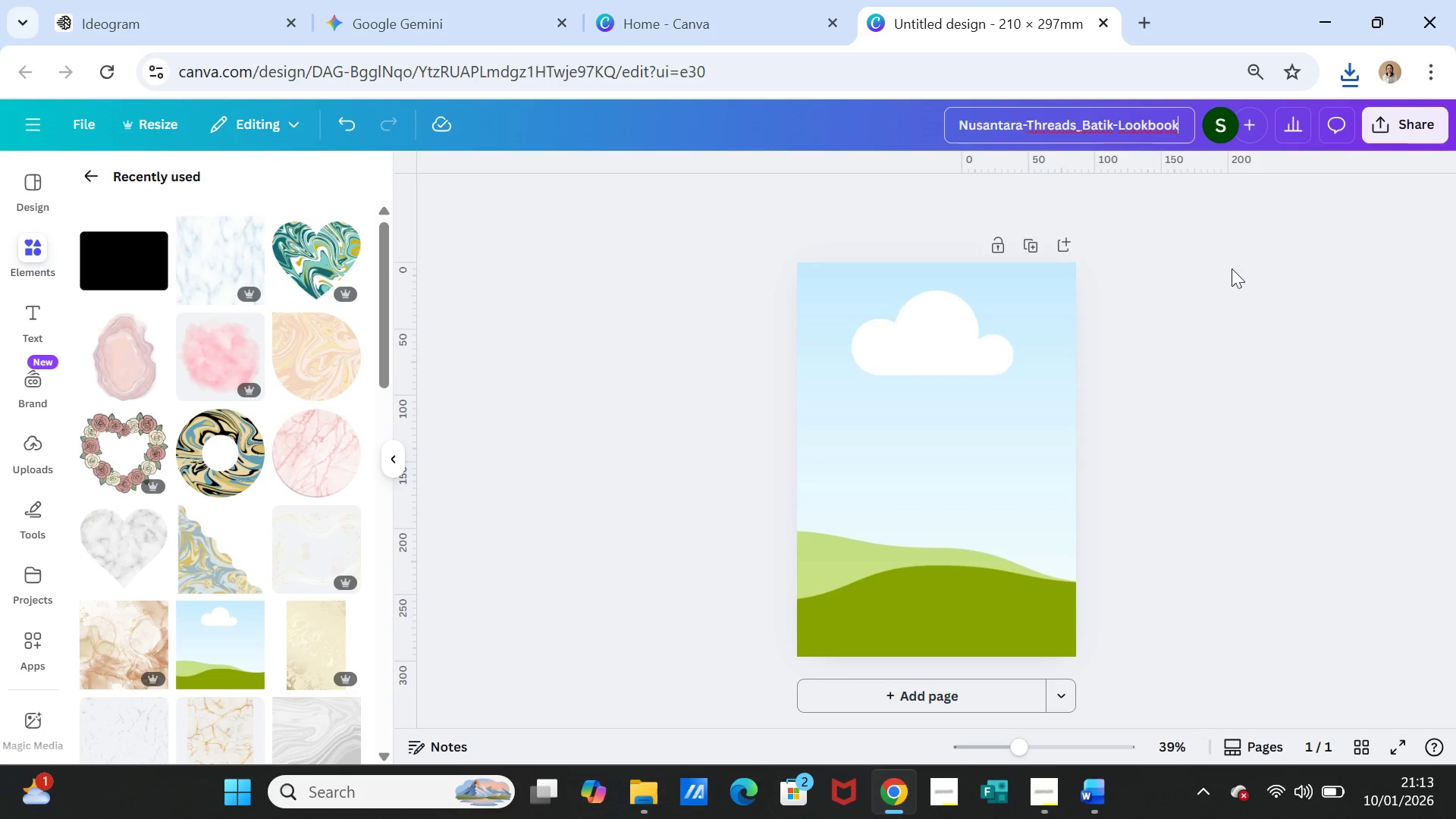 
left_click([1278, 303])
 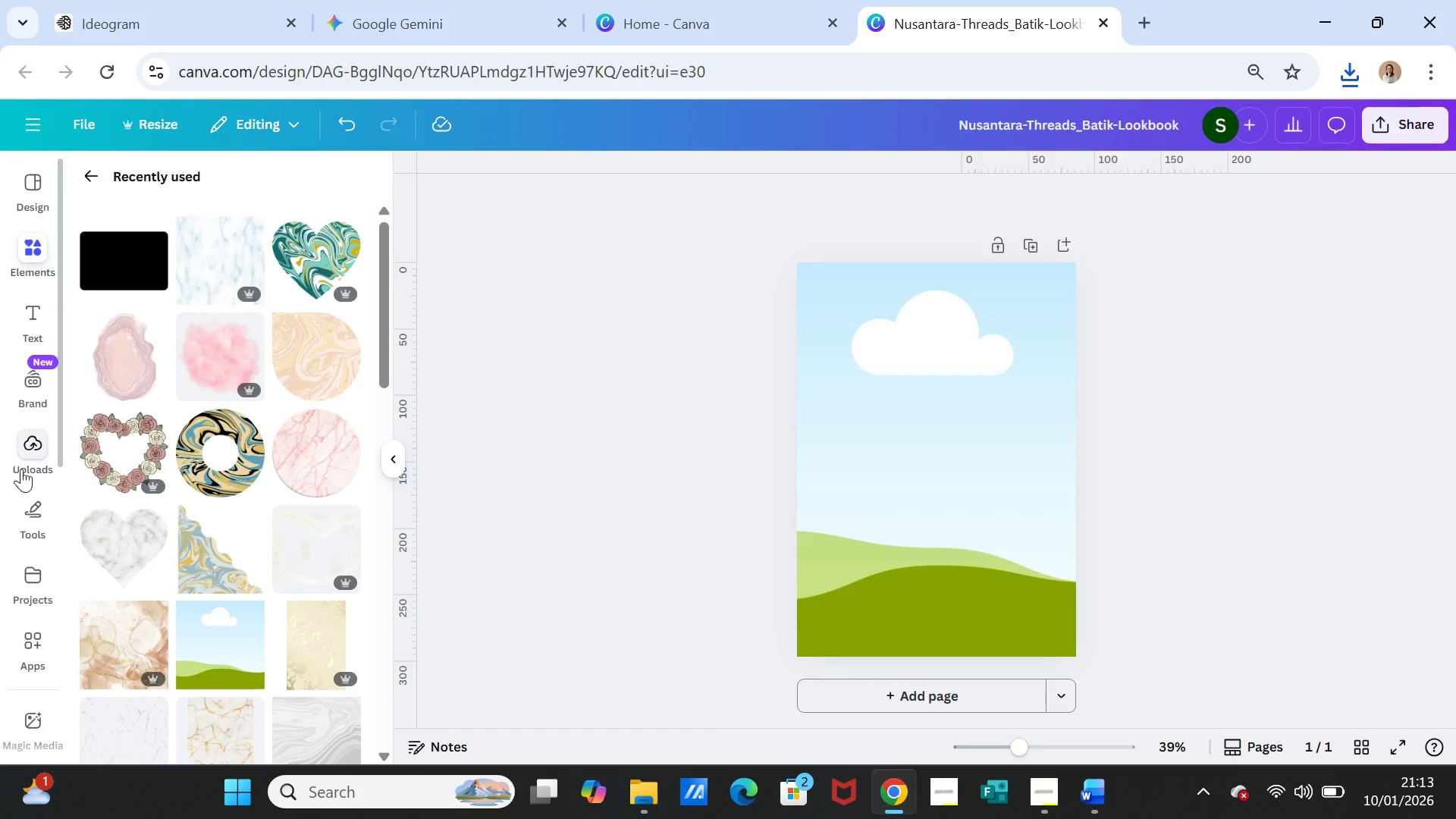 
left_click([28, 450])
 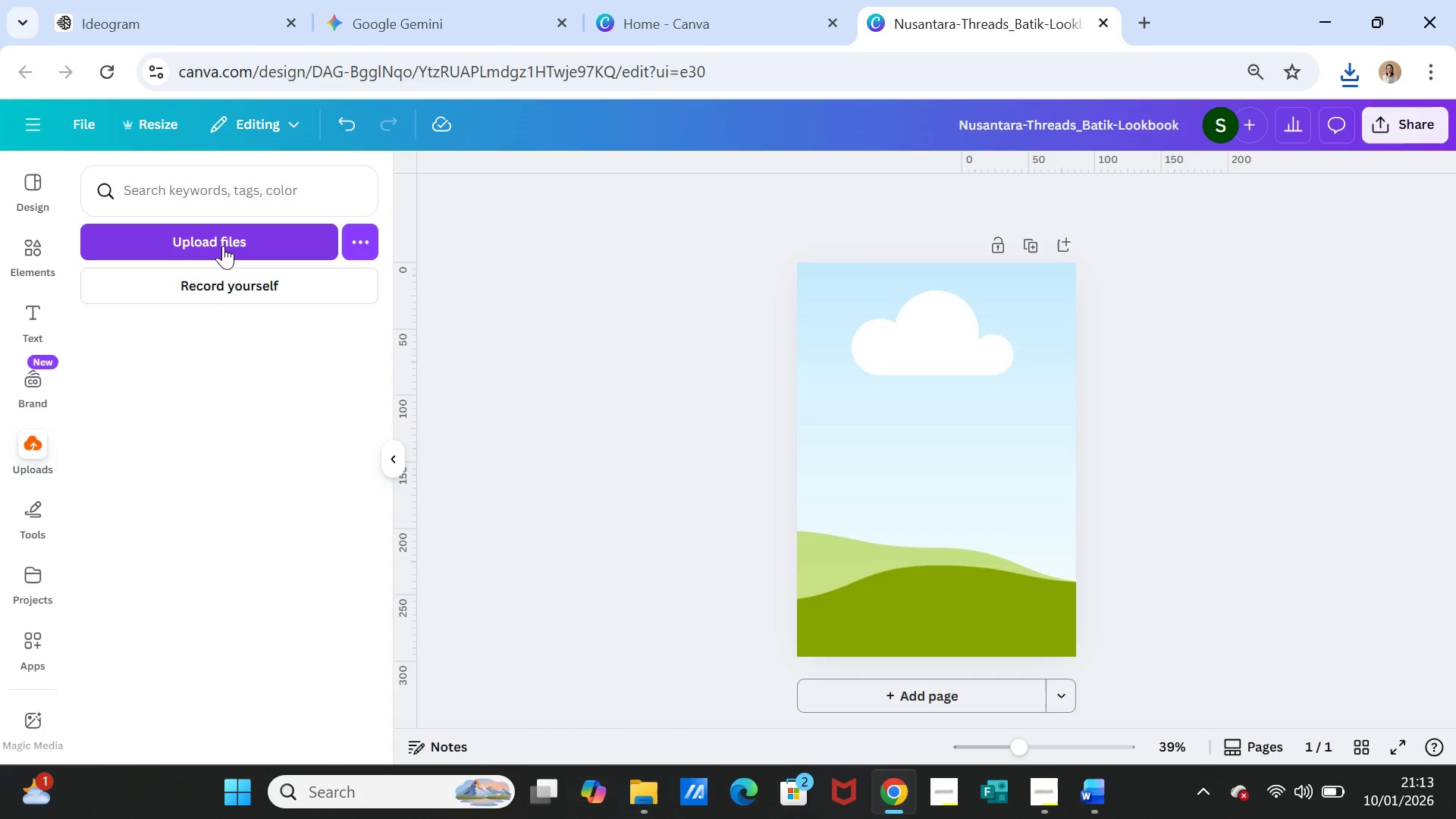 
left_click([223, 243])
 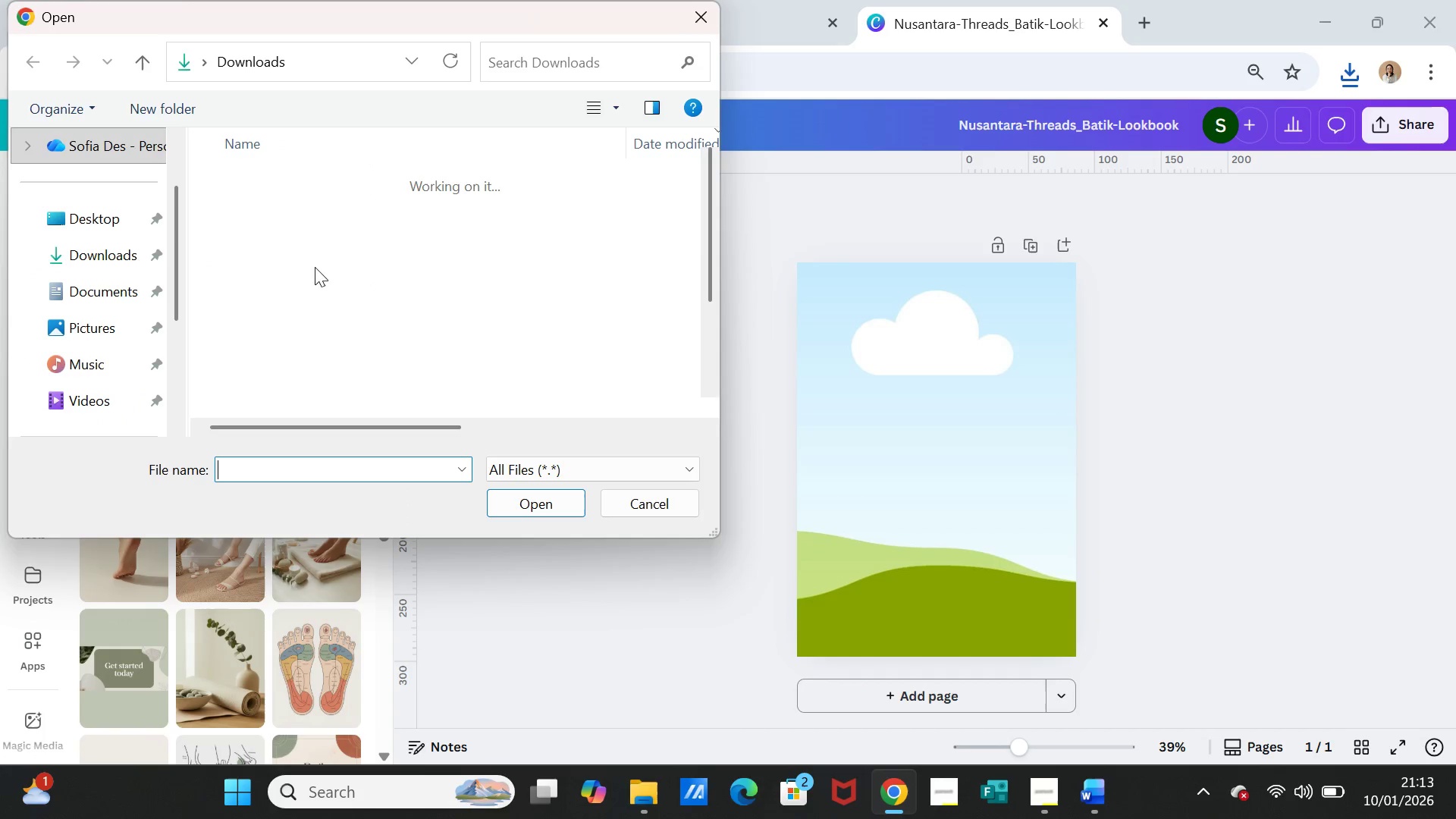 
left_click([324, 209])
 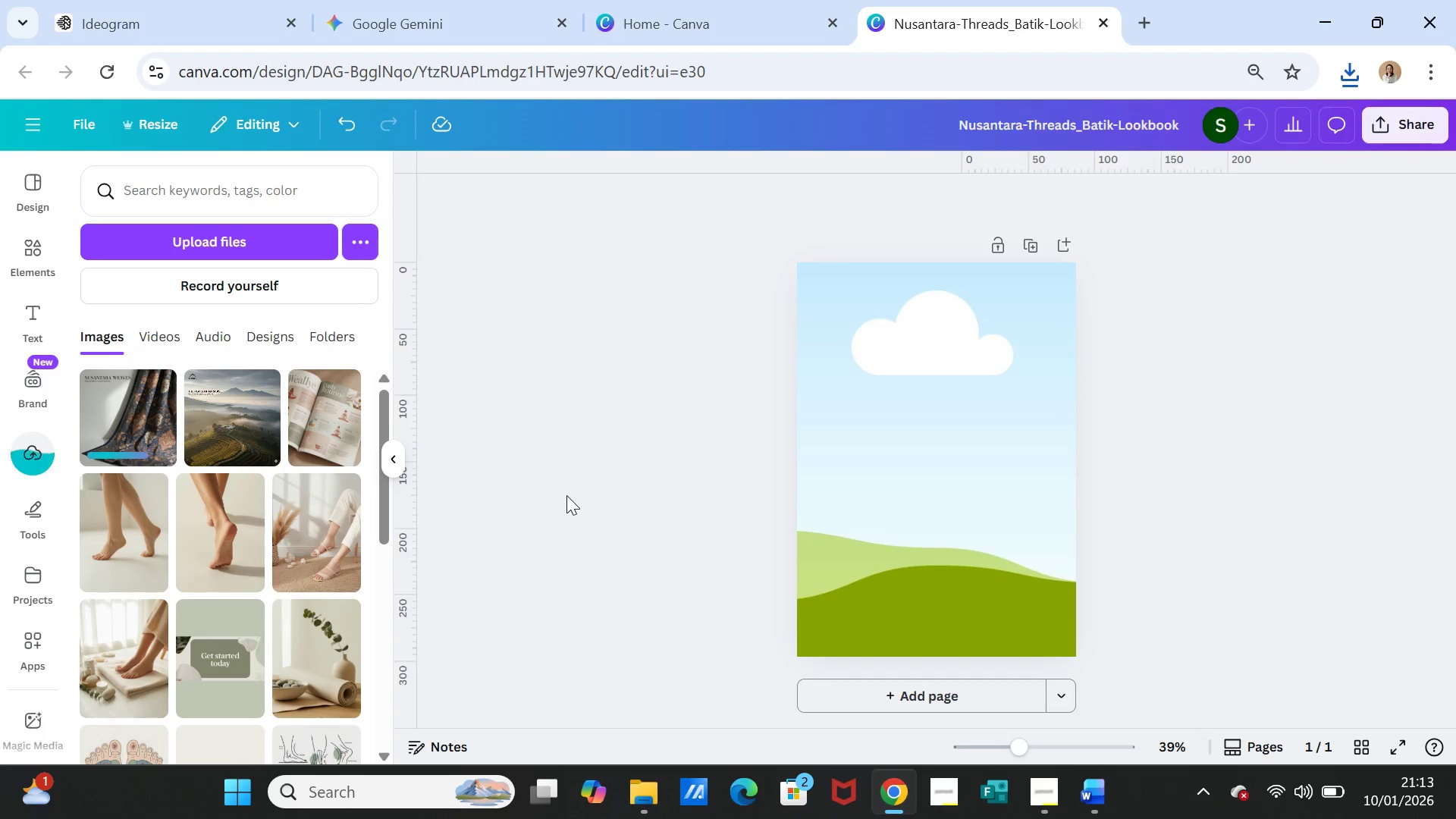 
wait(8.78)
 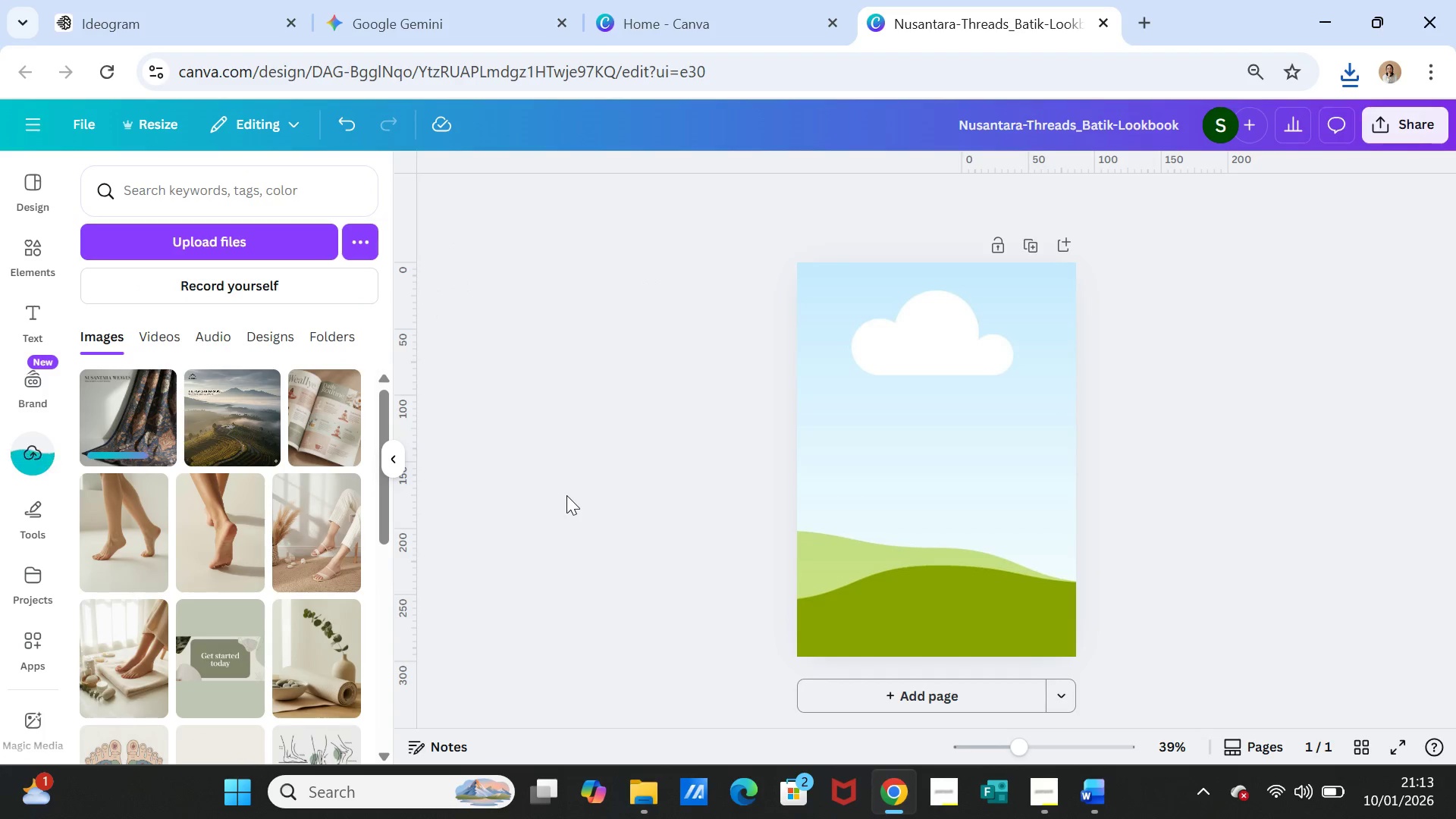 
left_click([128, 438])
 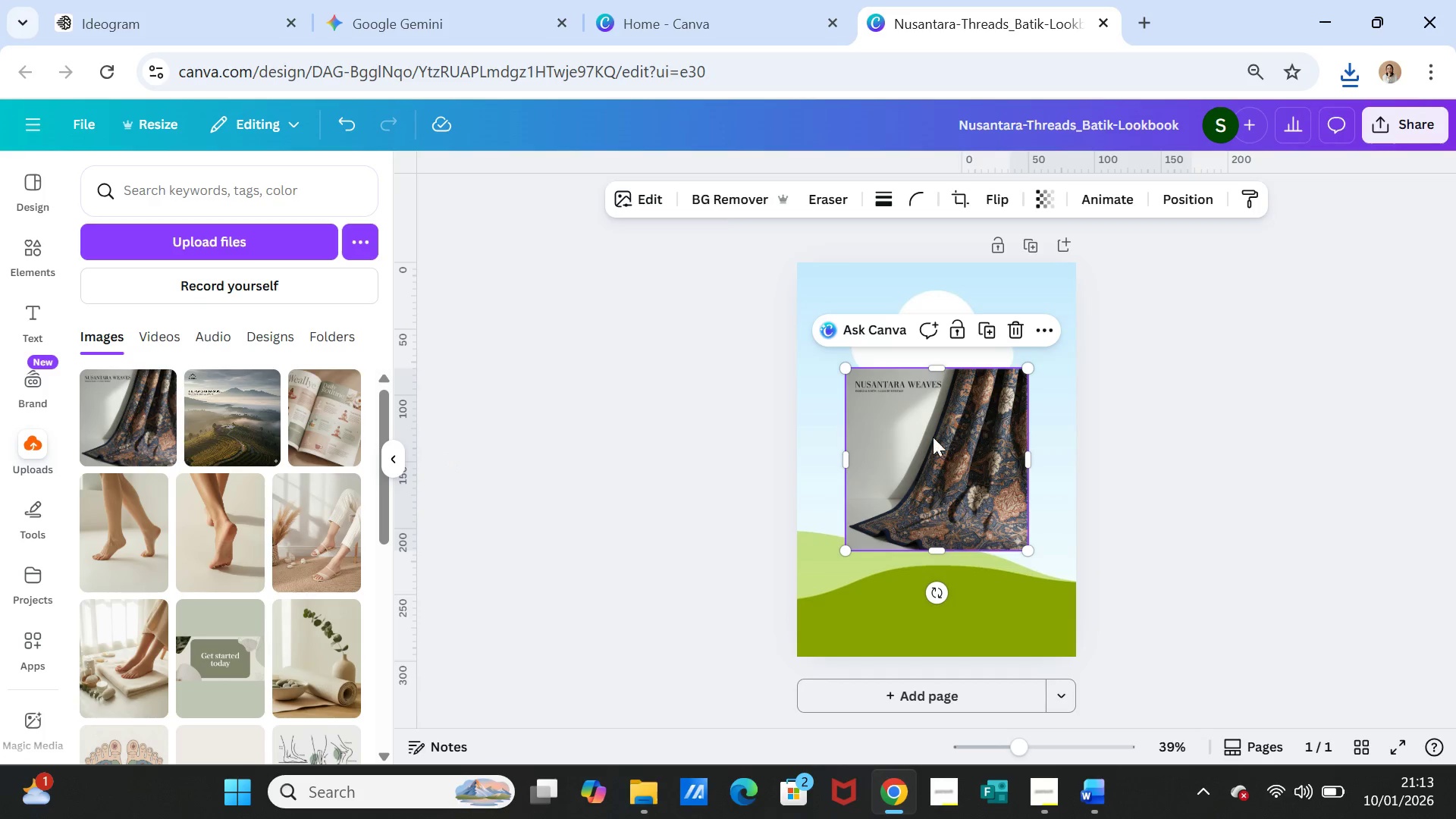 
left_click_drag(start_coordinate=[922, 438], to_coordinate=[921, 410])
 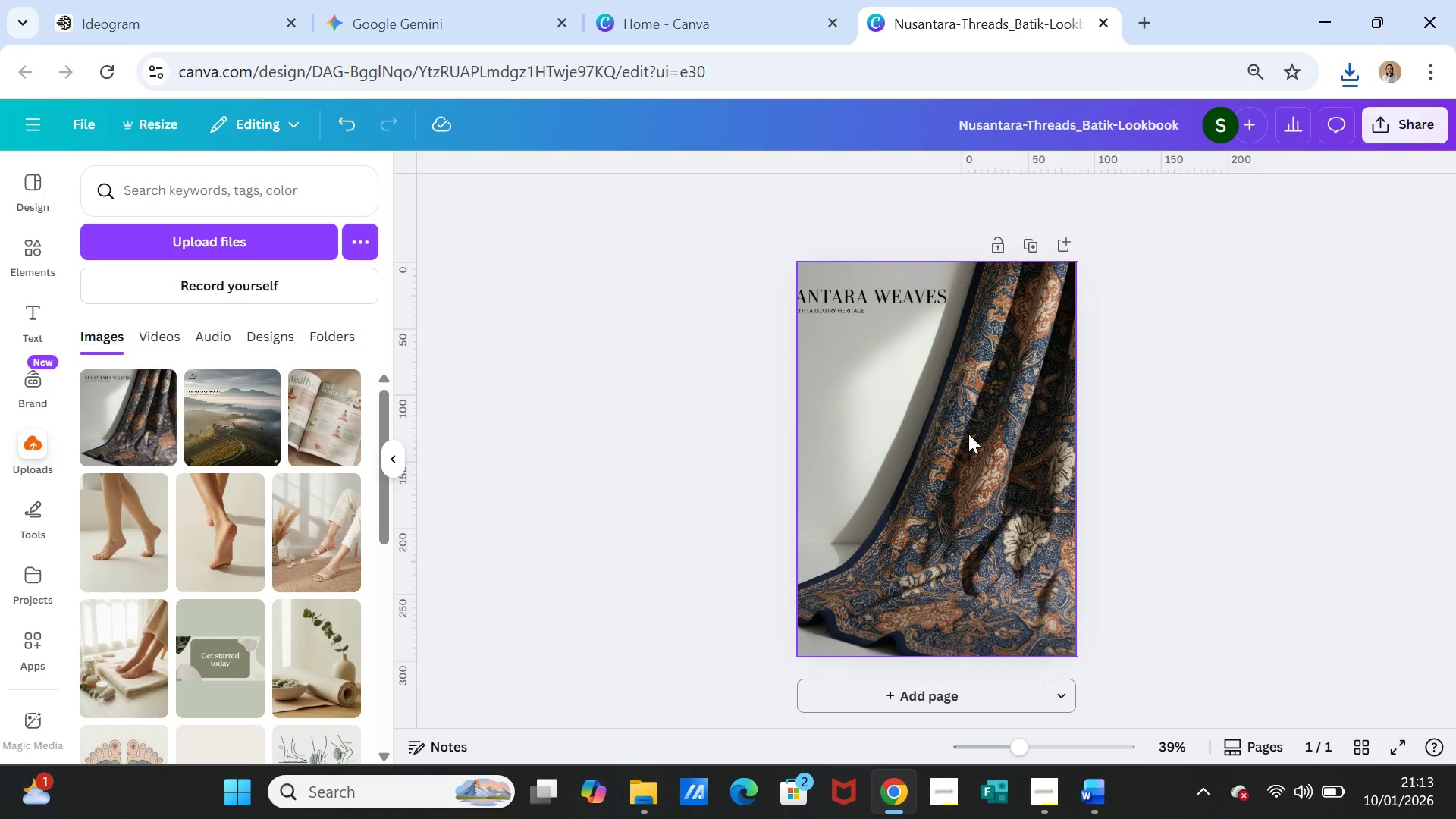 
left_click([968, 434])
 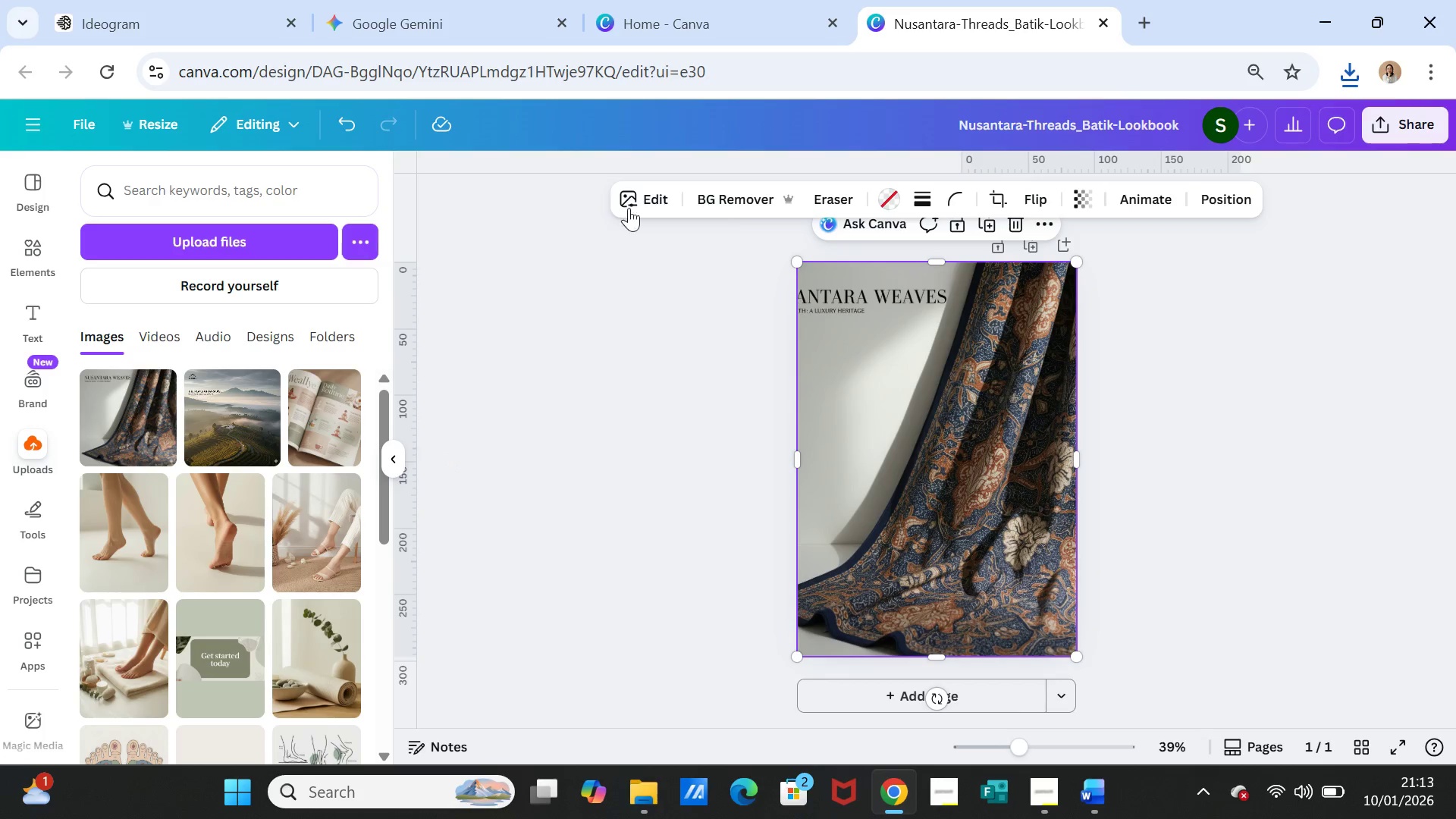 
left_click([635, 202])
 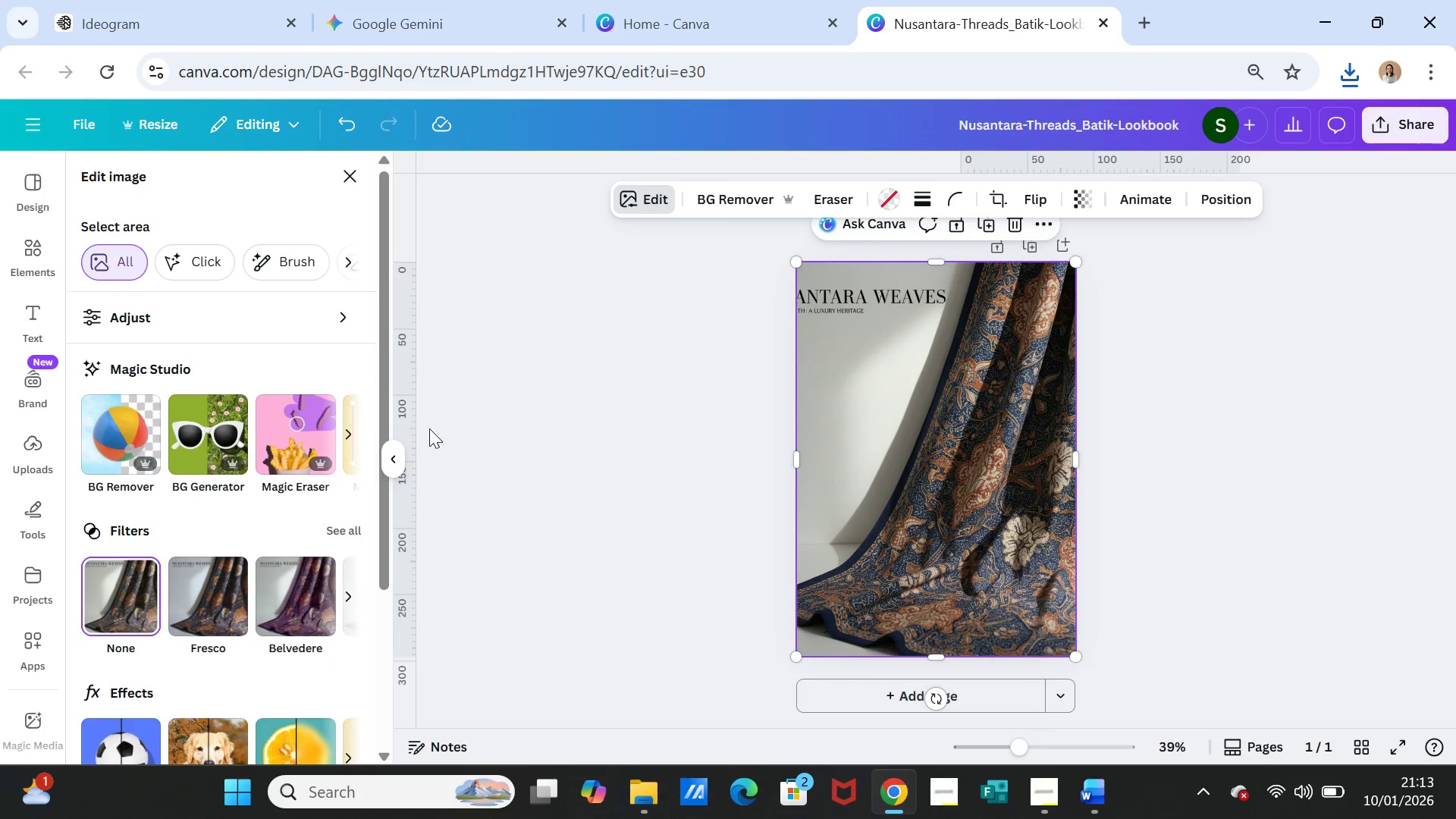 
left_click([283, 435])
 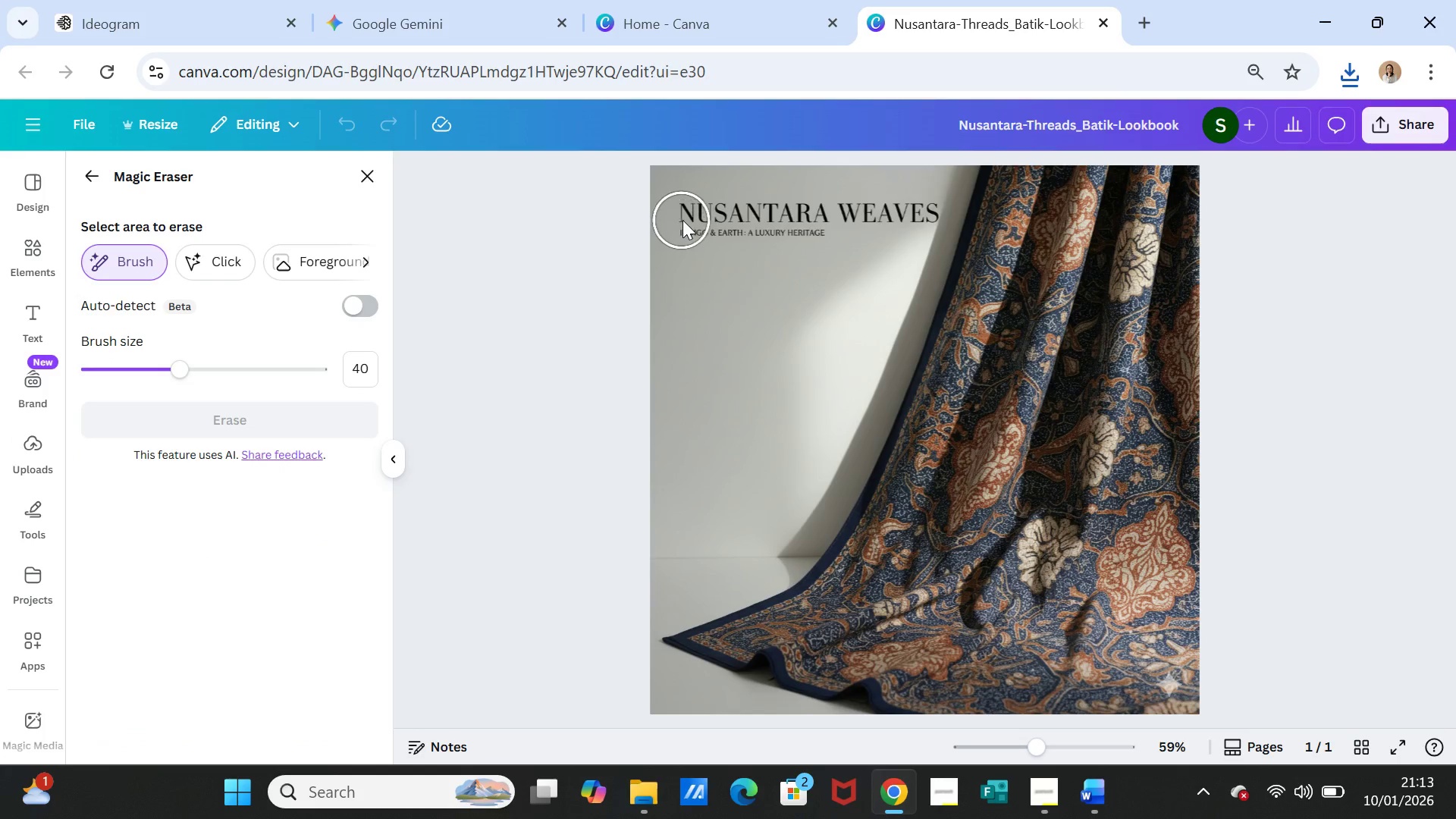 
left_click_drag(start_coordinate=[682, 220], to_coordinate=[910, 221])
 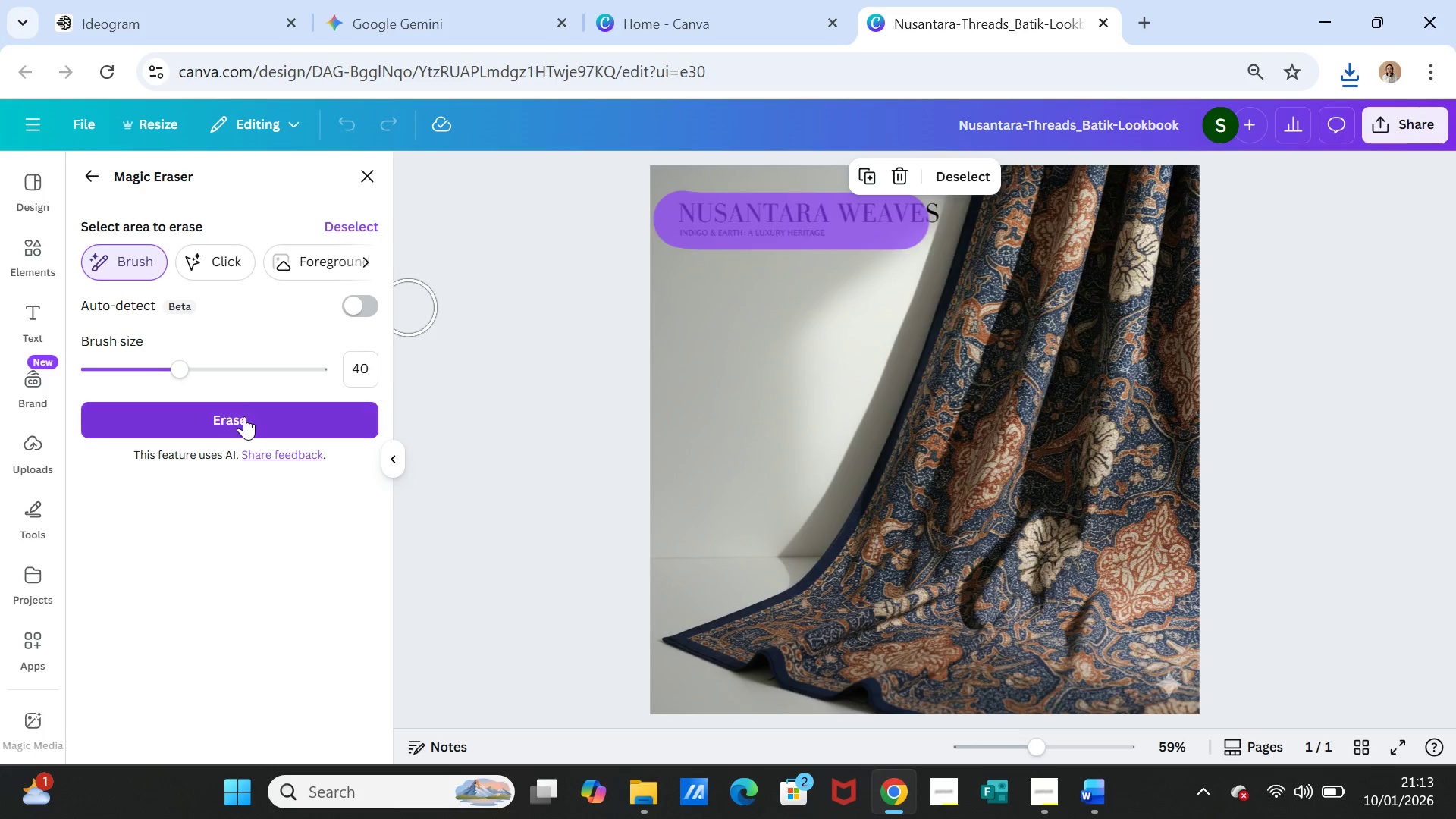 
left_click([243, 417])
 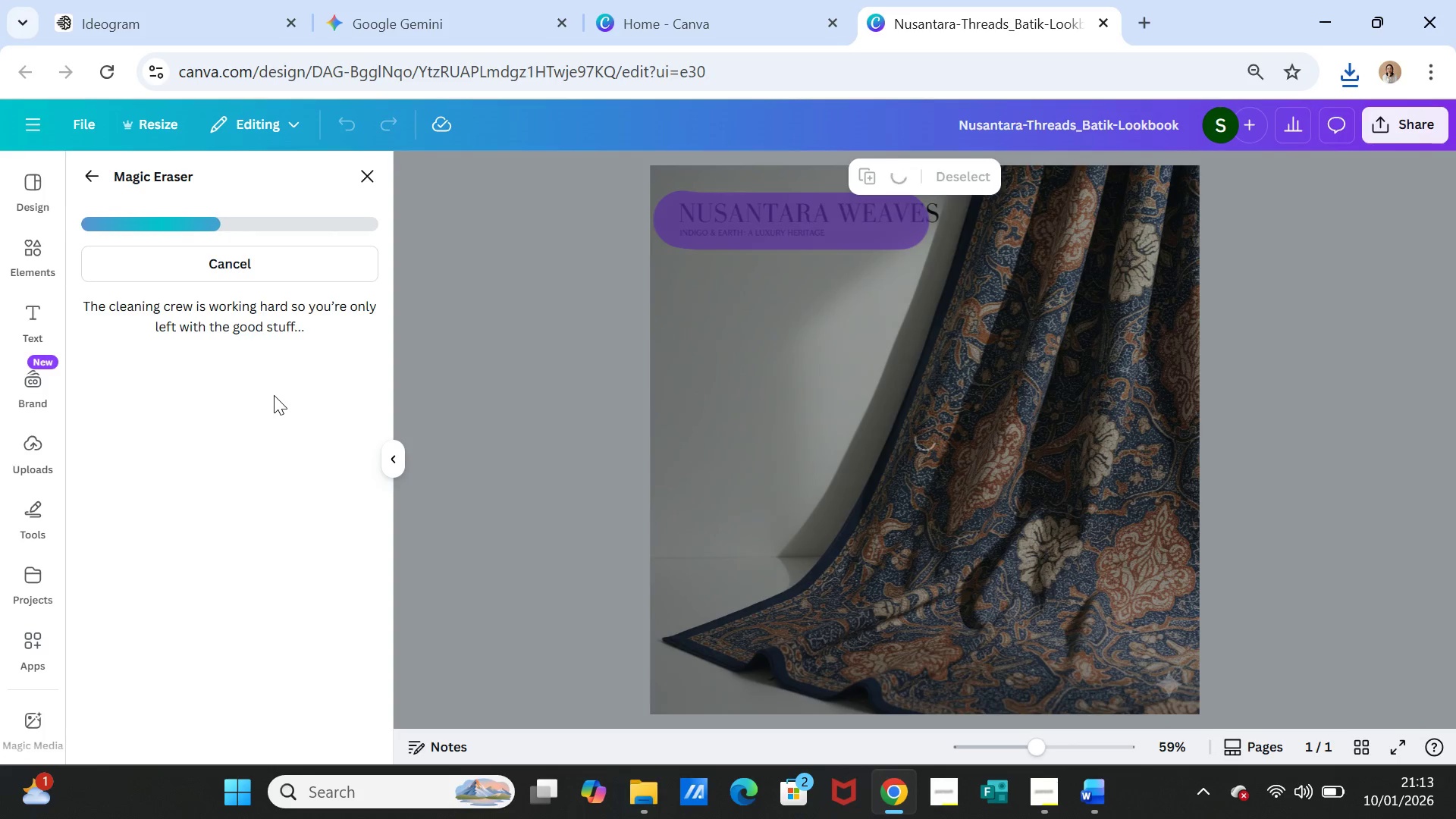 
wait(14.0)
 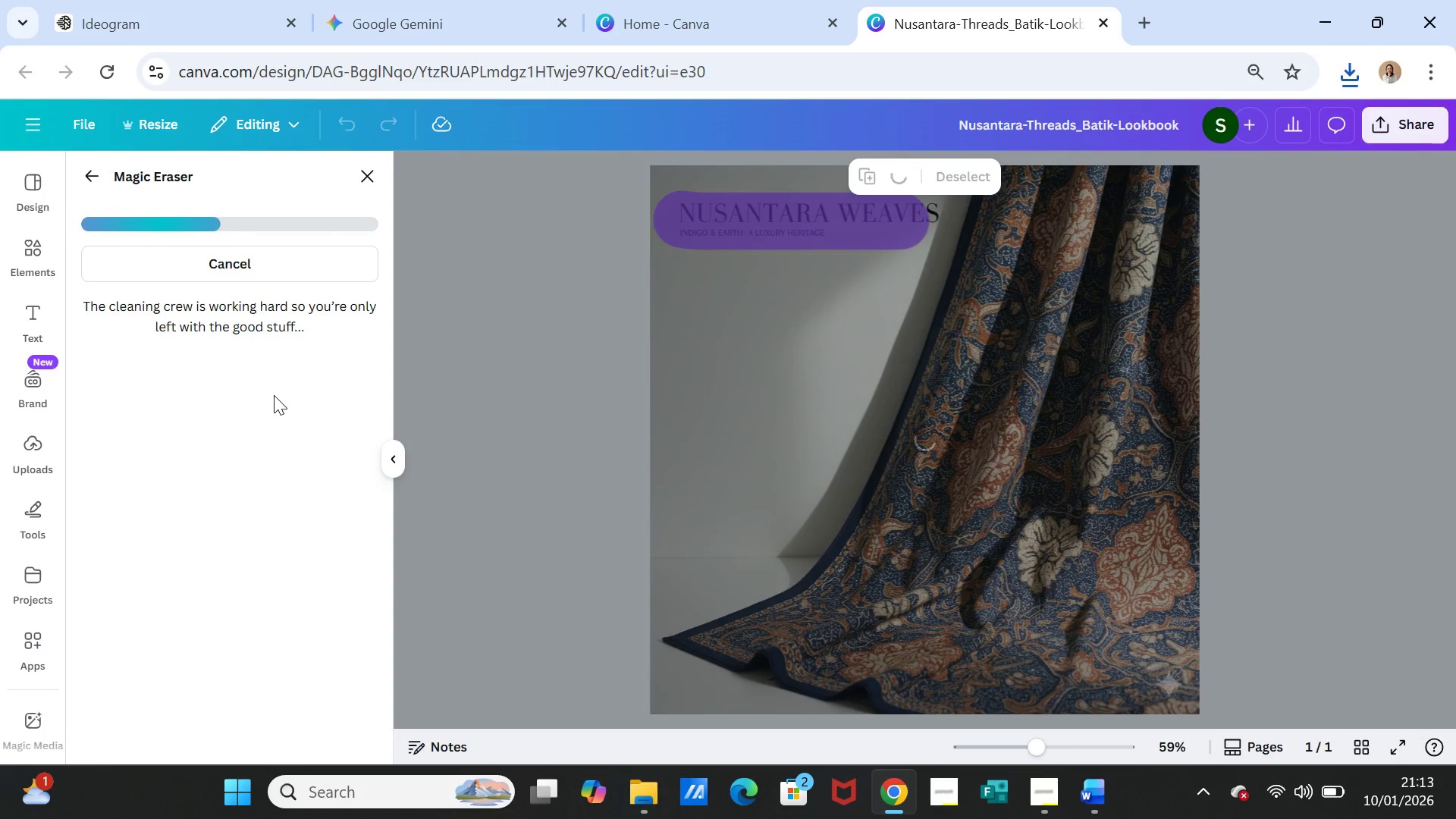 
left_click_drag(start_coordinate=[173, 364], to_coordinate=[133, 362])
 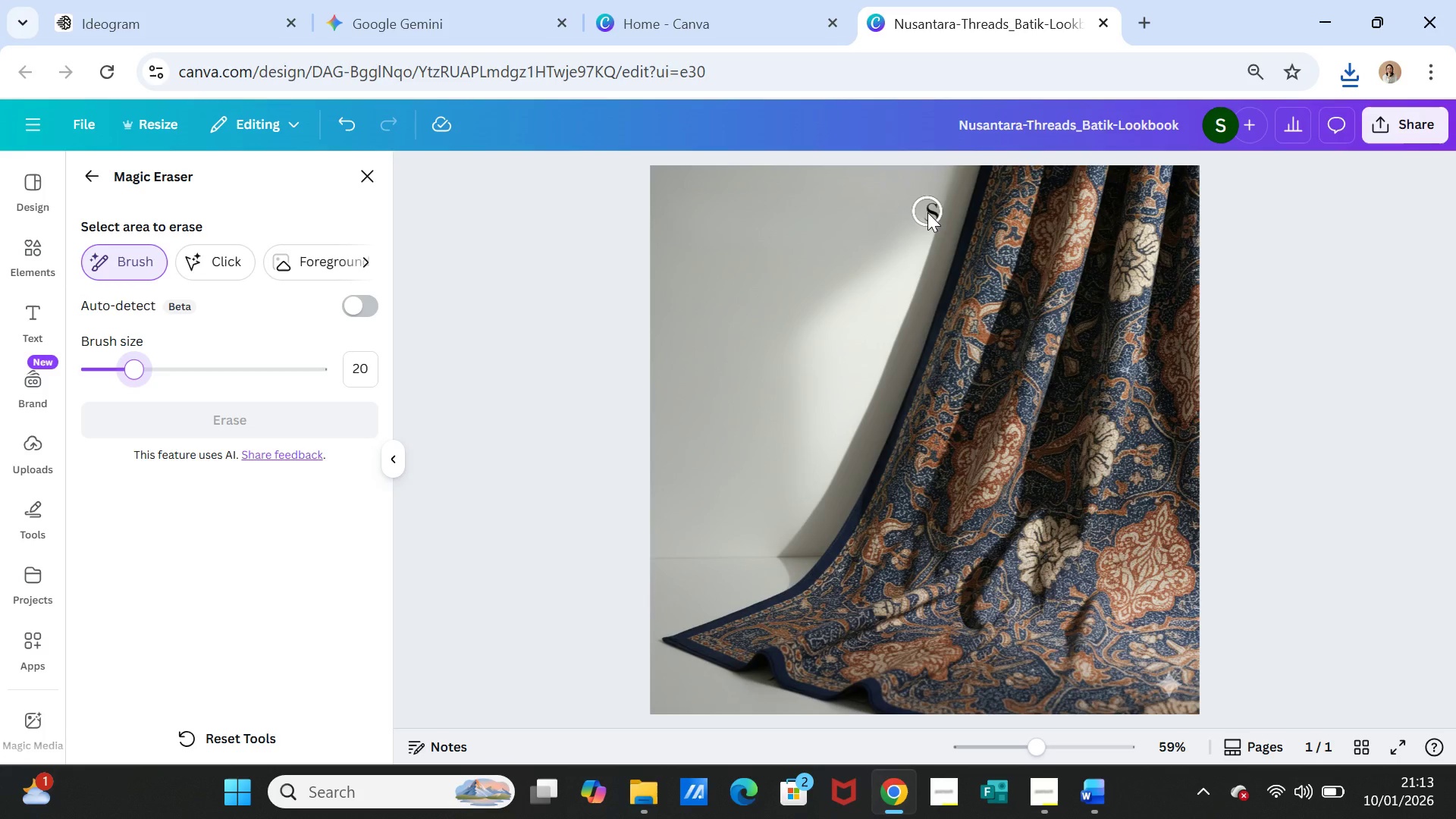 
left_click([927, 212])
 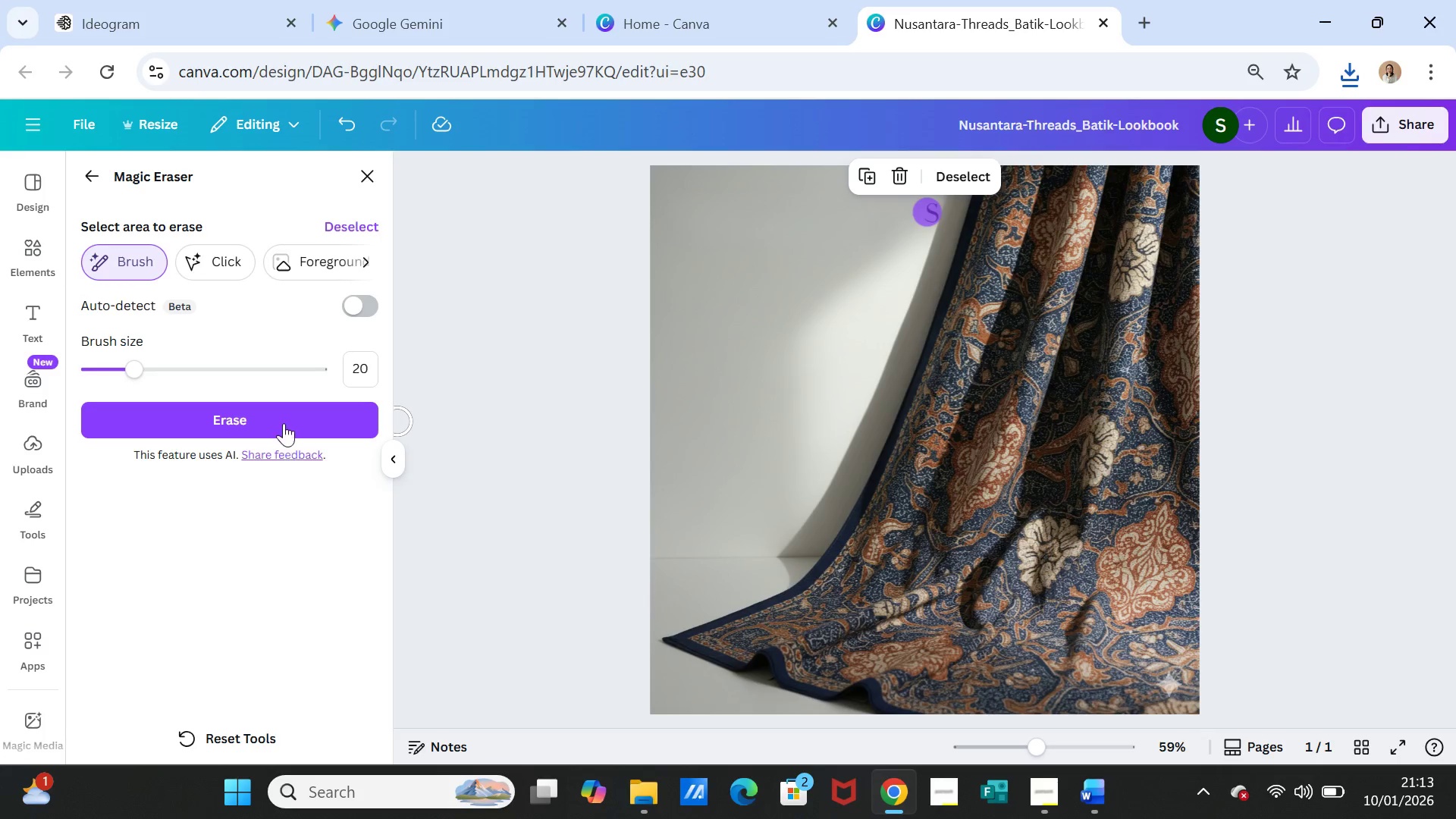 
left_click([281, 419])
 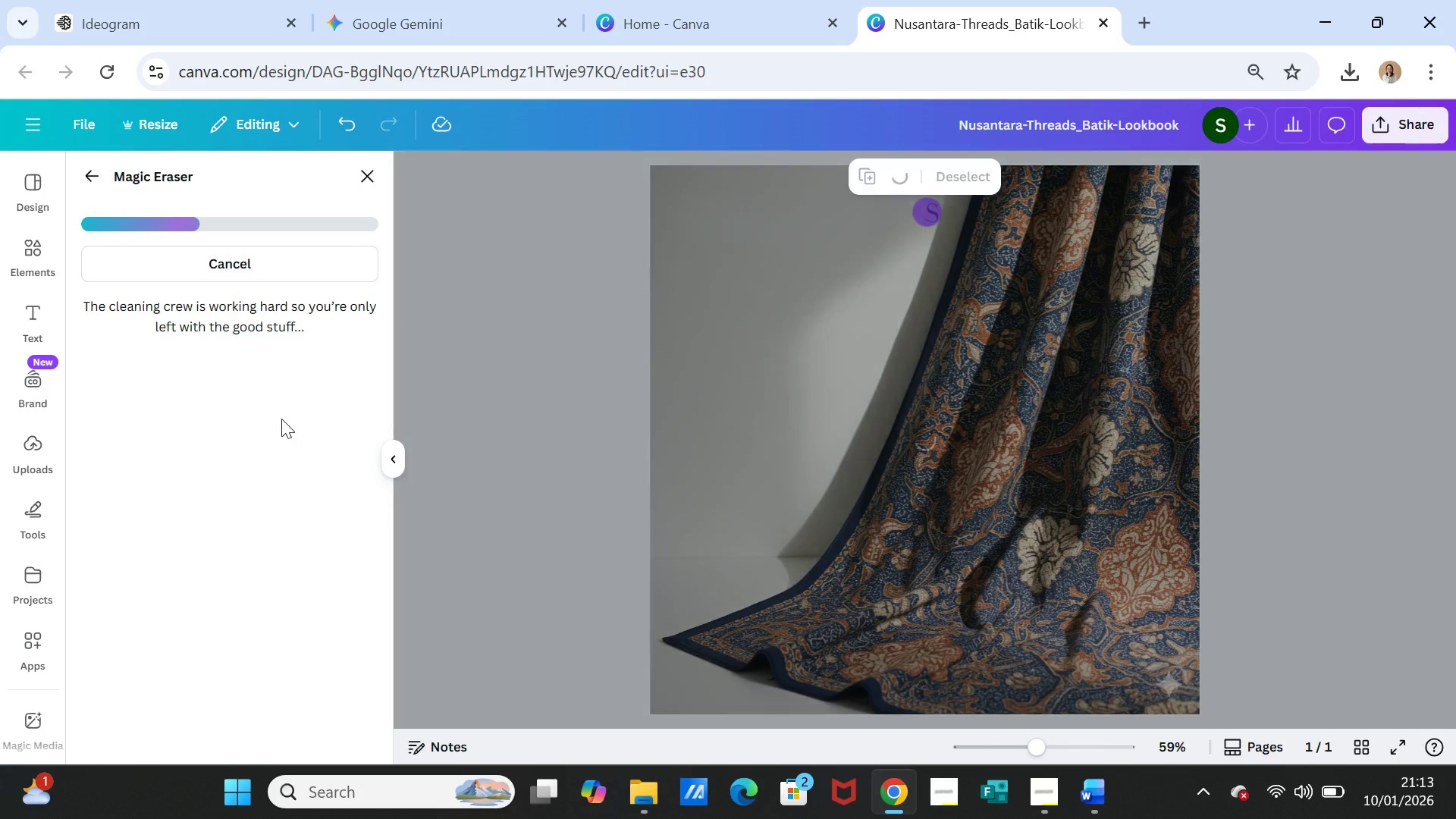 
wait(11.45)
 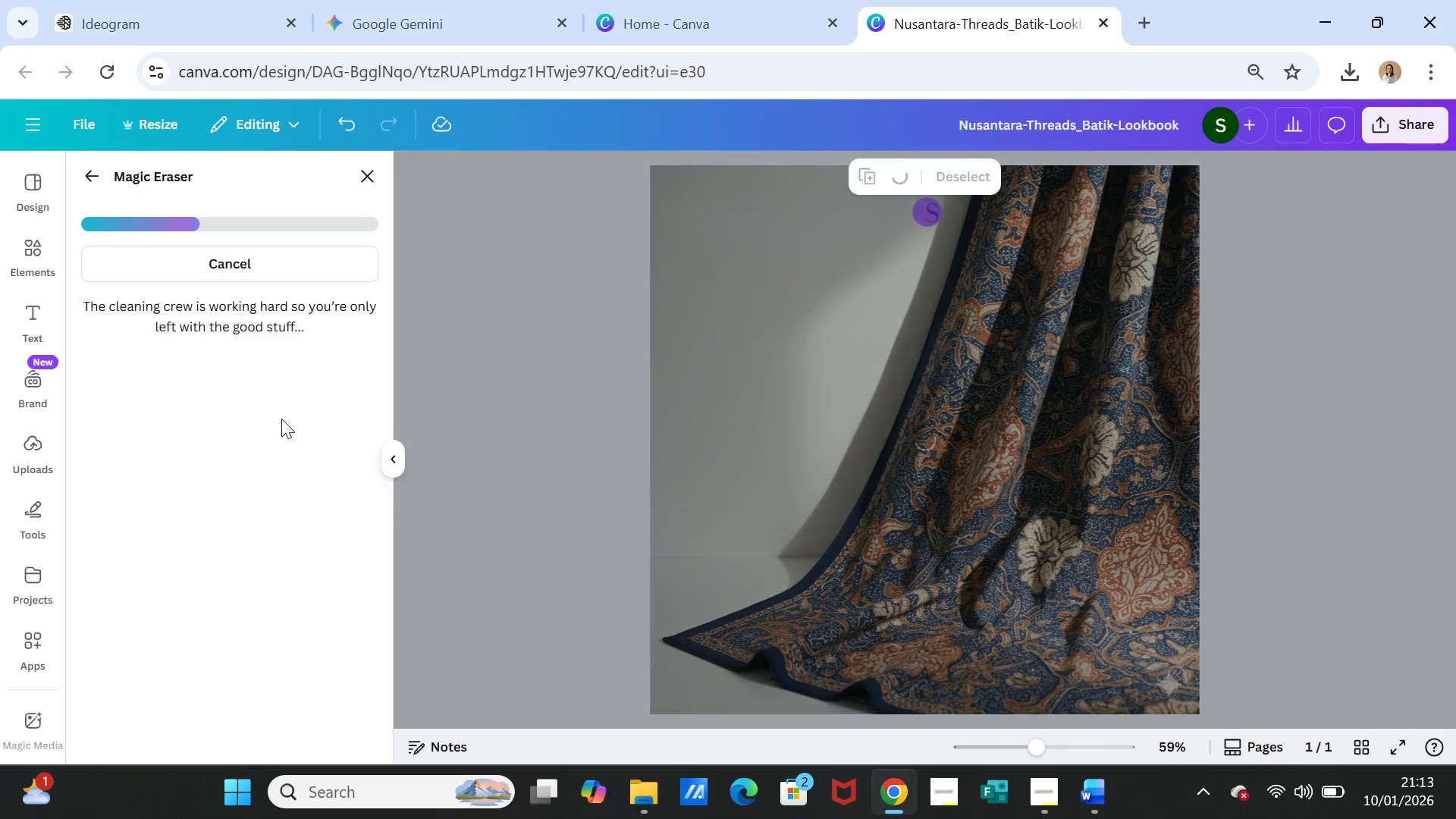 
left_click([359, 177])
 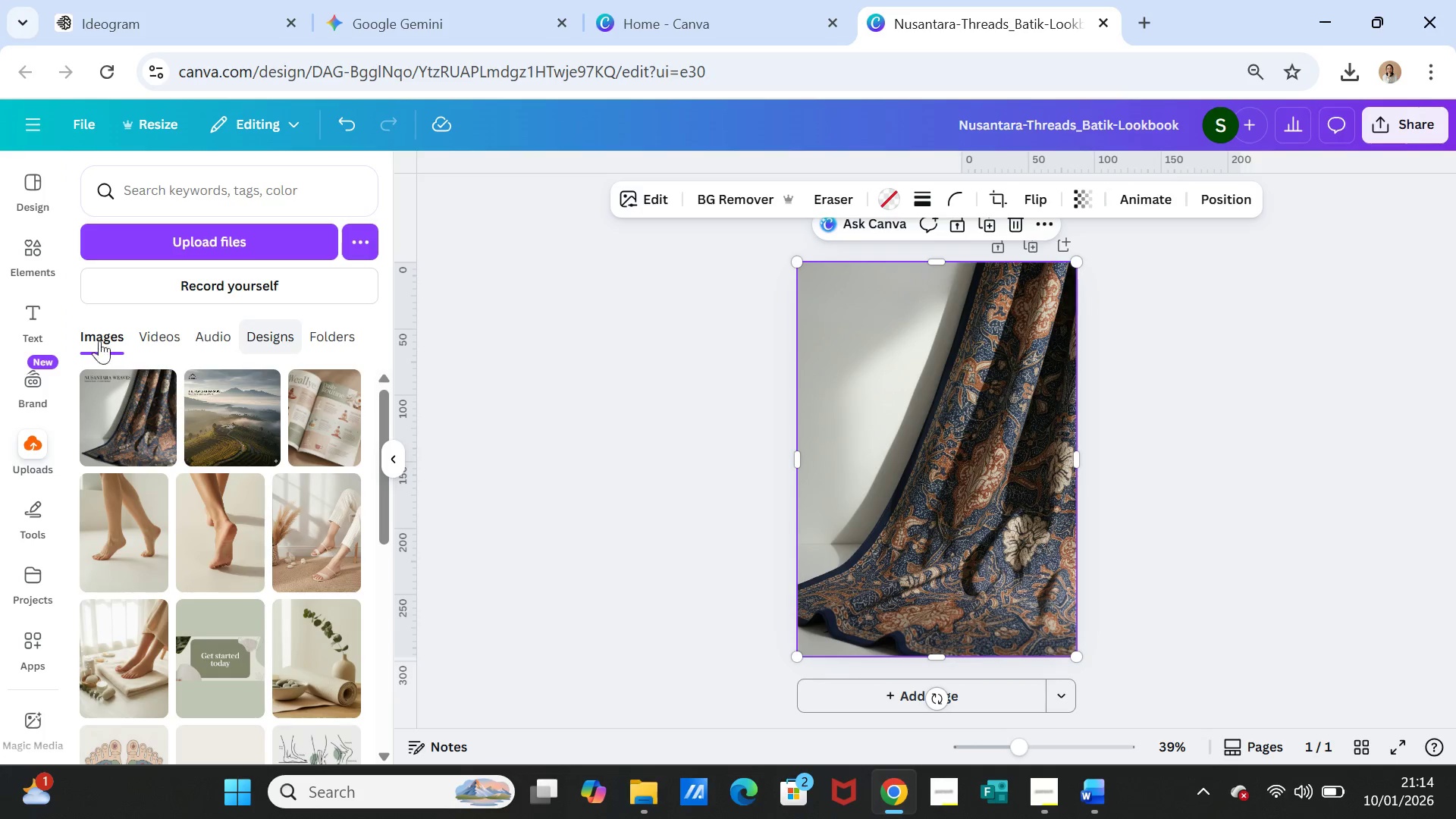 
left_click([32, 250])
 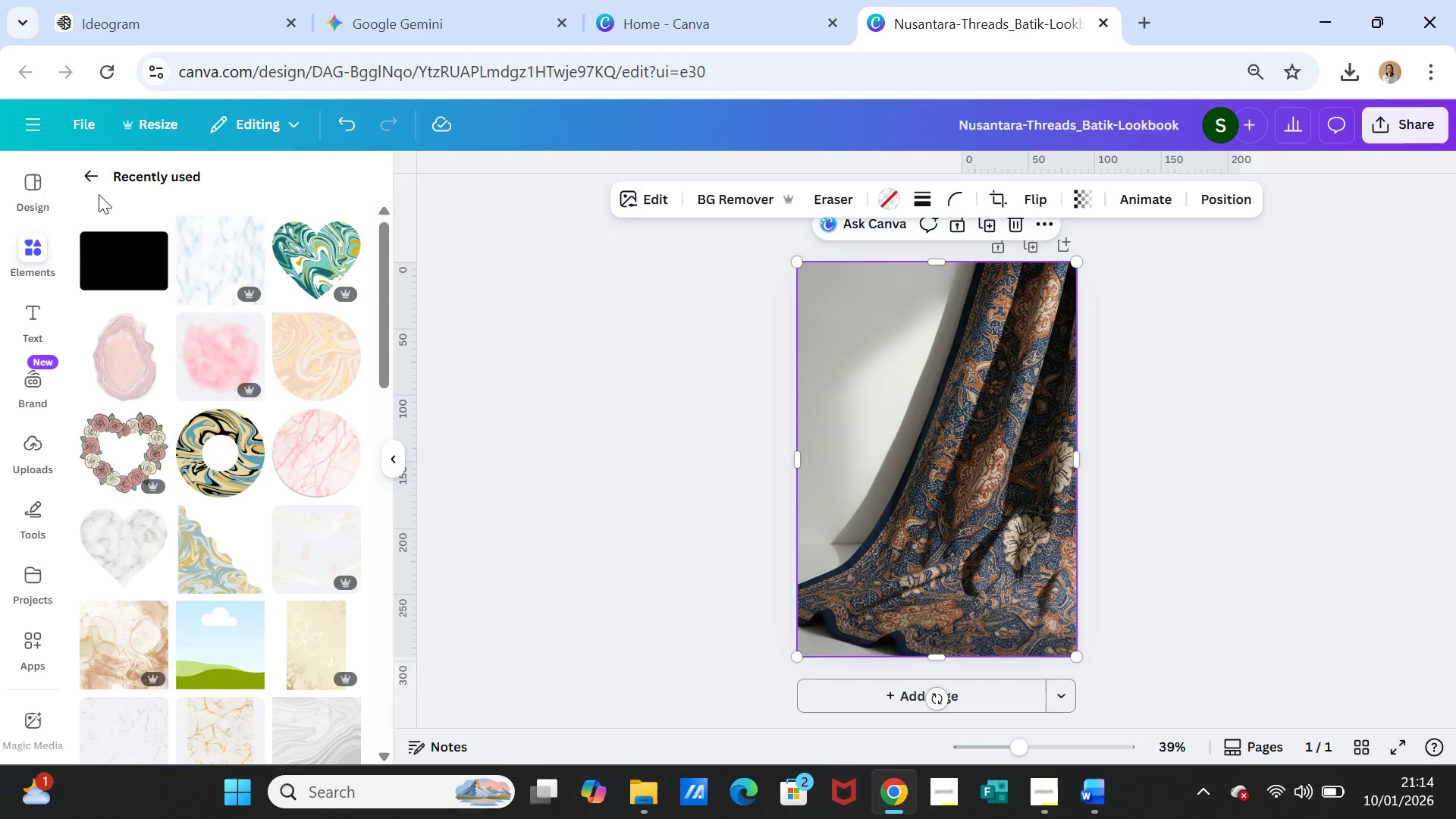 
left_click([95, 179])
 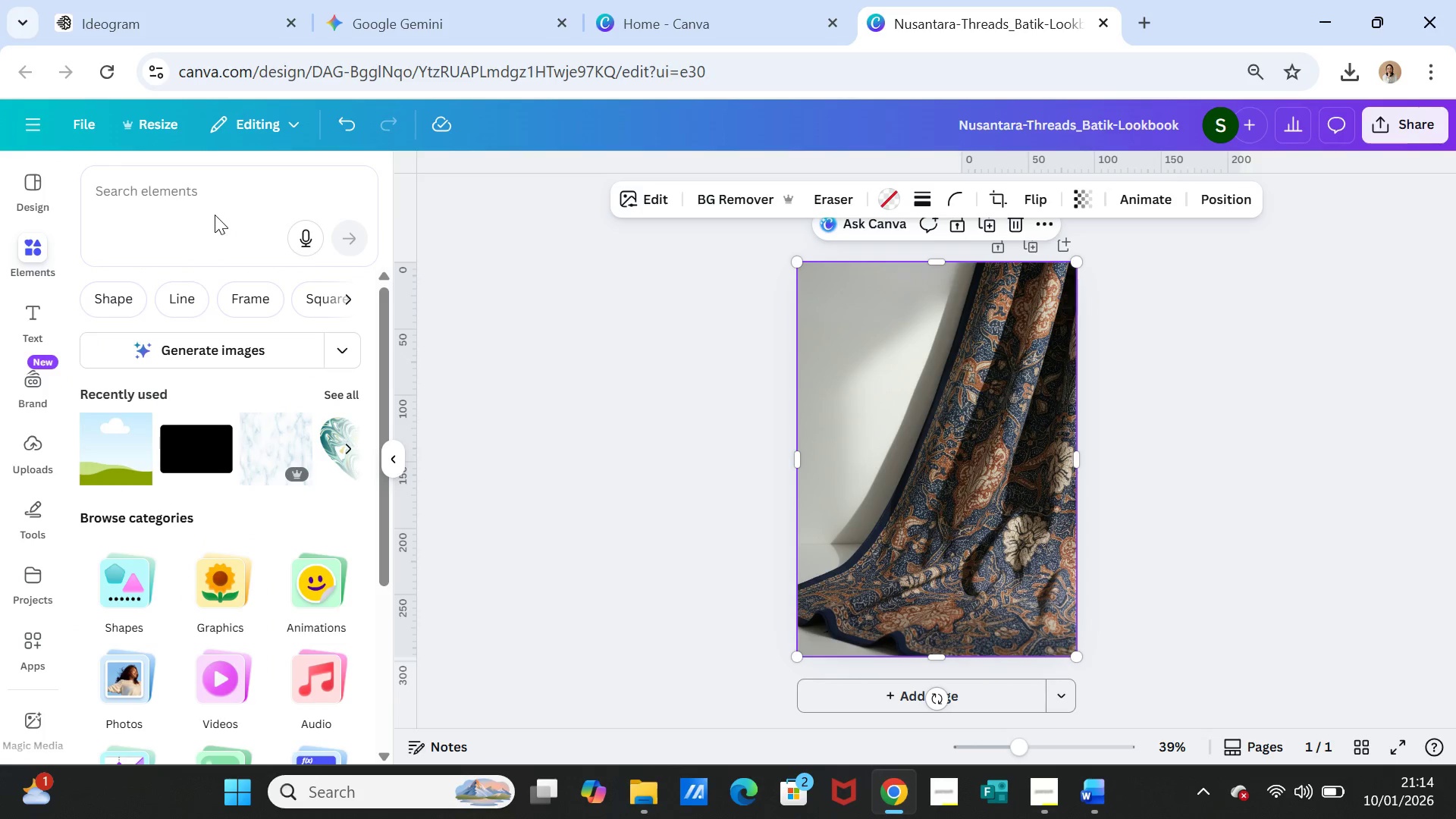 
left_click([215, 207])
 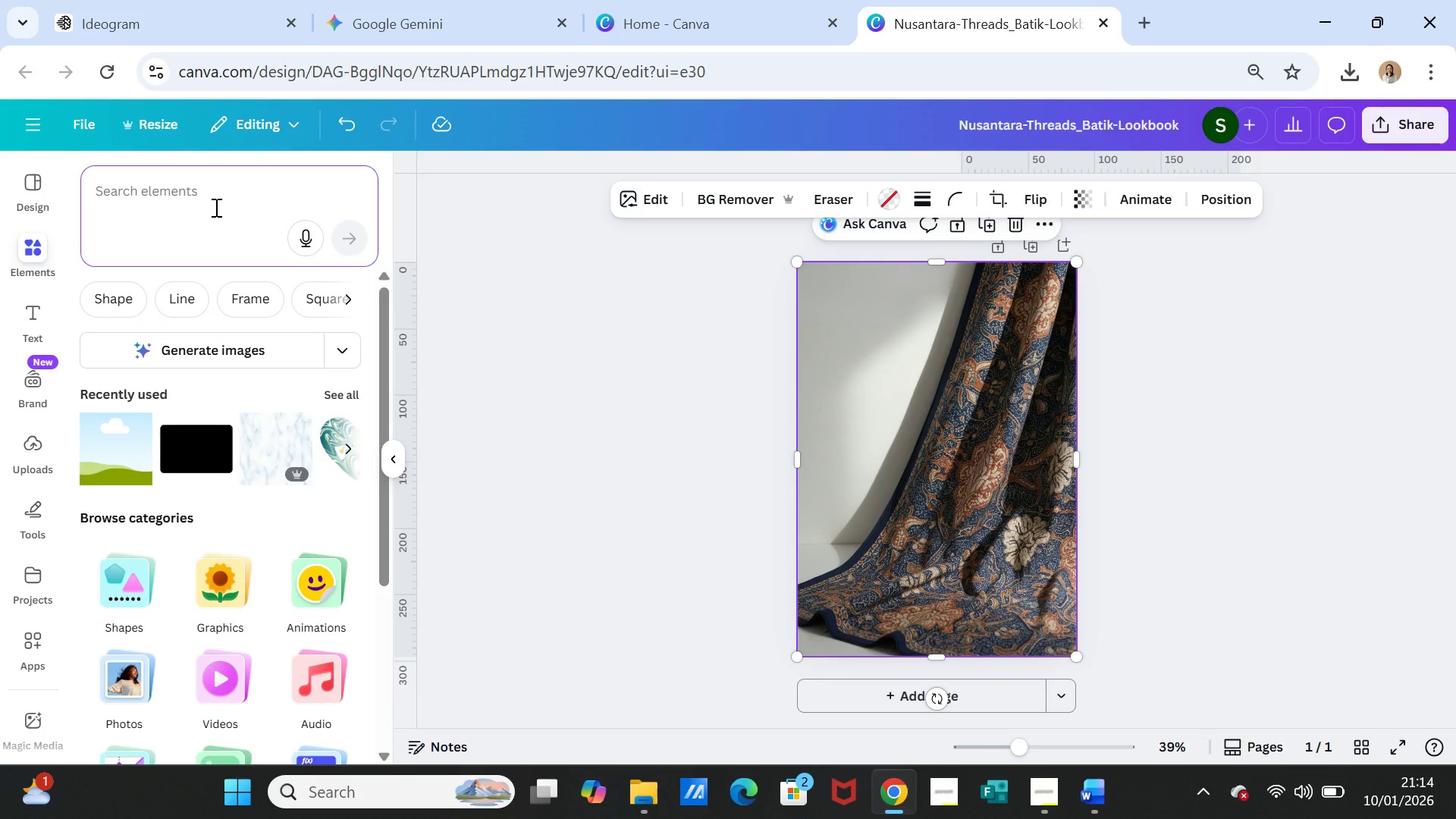 
type(frame)
 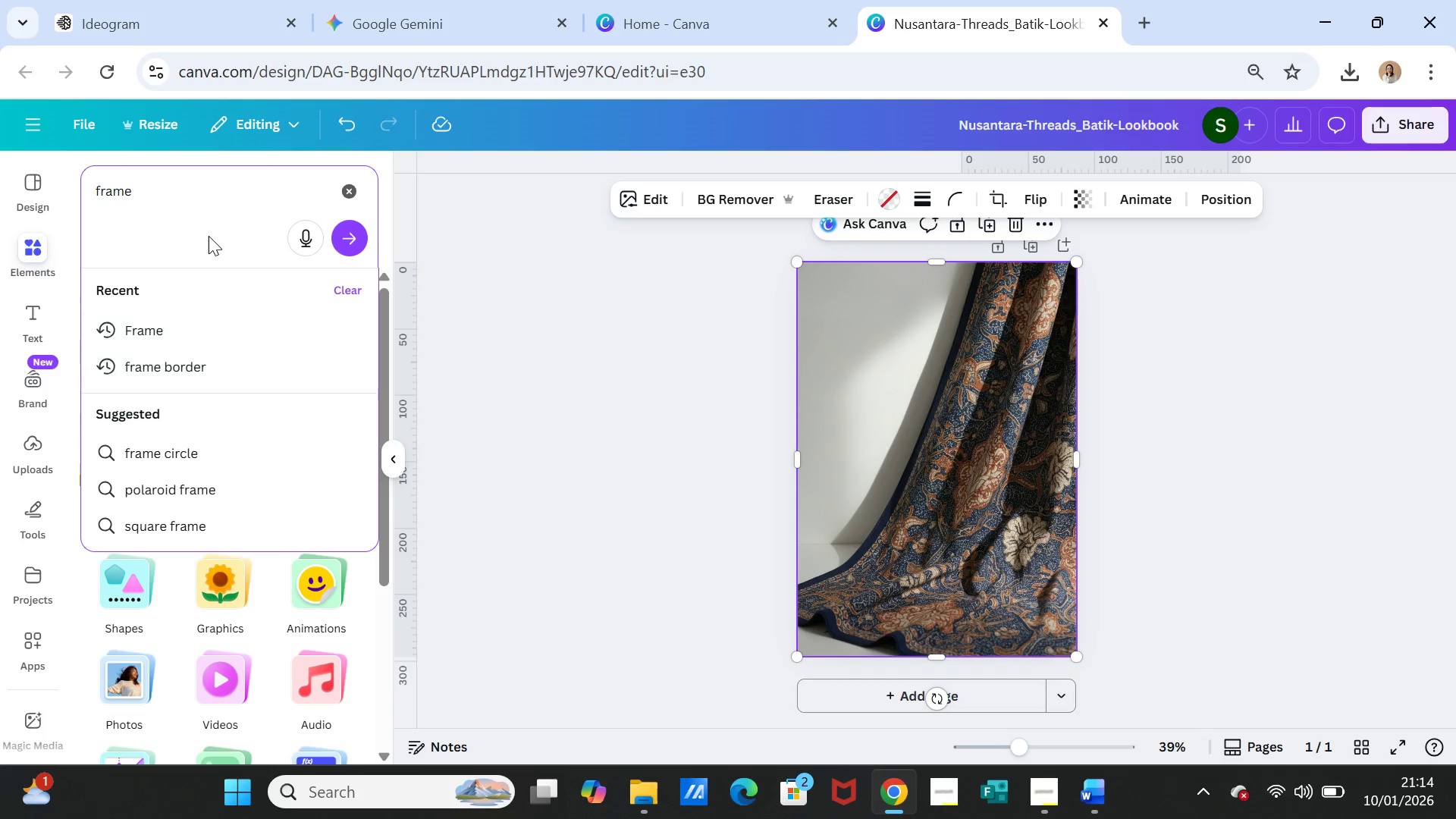 
left_click([174, 358])
 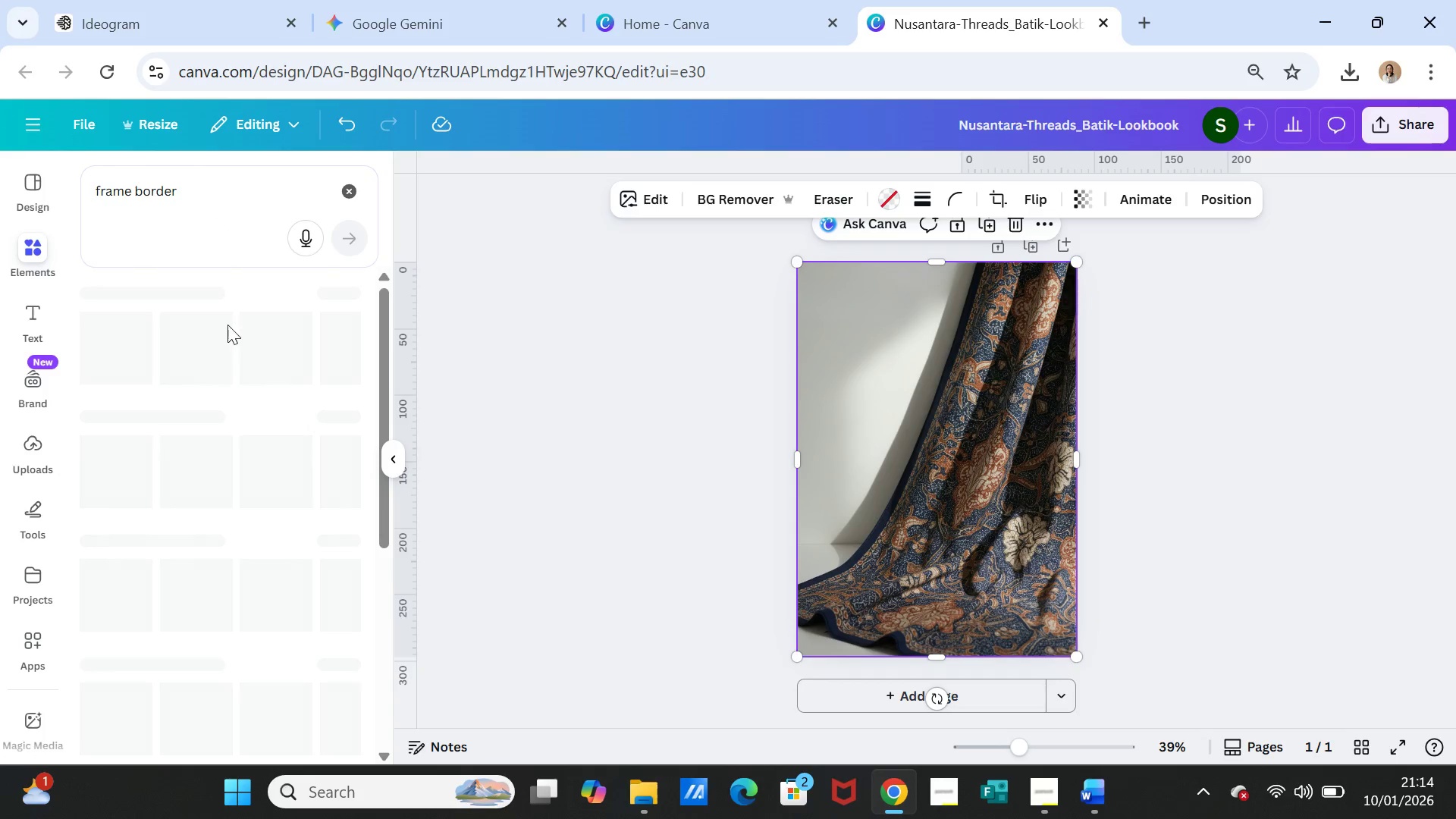 
mouse_move([231, 389])
 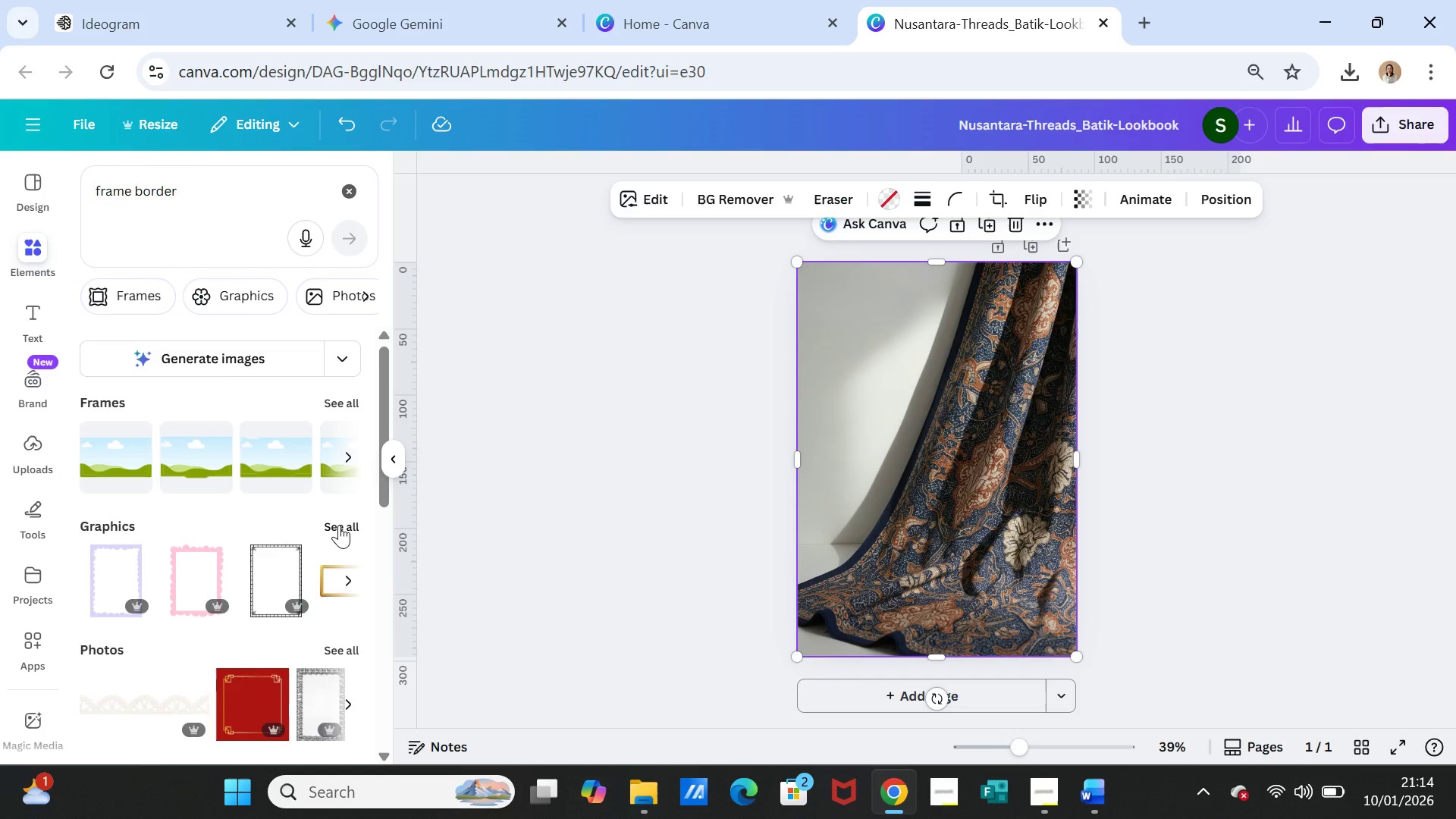 
left_click([339, 525])
 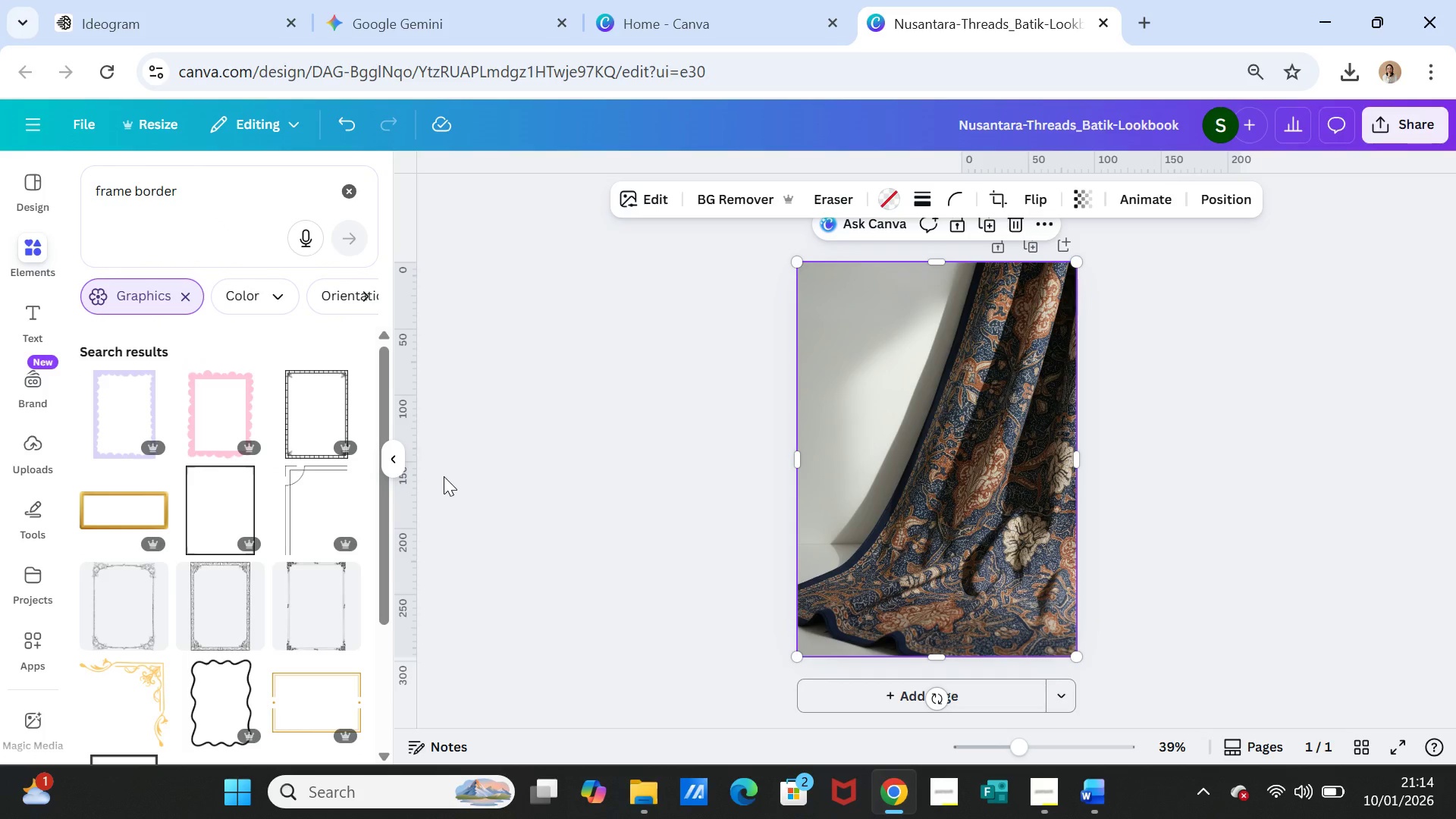 
wait(15.91)
 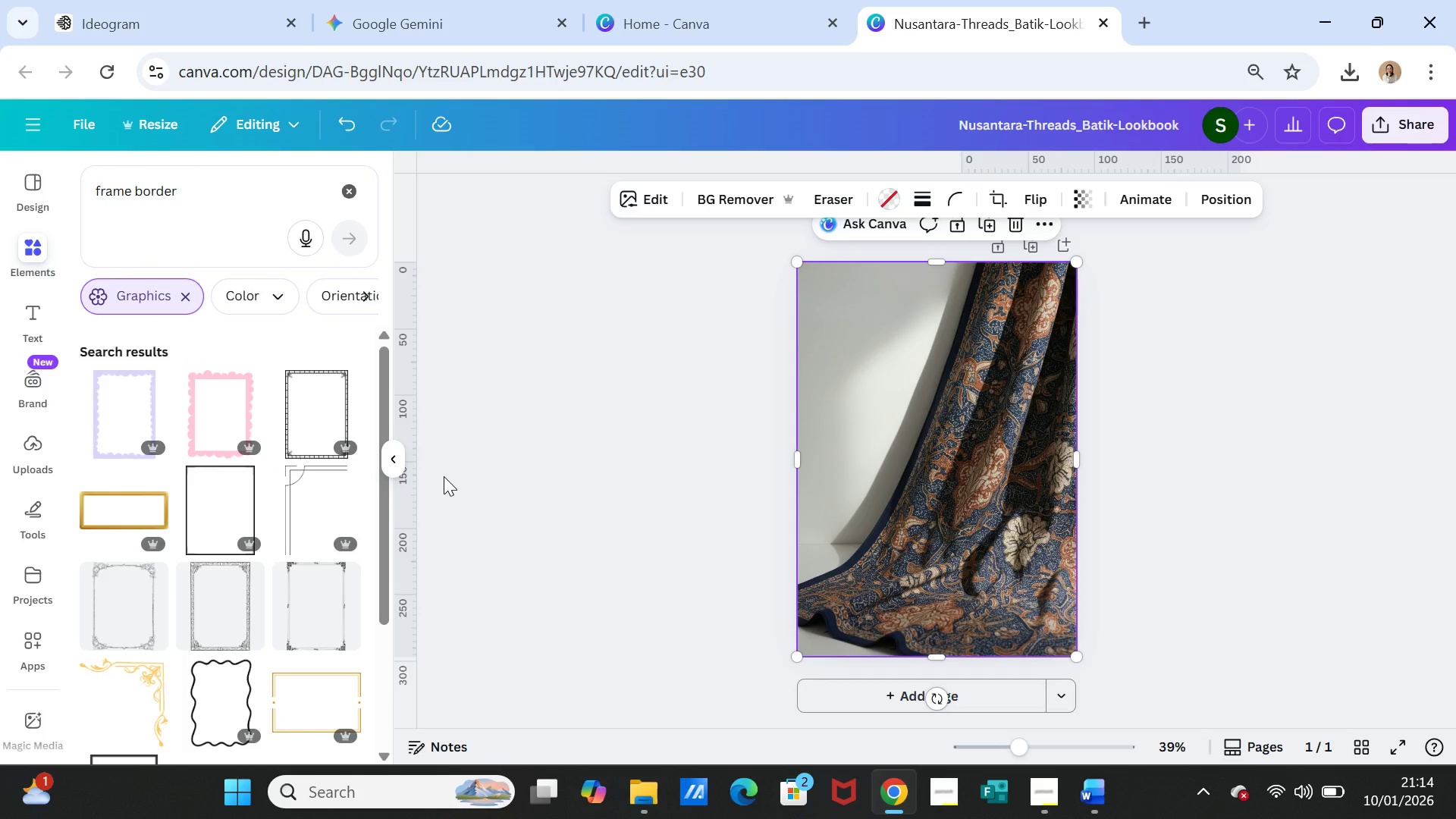 
scroll: coordinate [217, 656], scroll_direction: down, amount: 1.0
 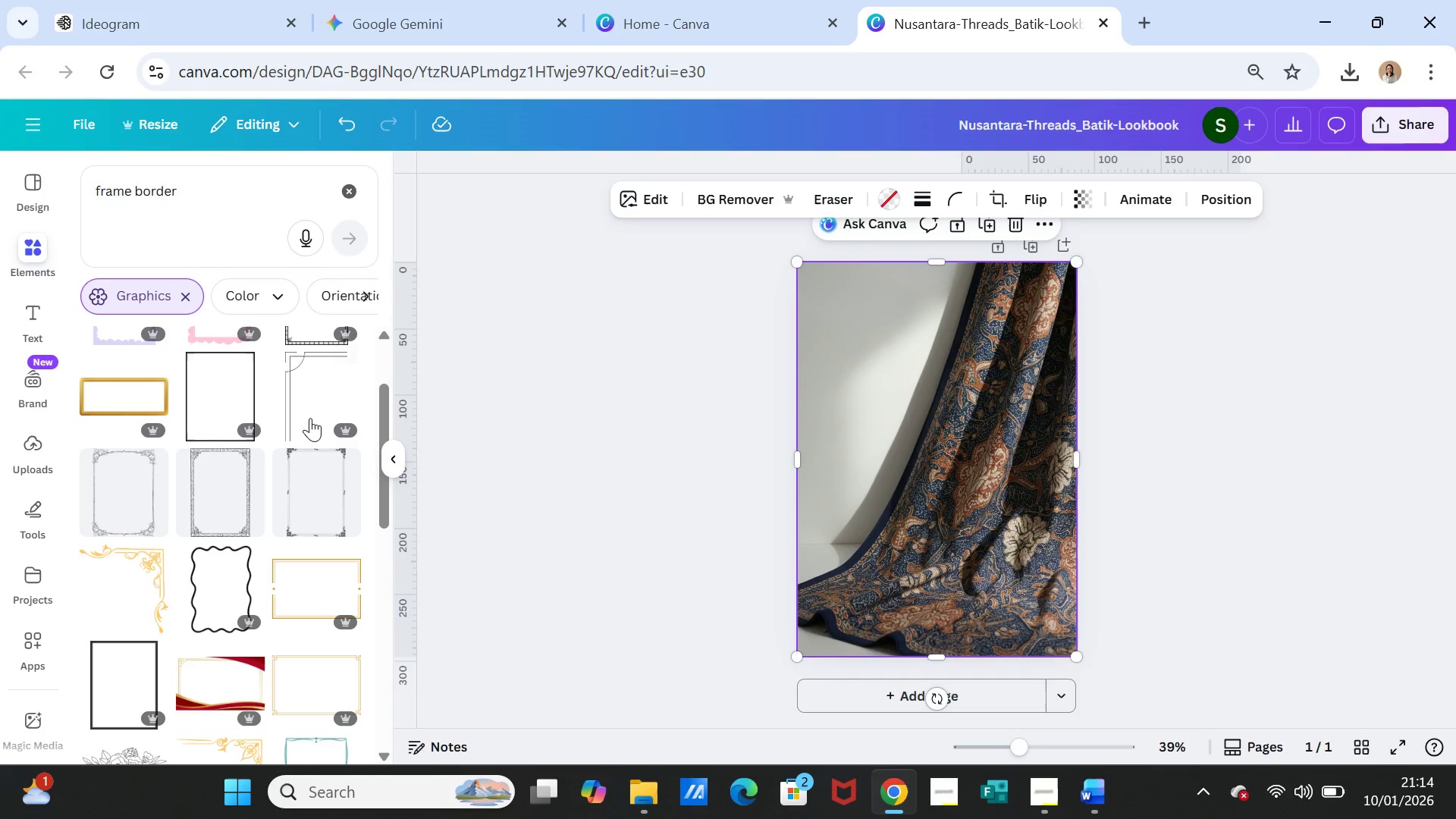 
left_click([305, 404])
 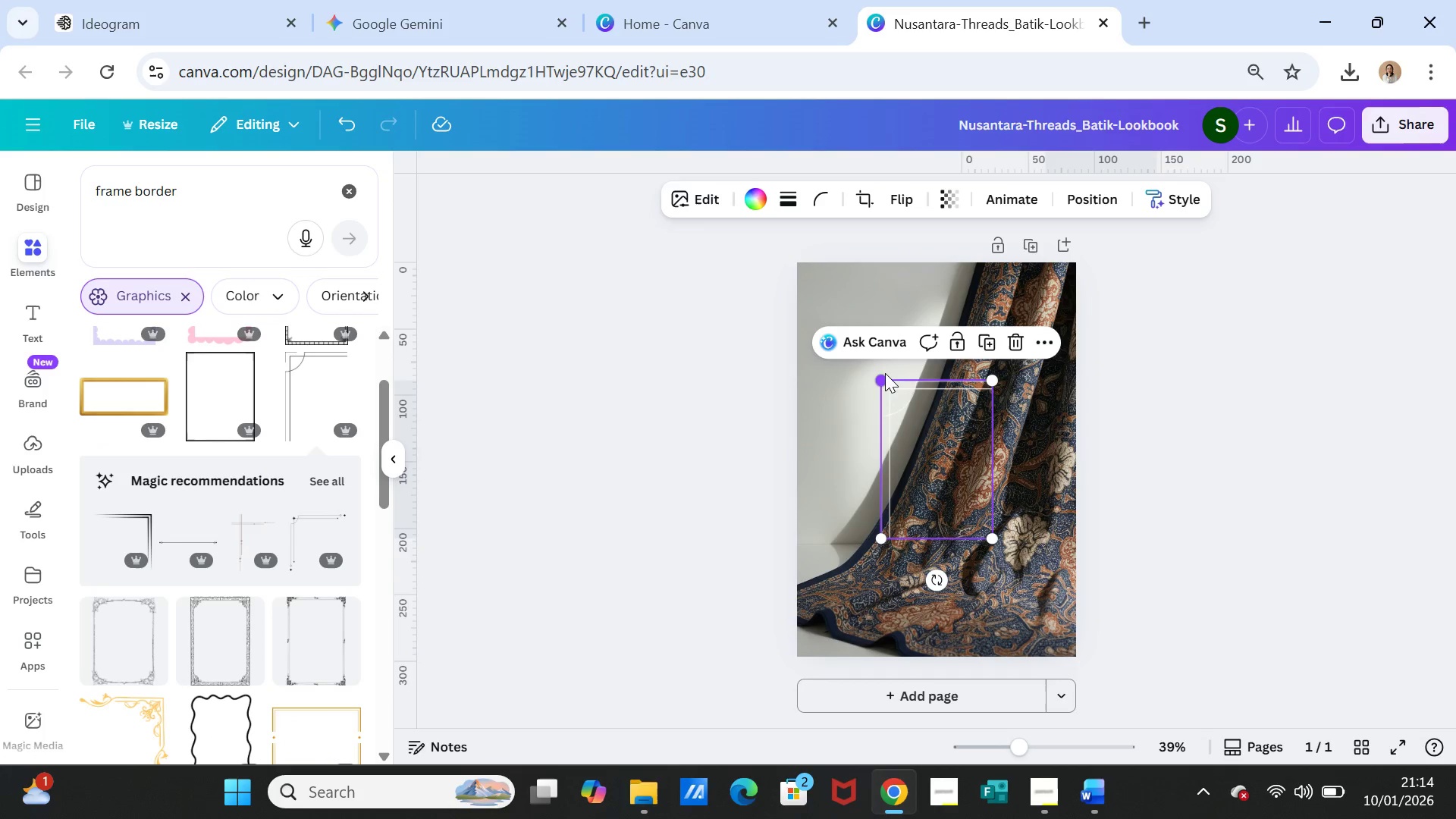 
left_click_drag(start_coordinate=[880, 374], to_coordinate=[814, 235])
 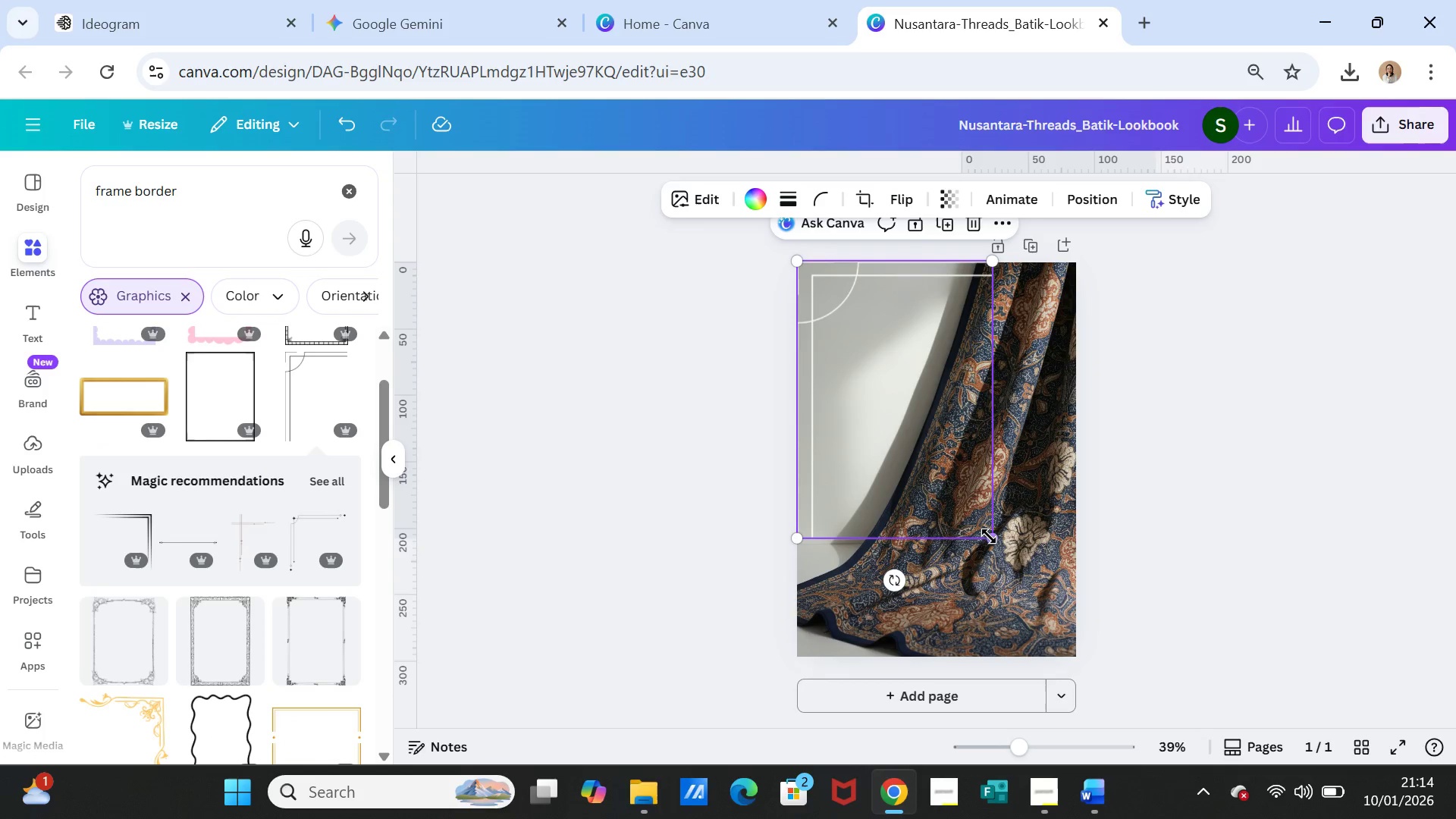 
left_click_drag(start_coordinate=[989, 536], to_coordinate=[1060, 657])
 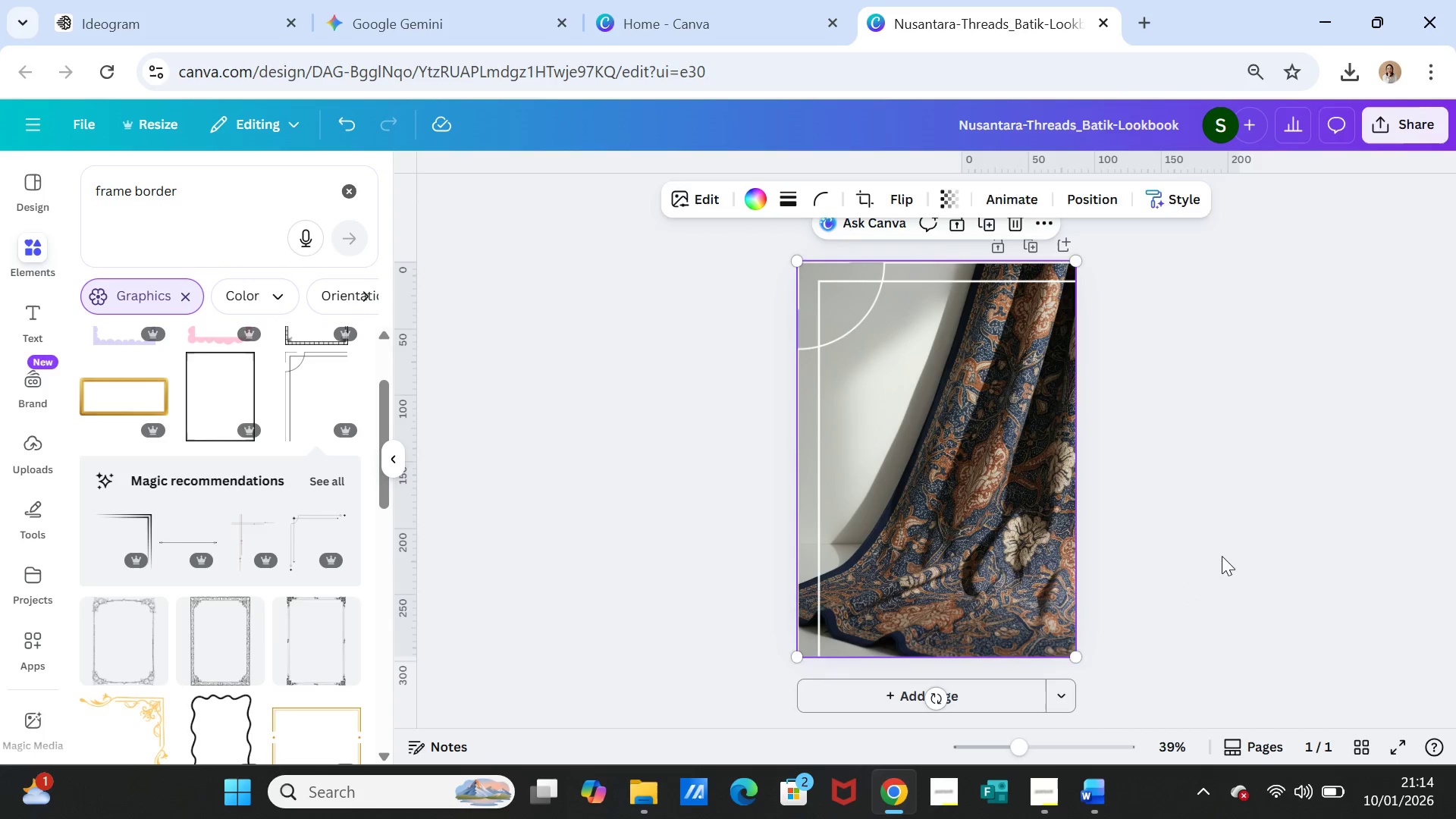 
left_click([1222, 556])
 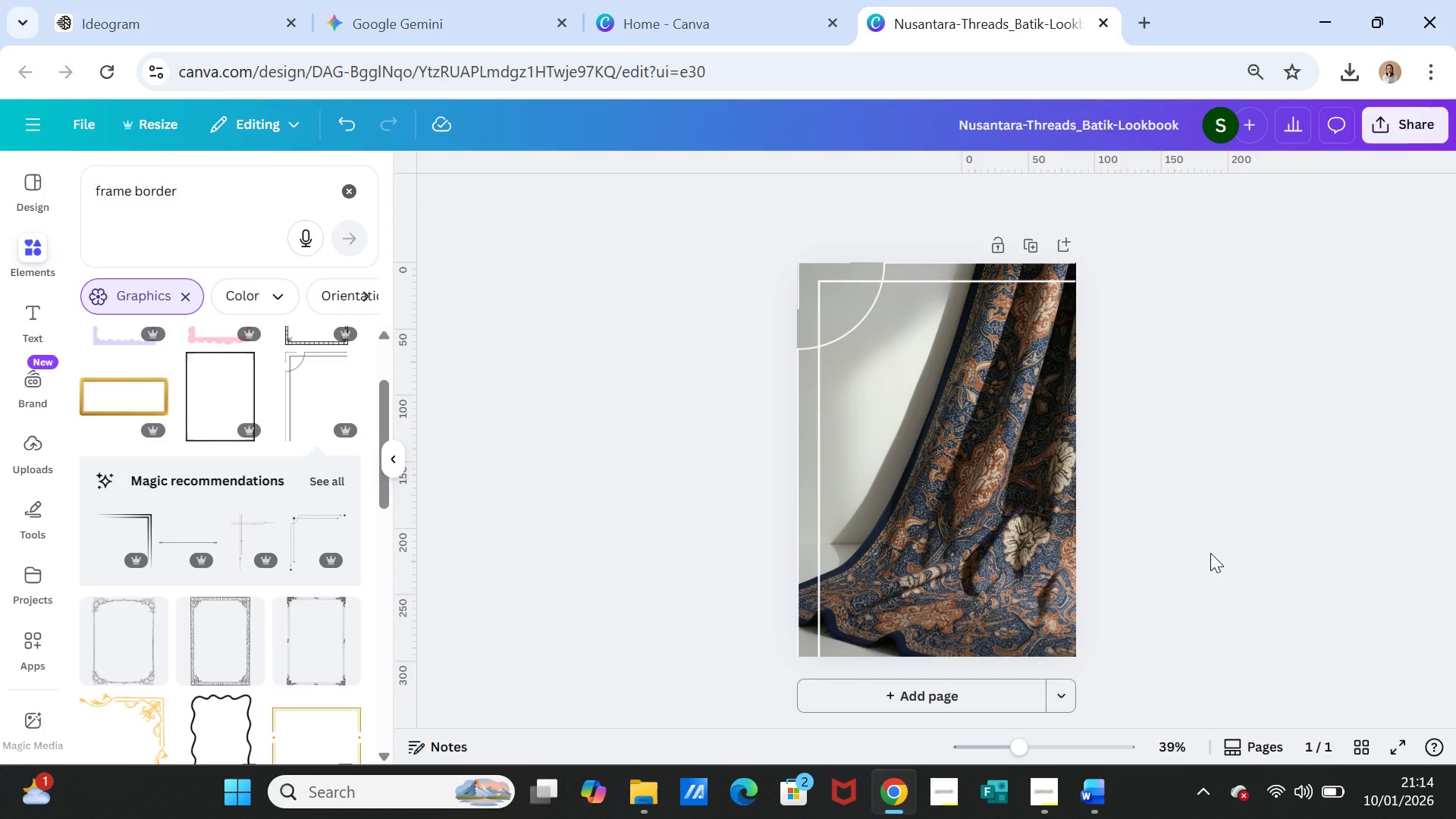 
left_click([1210, 553])
 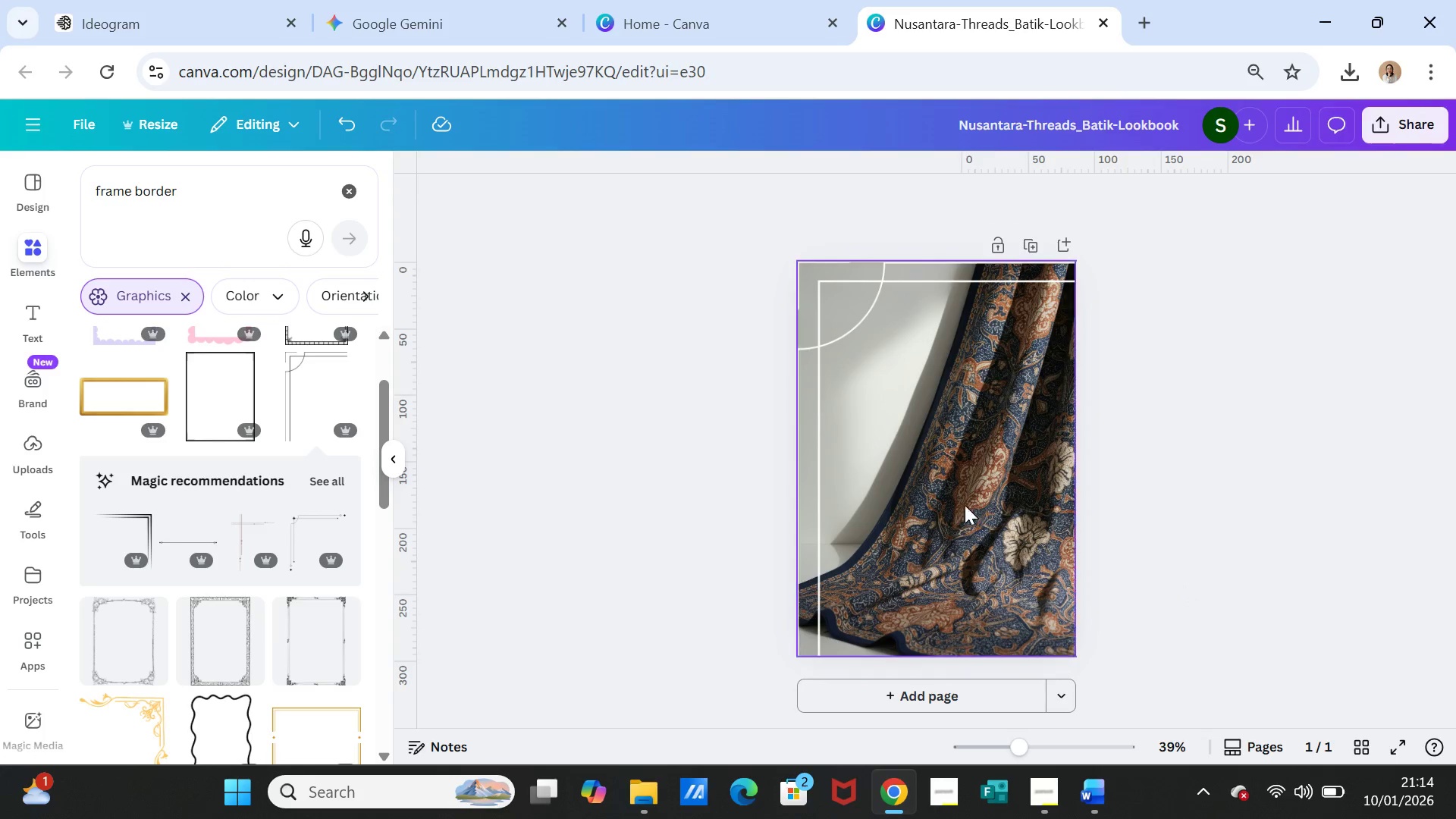 
left_click([947, 463])
 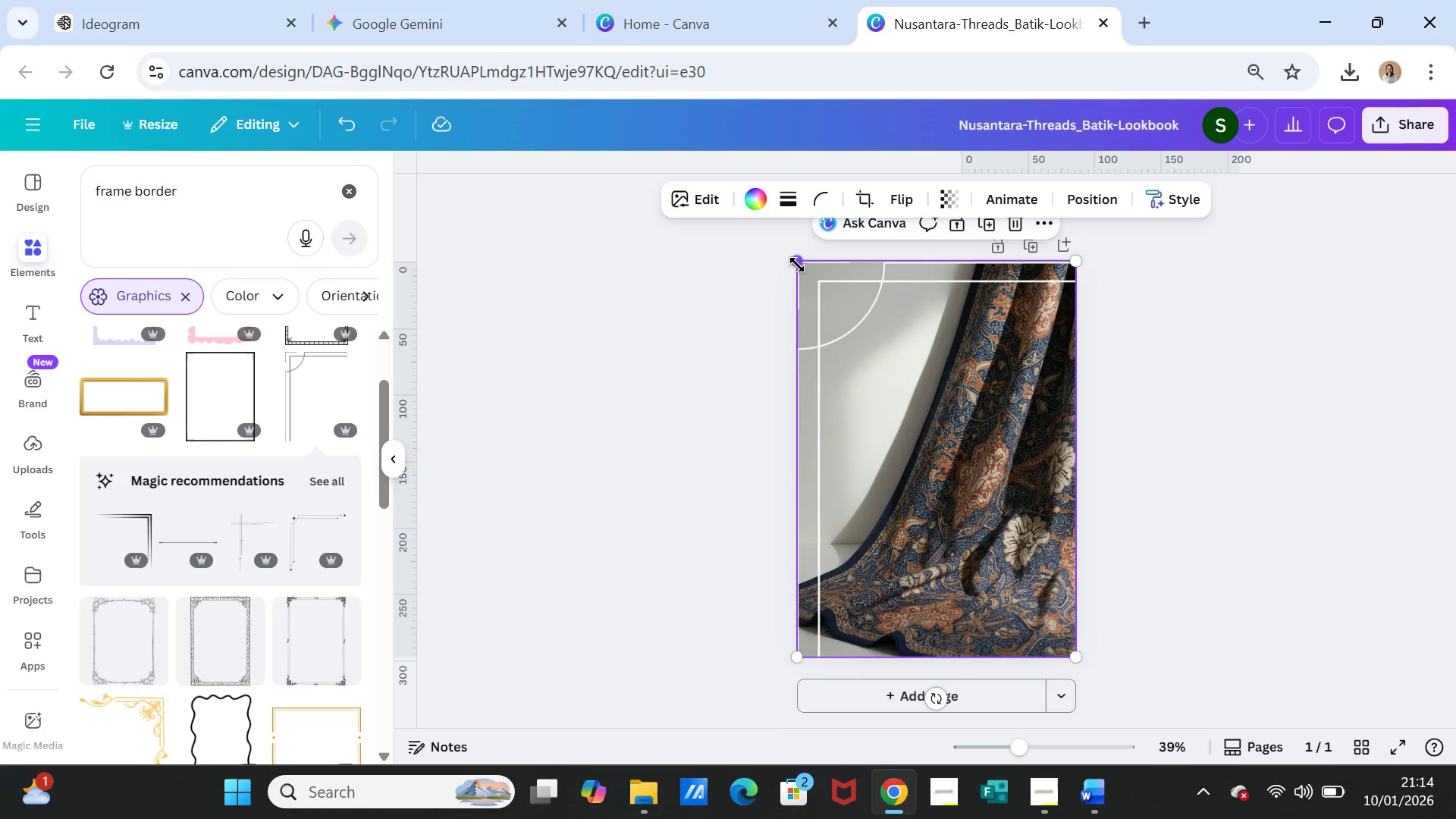 
left_click_drag(start_coordinate=[797, 265], to_coordinate=[803, 260])
 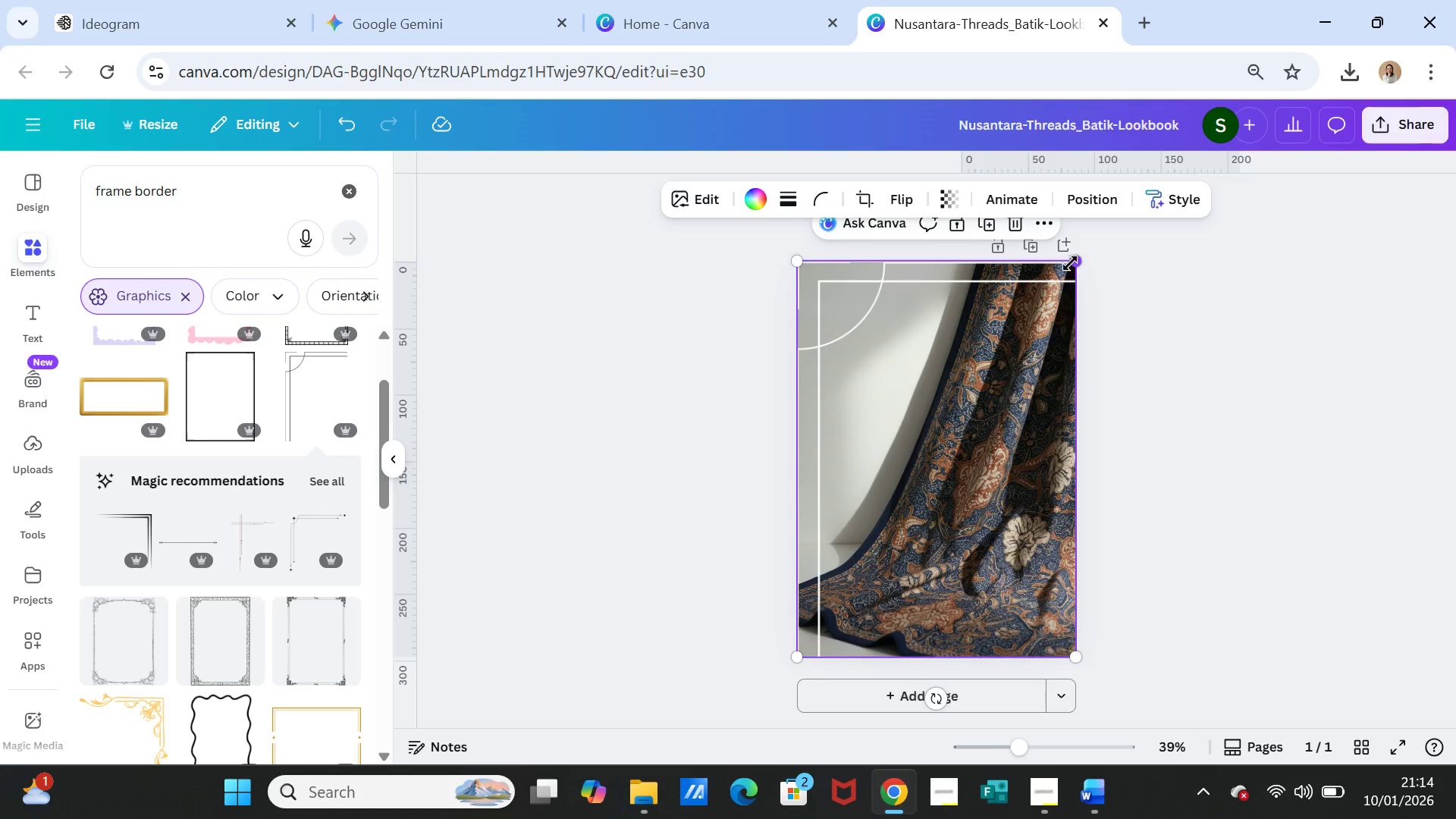 
left_click_drag(start_coordinate=[1072, 262], to_coordinate=[1072, 257])
 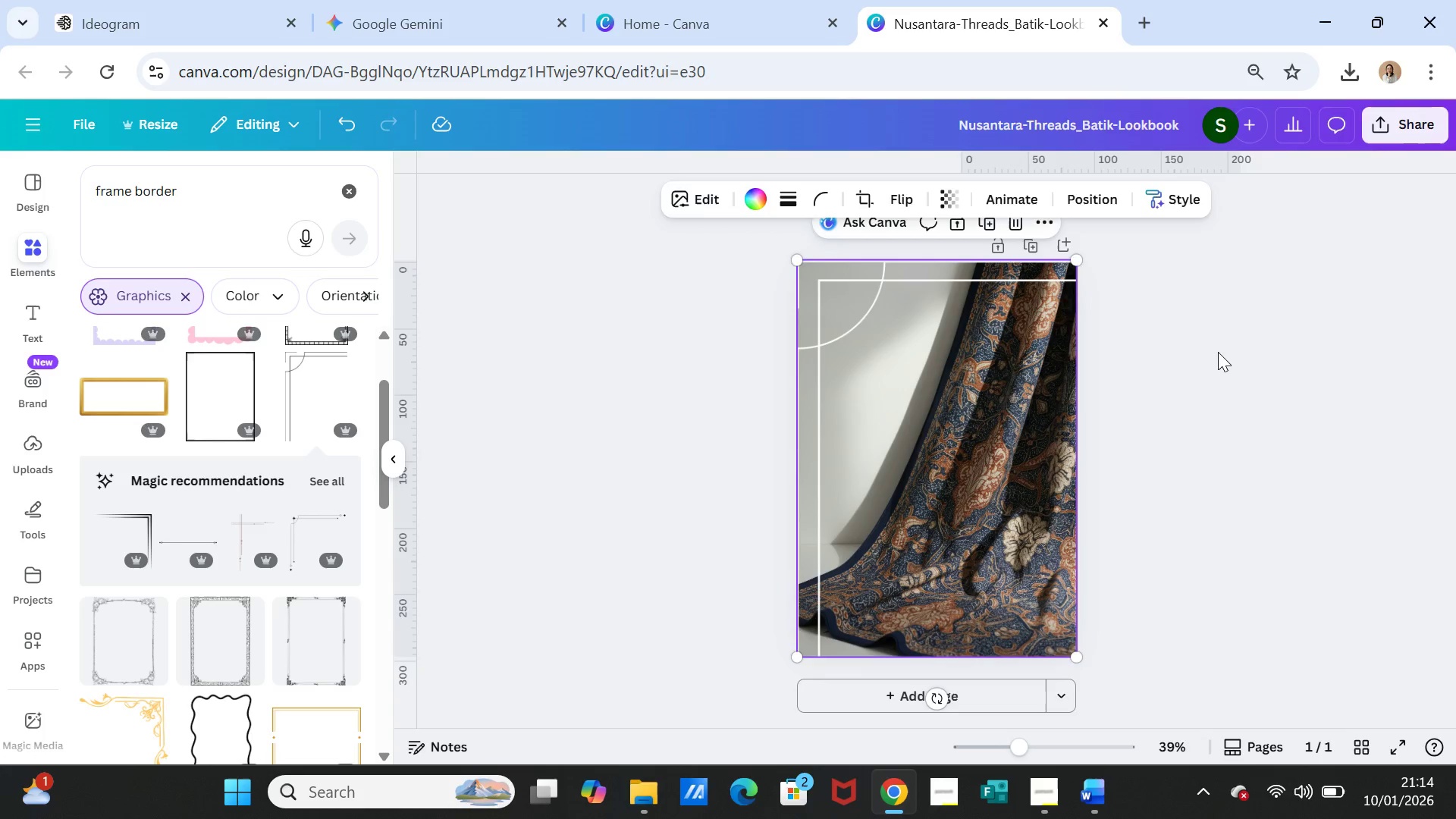 
left_click([1218, 352])
 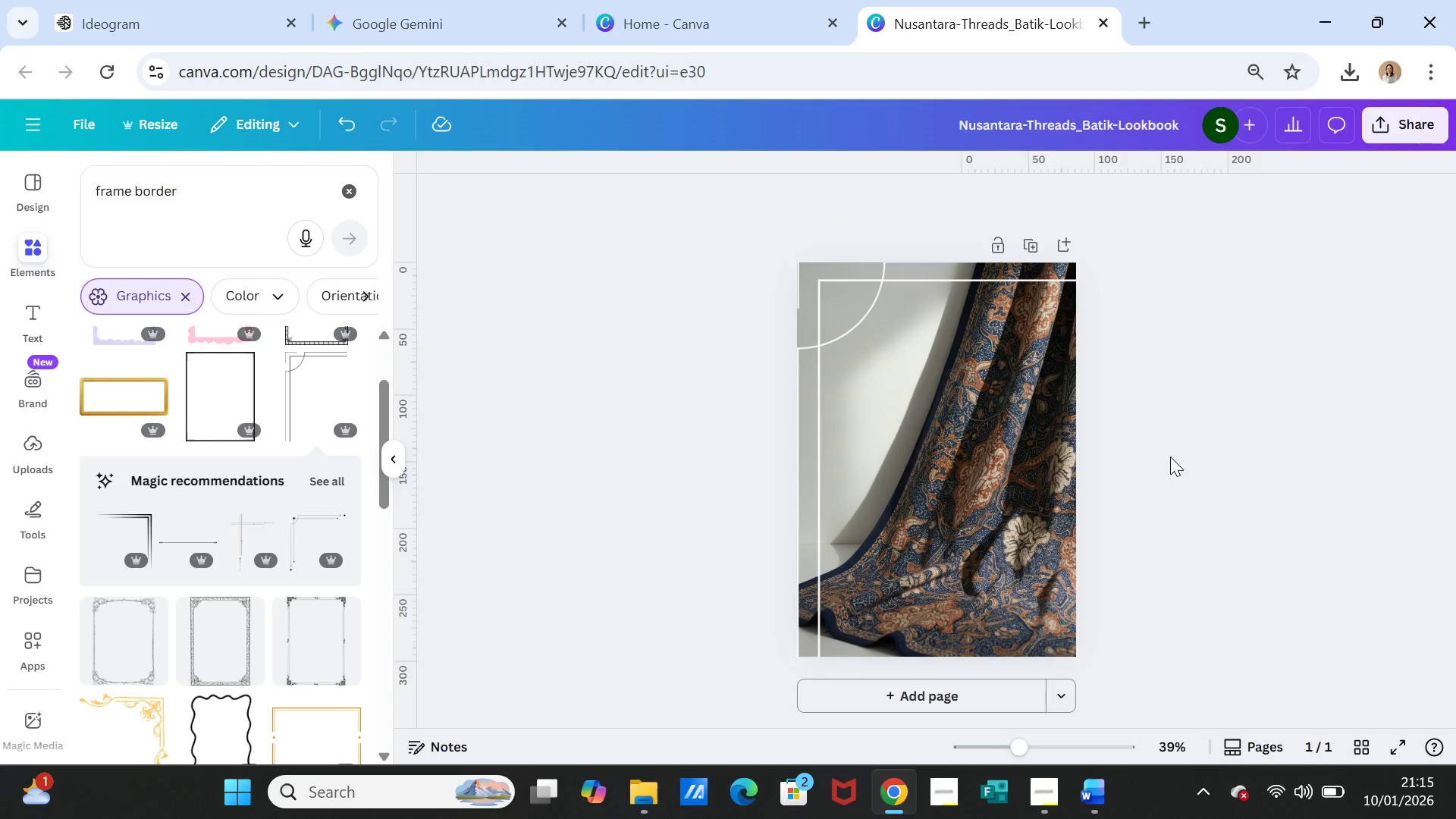 
left_click([978, 469])
 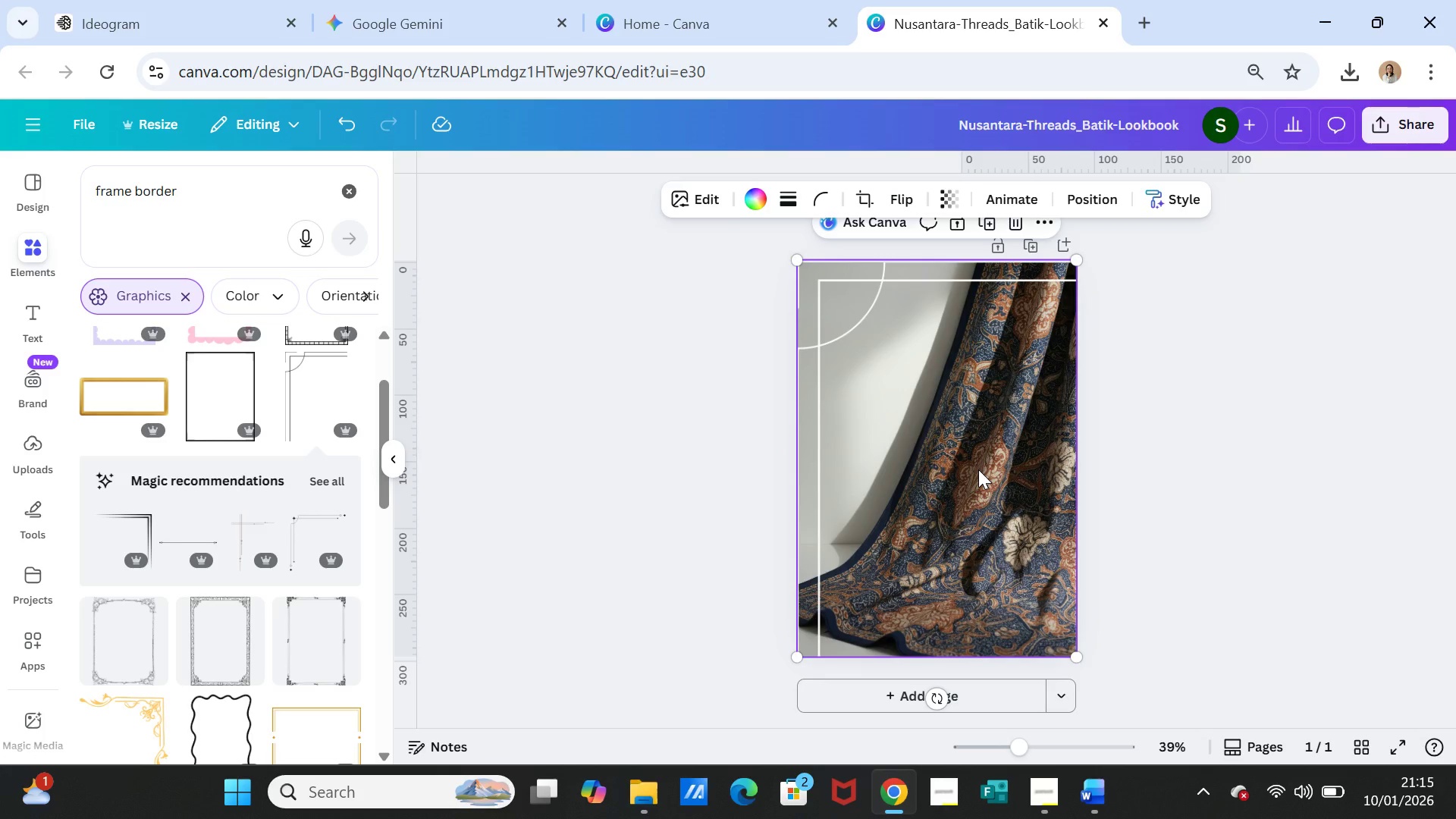 
key(Delete)
 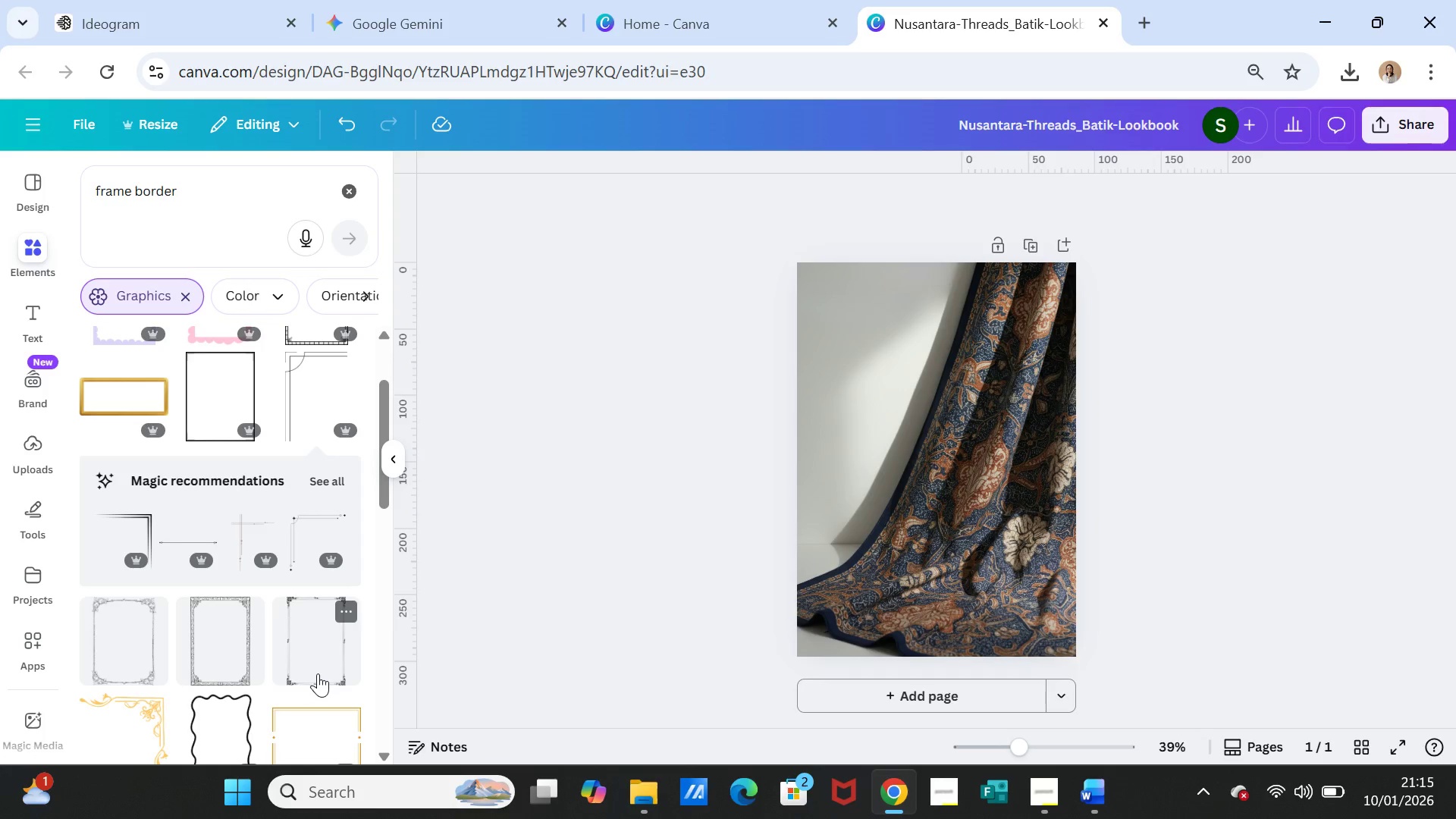 
scroll: coordinate [318, 673], scroll_direction: down, amount: 1.0
 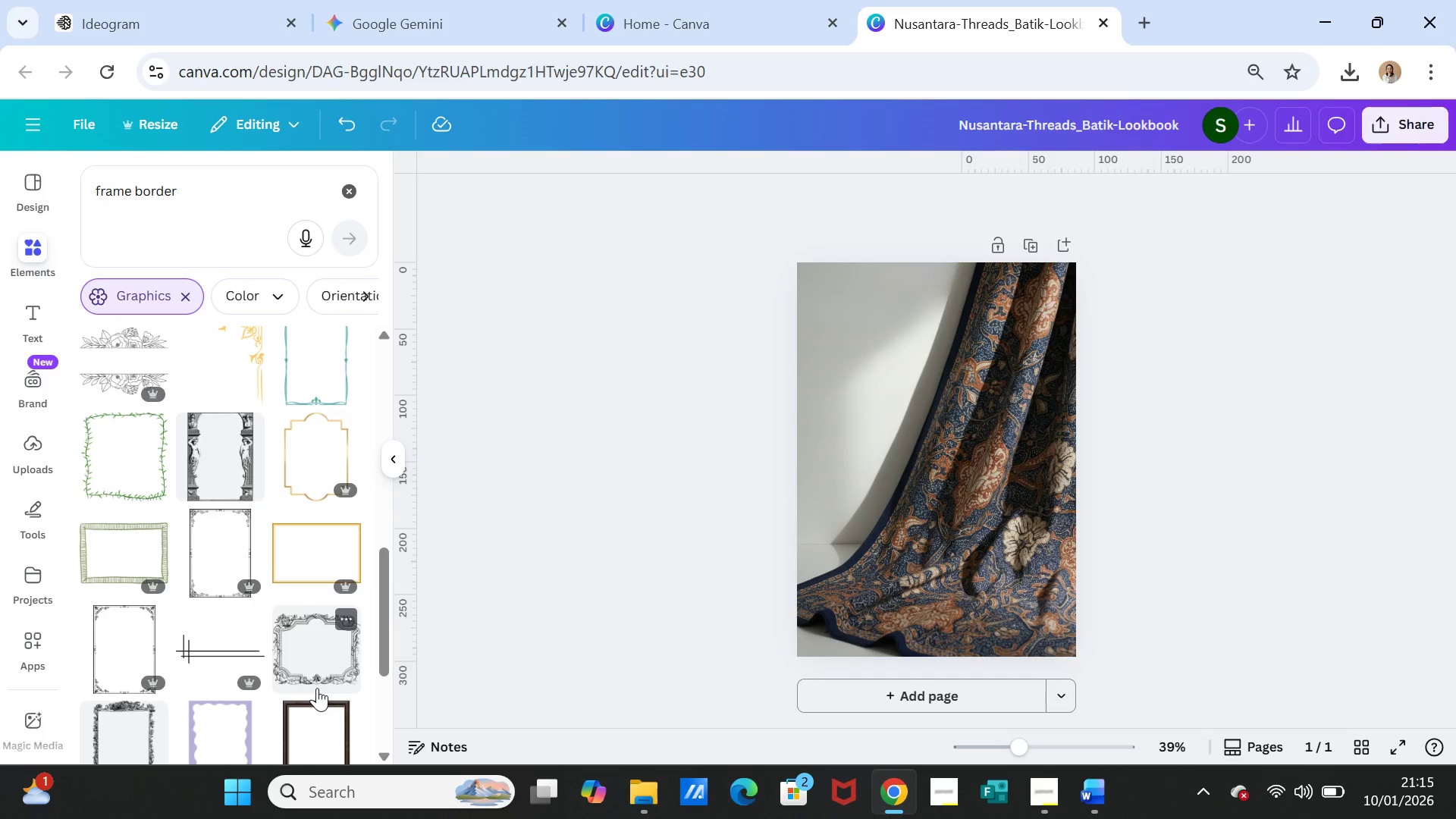 
left_click([188, 643])
 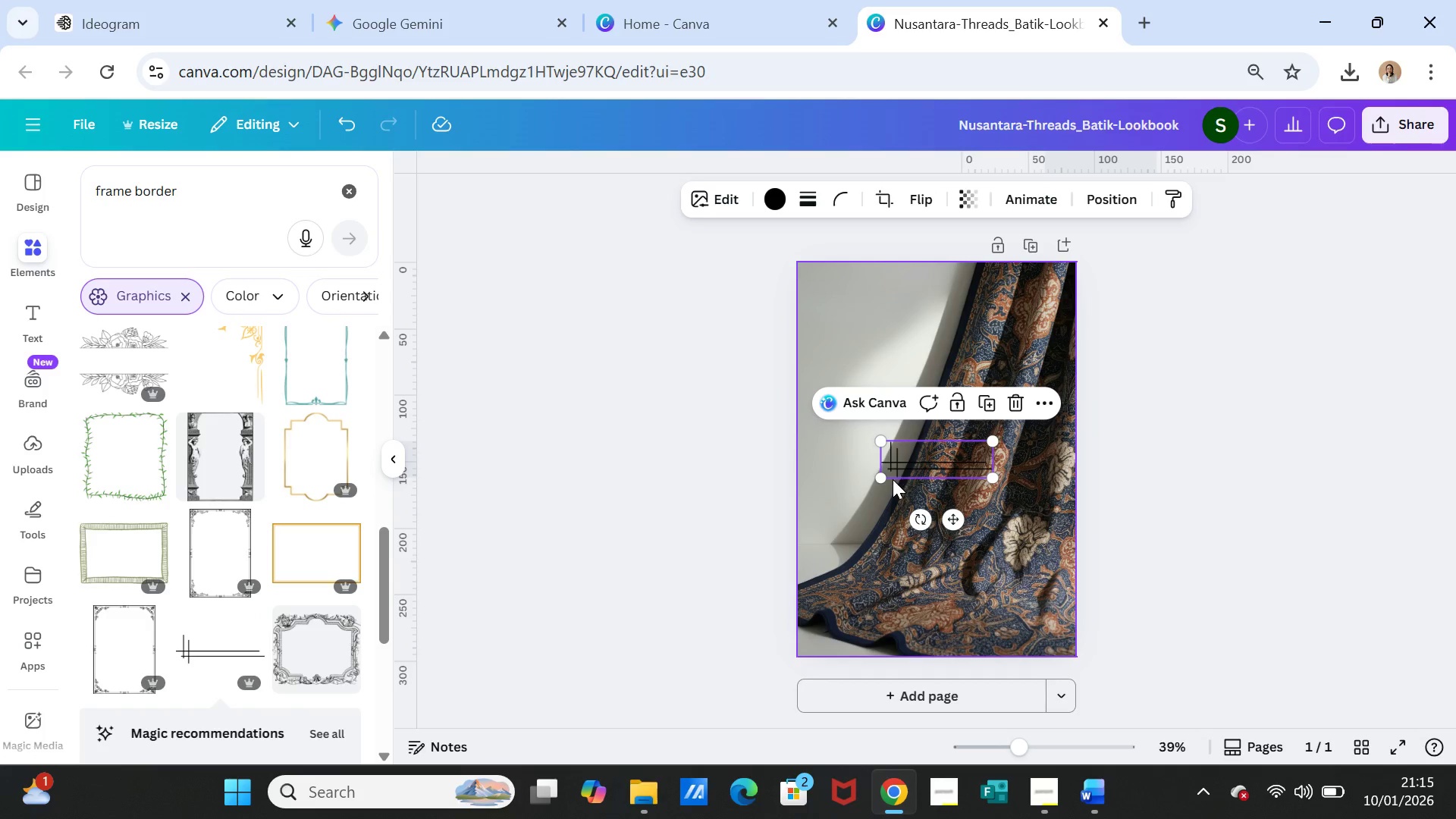 
left_click_drag(start_coordinate=[916, 466], to_coordinate=[834, 636])
 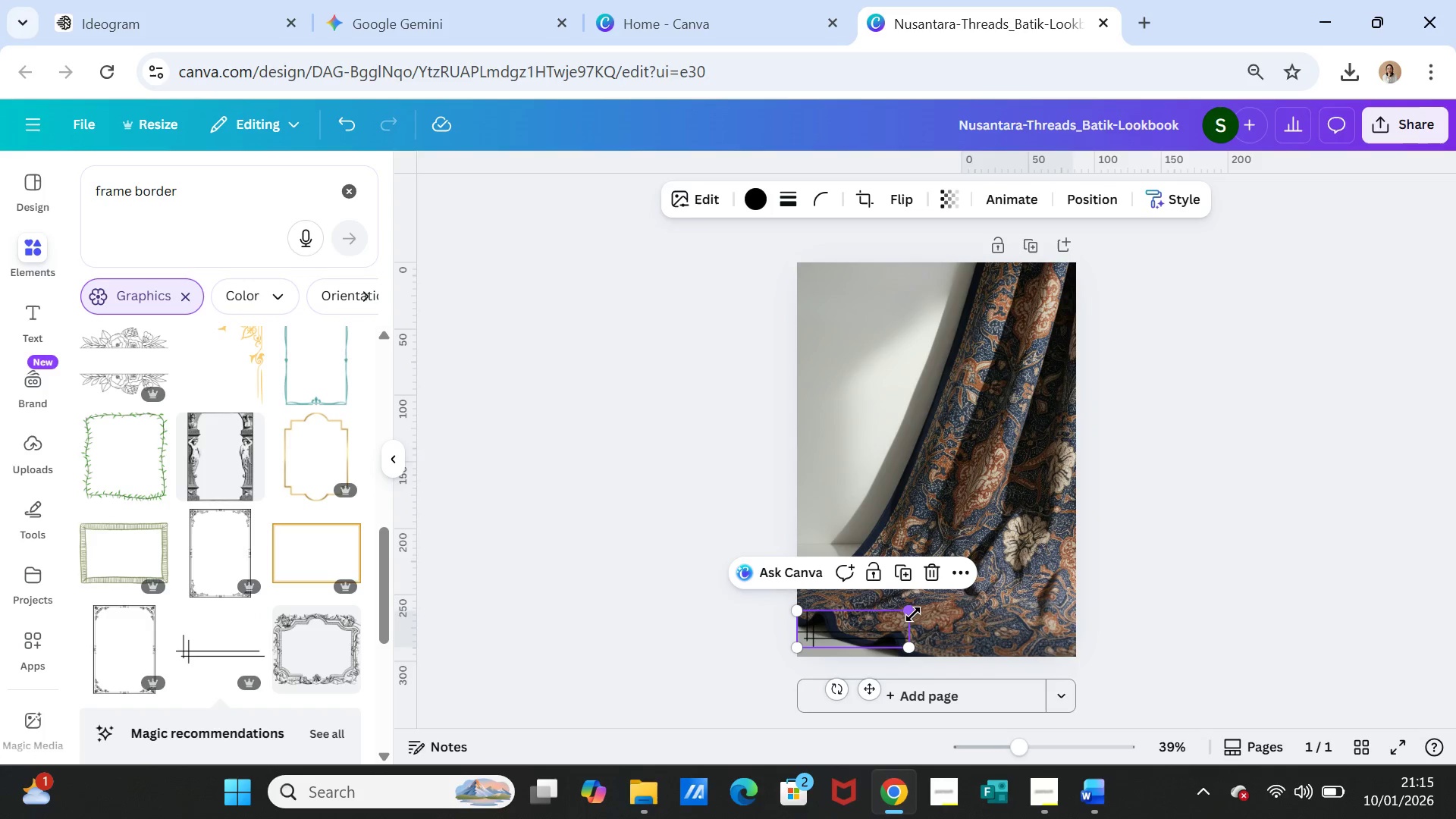 
left_click_drag(start_coordinate=[912, 609], to_coordinate=[1056, 557])
 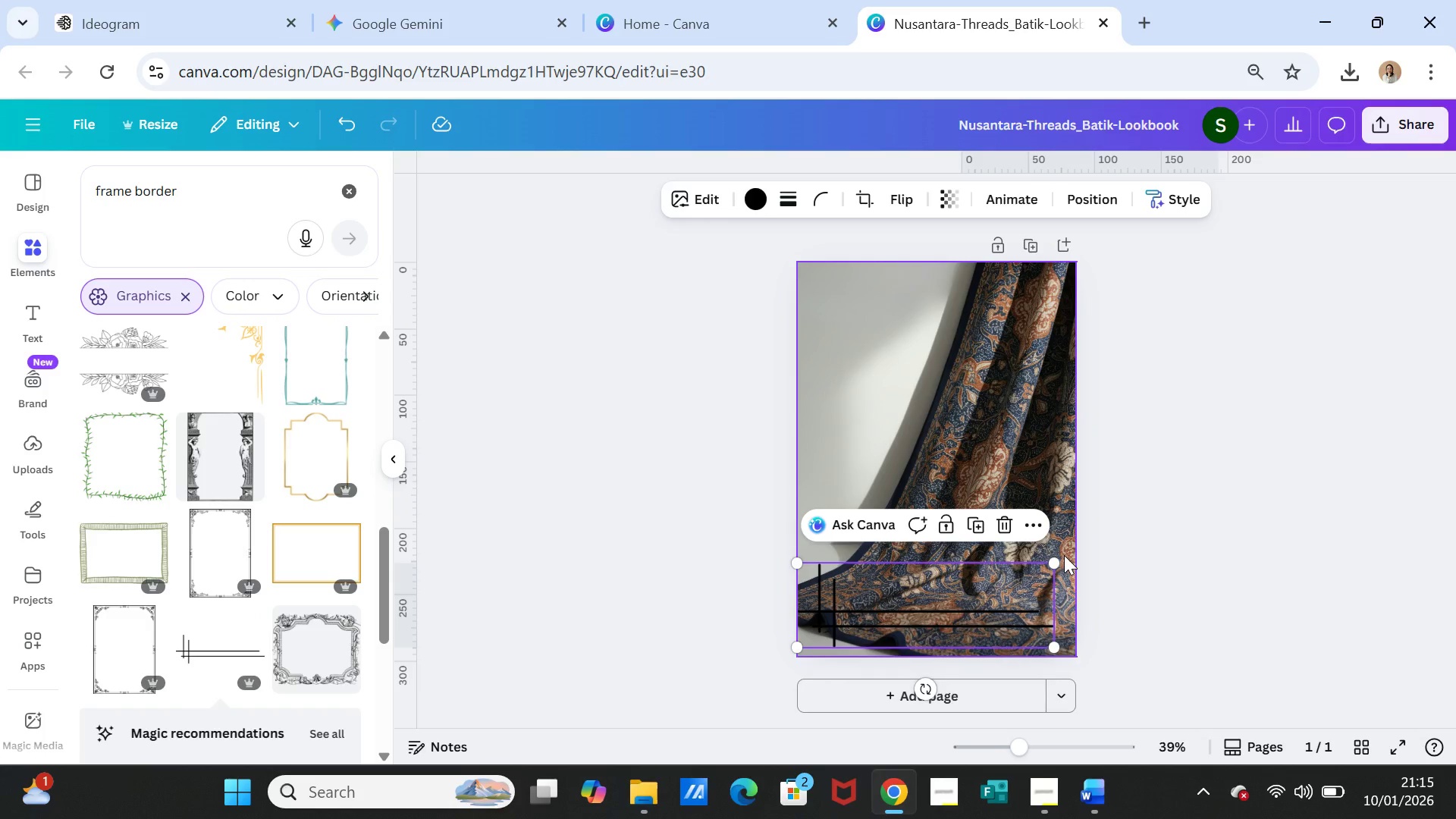 
key(Delete)
 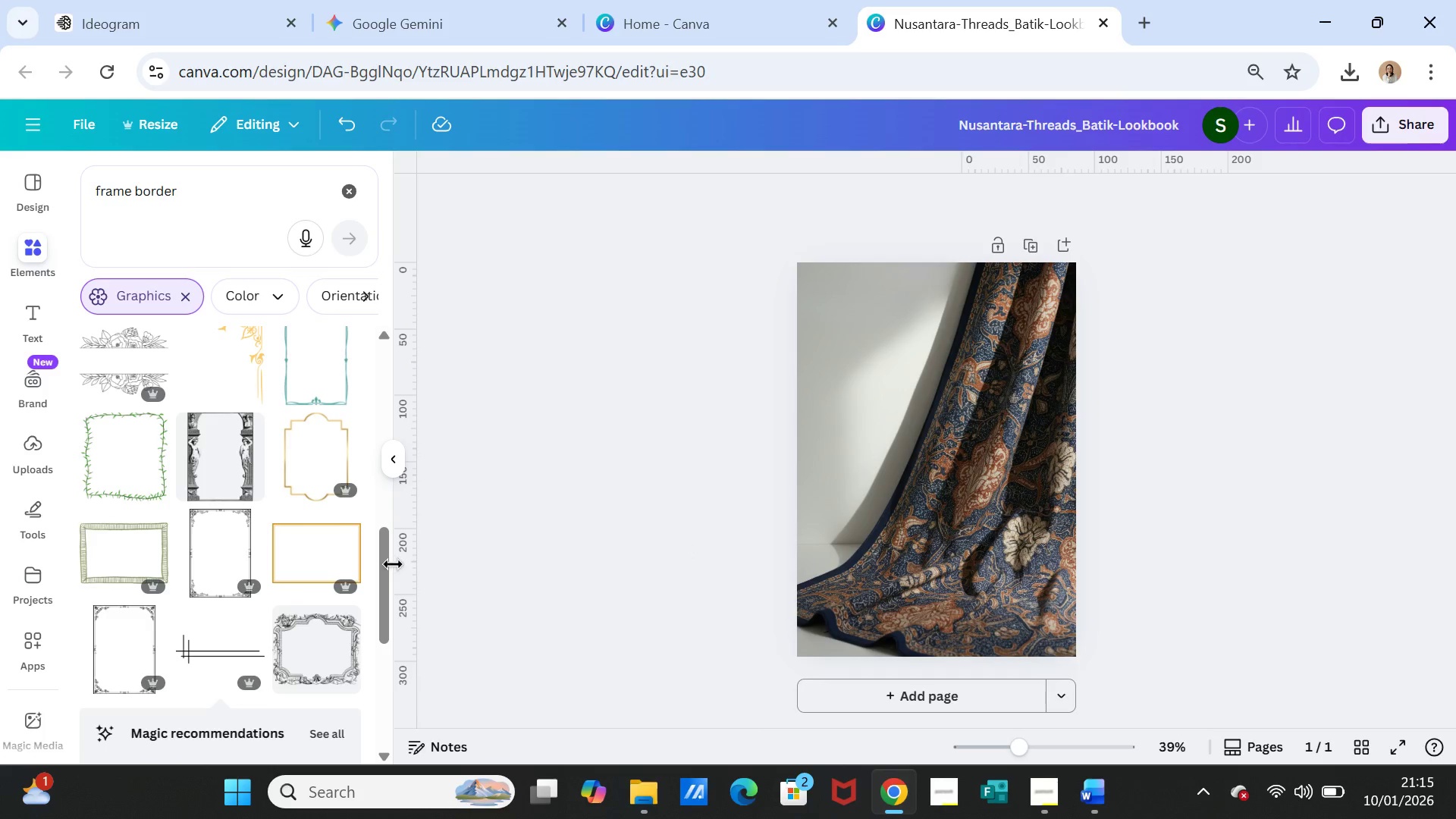 
scroll: coordinate [263, 629], scroll_direction: down, amount: 6.0
 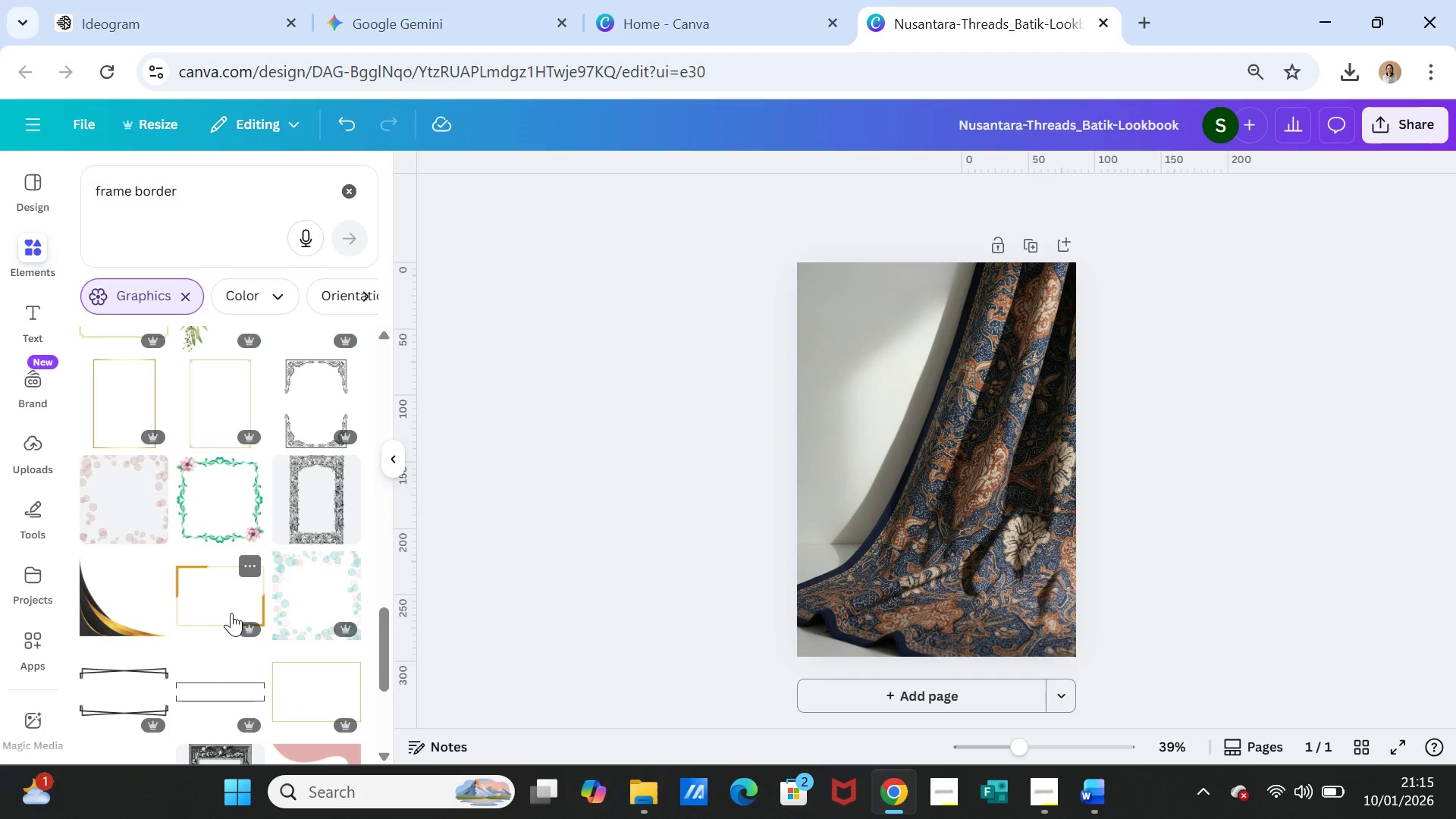 
left_click([210, 599])
 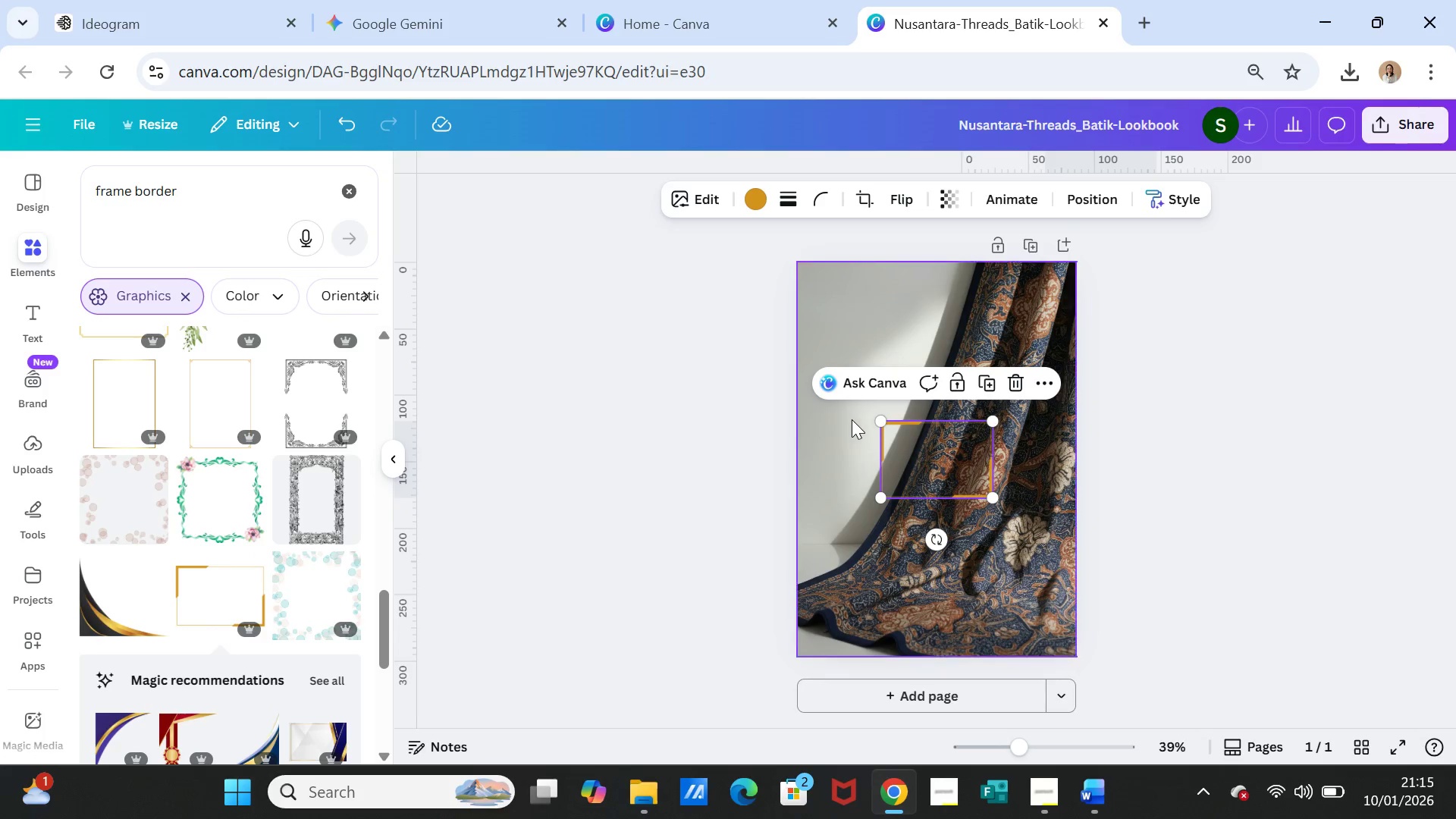 
left_click_drag(start_coordinate=[880, 421], to_coordinate=[861, 352])
 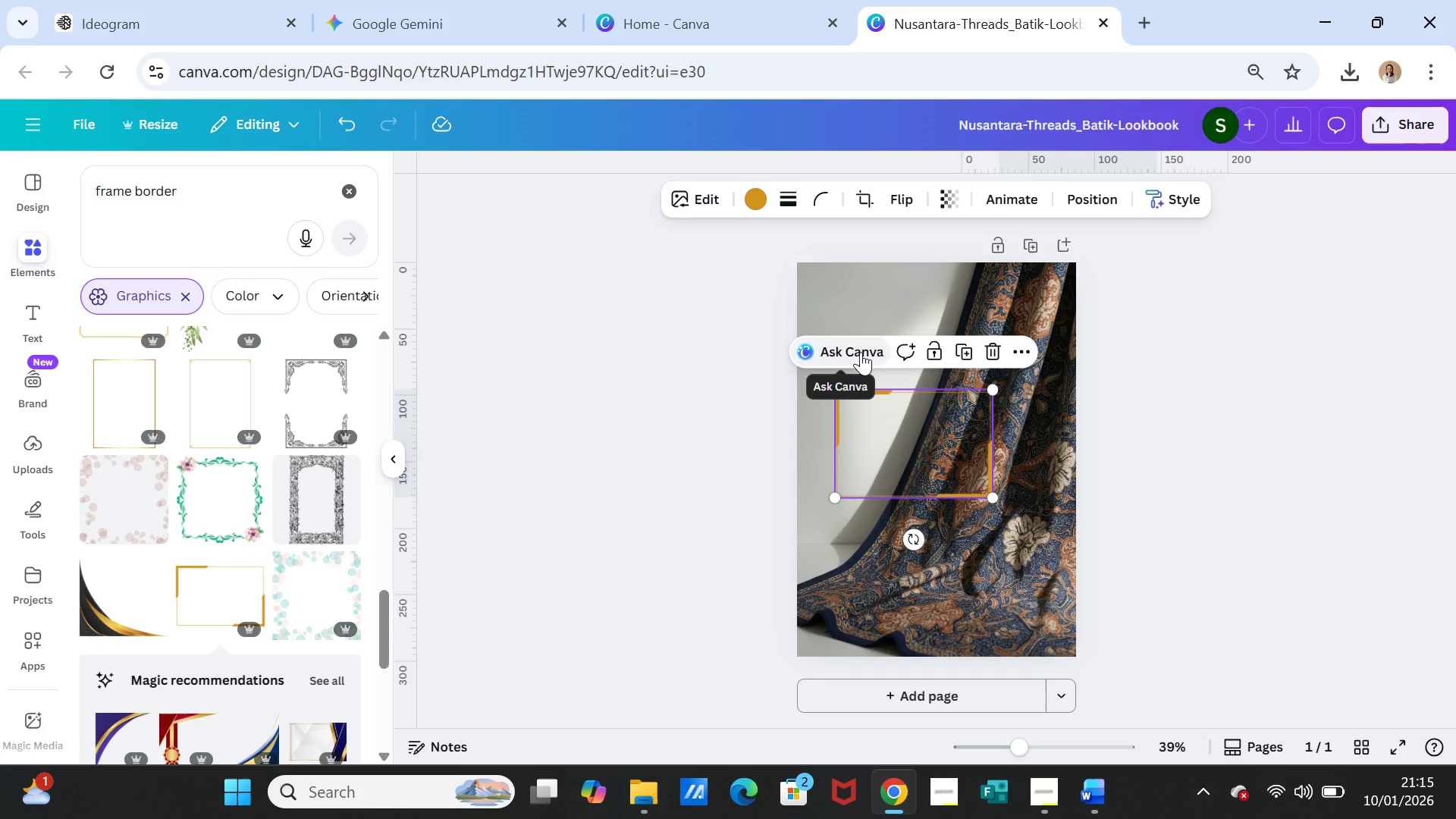 
key(Delete)
 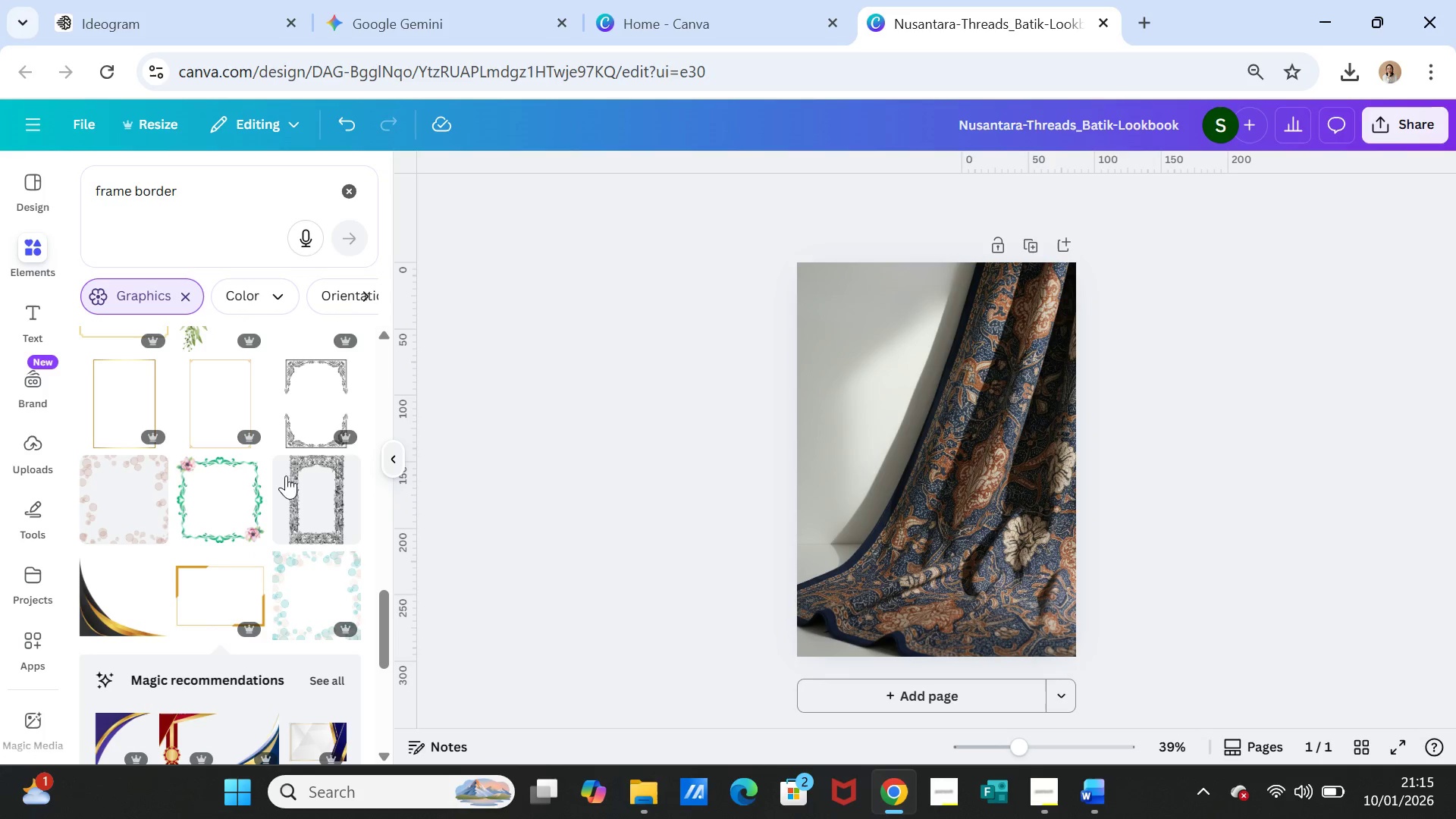 
scroll: coordinate [291, 541], scroll_direction: down, amount: 3.0
 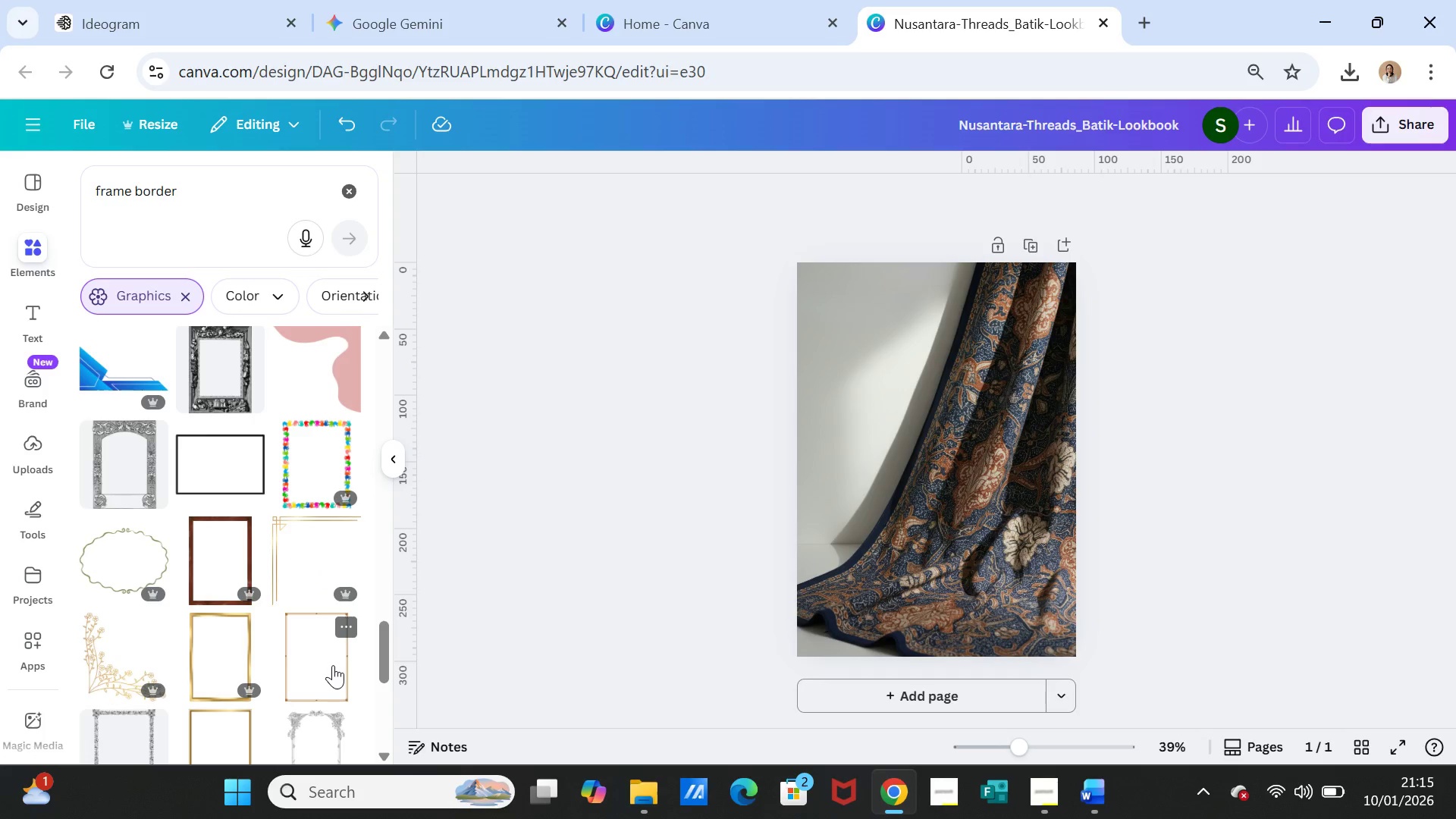 
left_click([300, 559])
 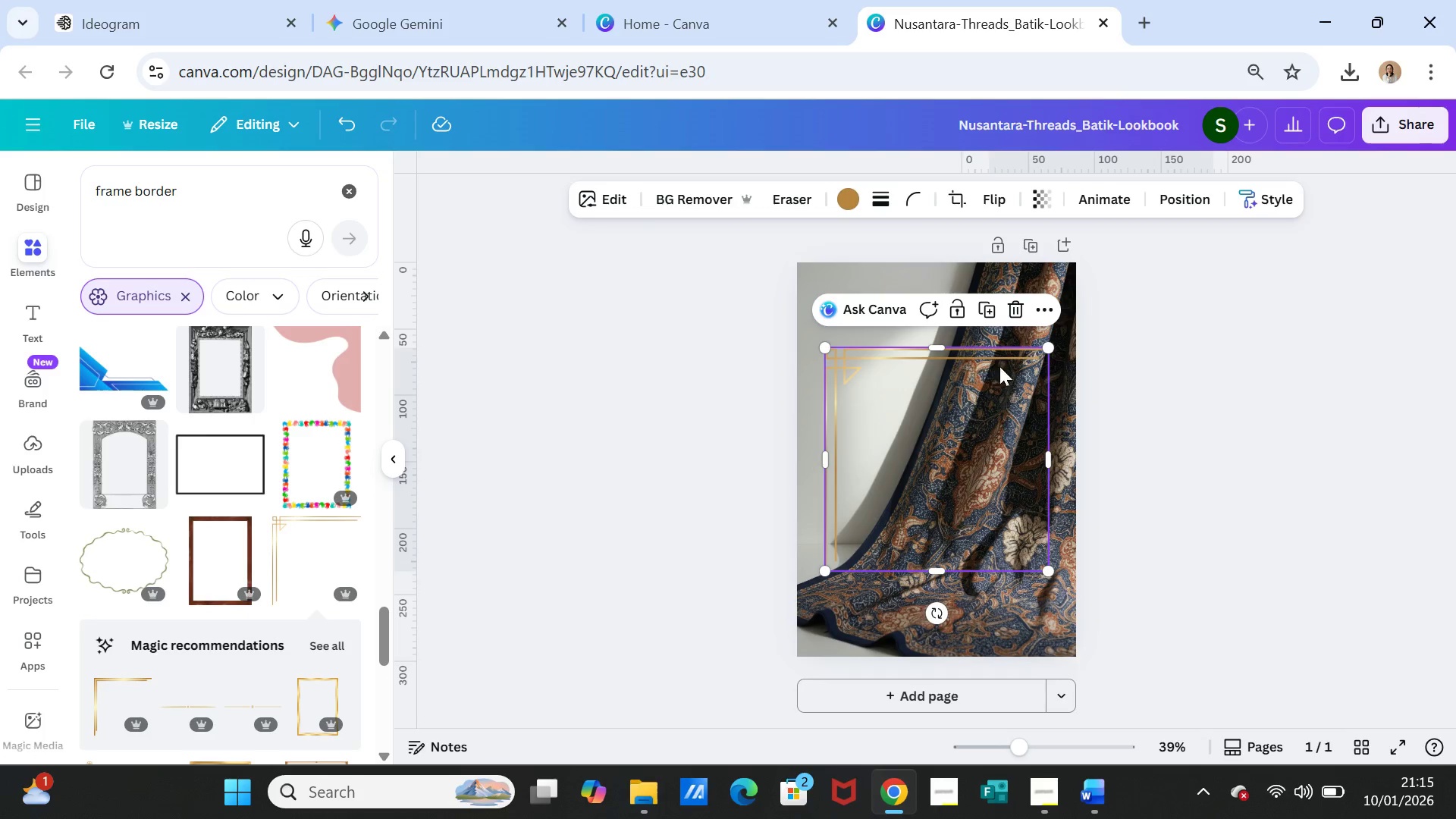 
left_click_drag(start_coordinate=[938, 340], to_coordinate=[940, 254])
 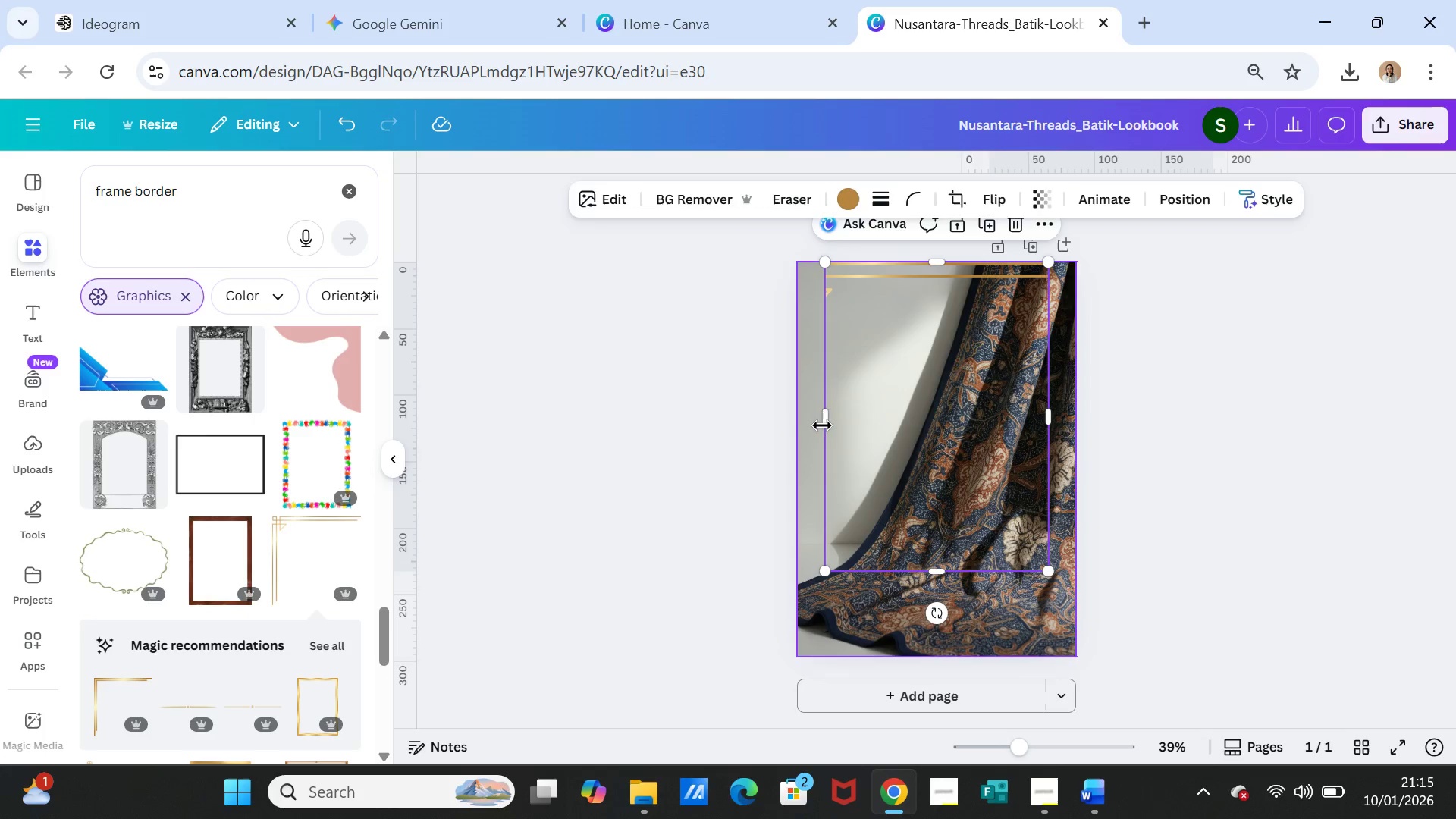 
left_click_drag(start_coordinate=[830, 420], to_coordinate=[804, 419])
 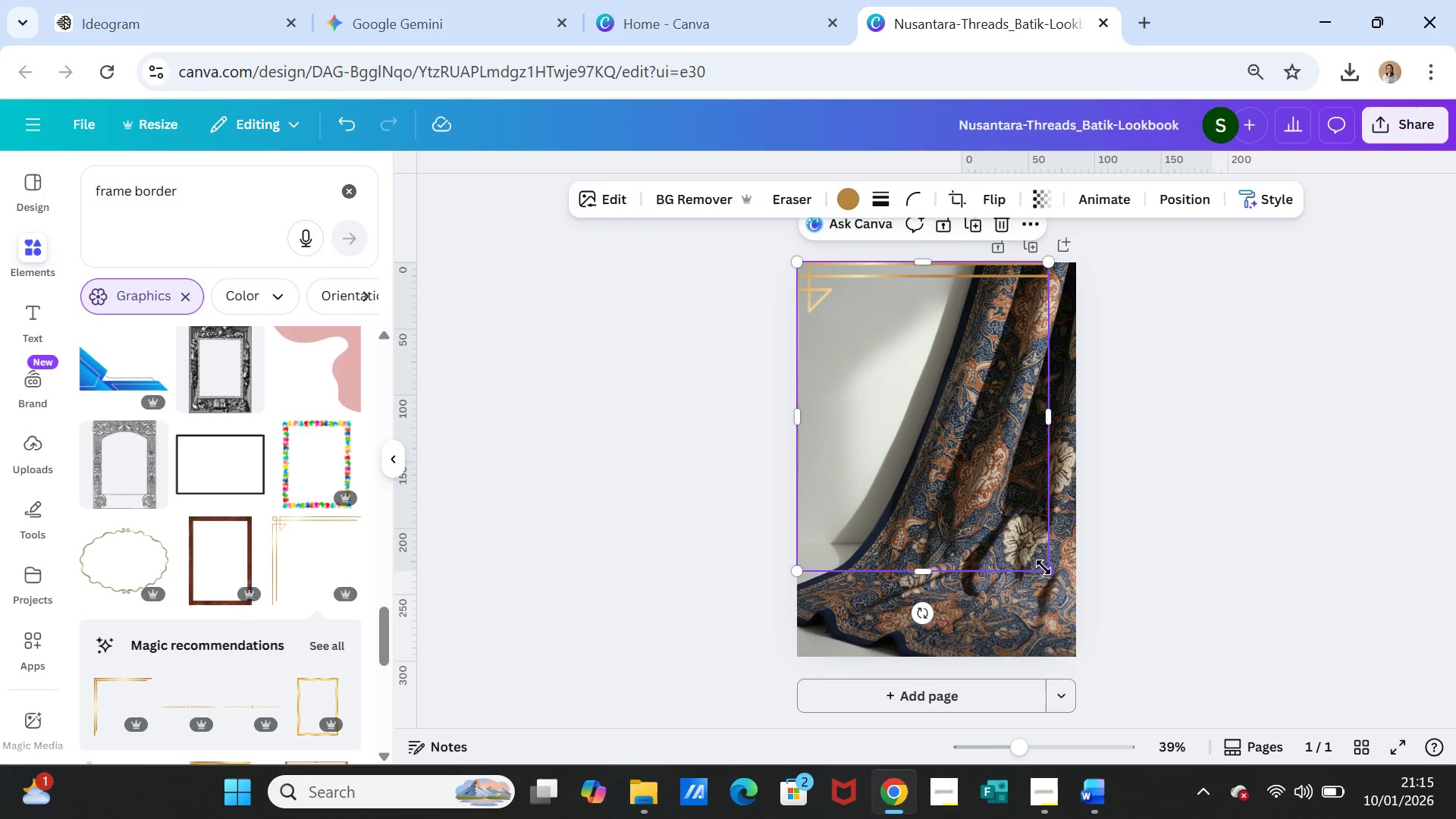 
left_click_drag(start_coordinate=[1044, 568], to_coordinate=[1062, 613])
 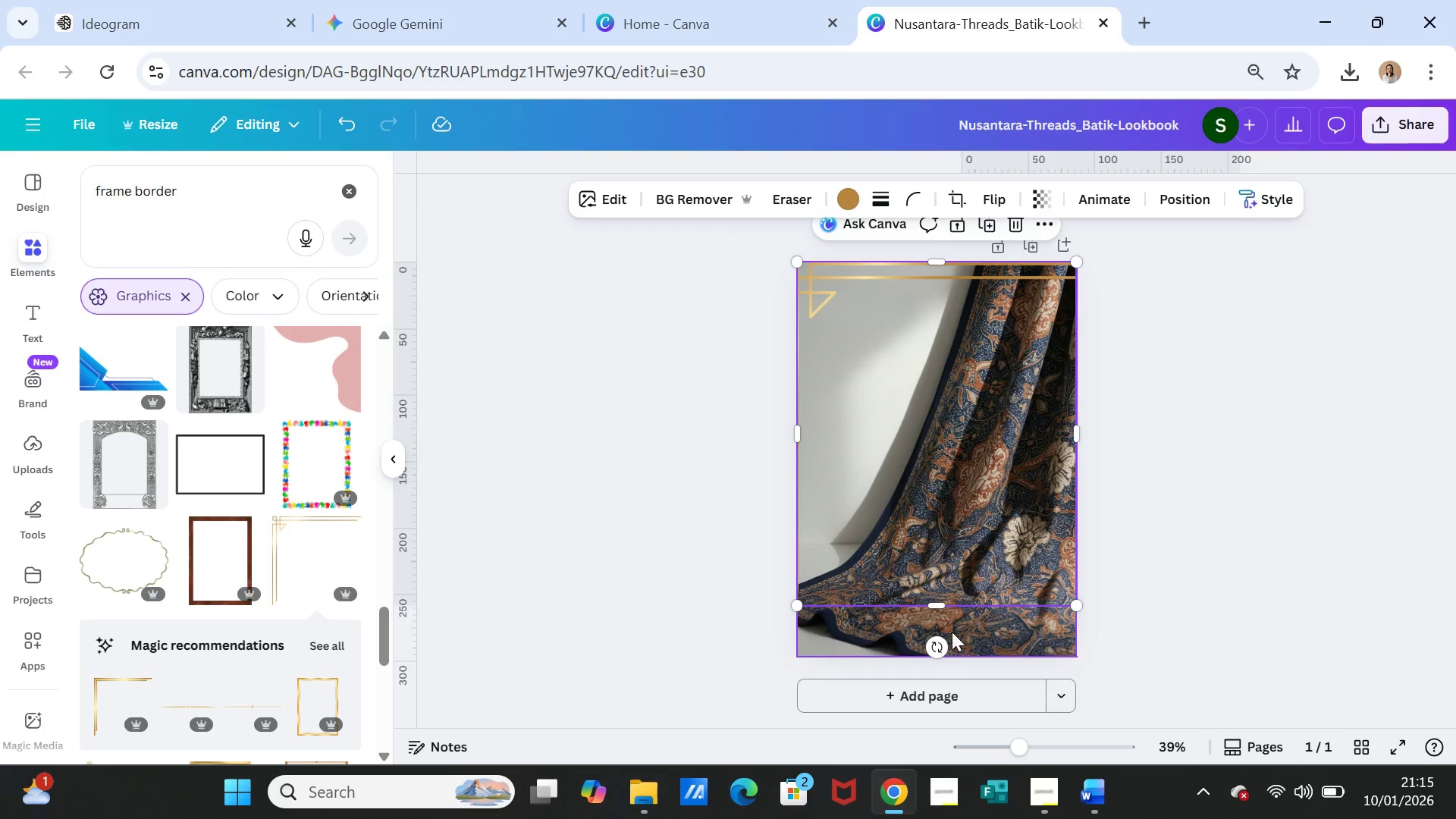 
left_click_drag(start_coordinate=[939, 601], to_coordinate=[940, 649])
 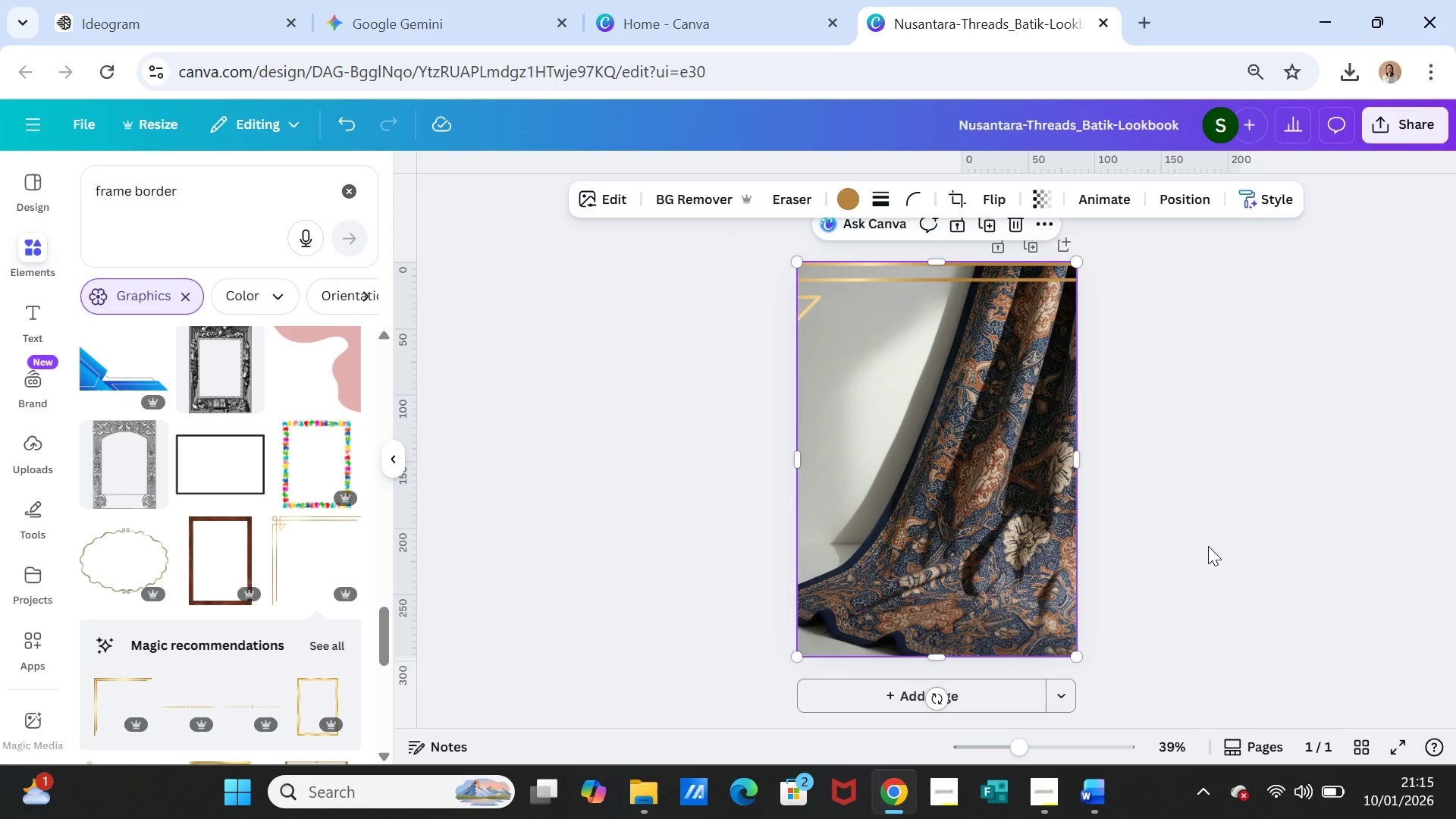 
left_click([1208, 546])
 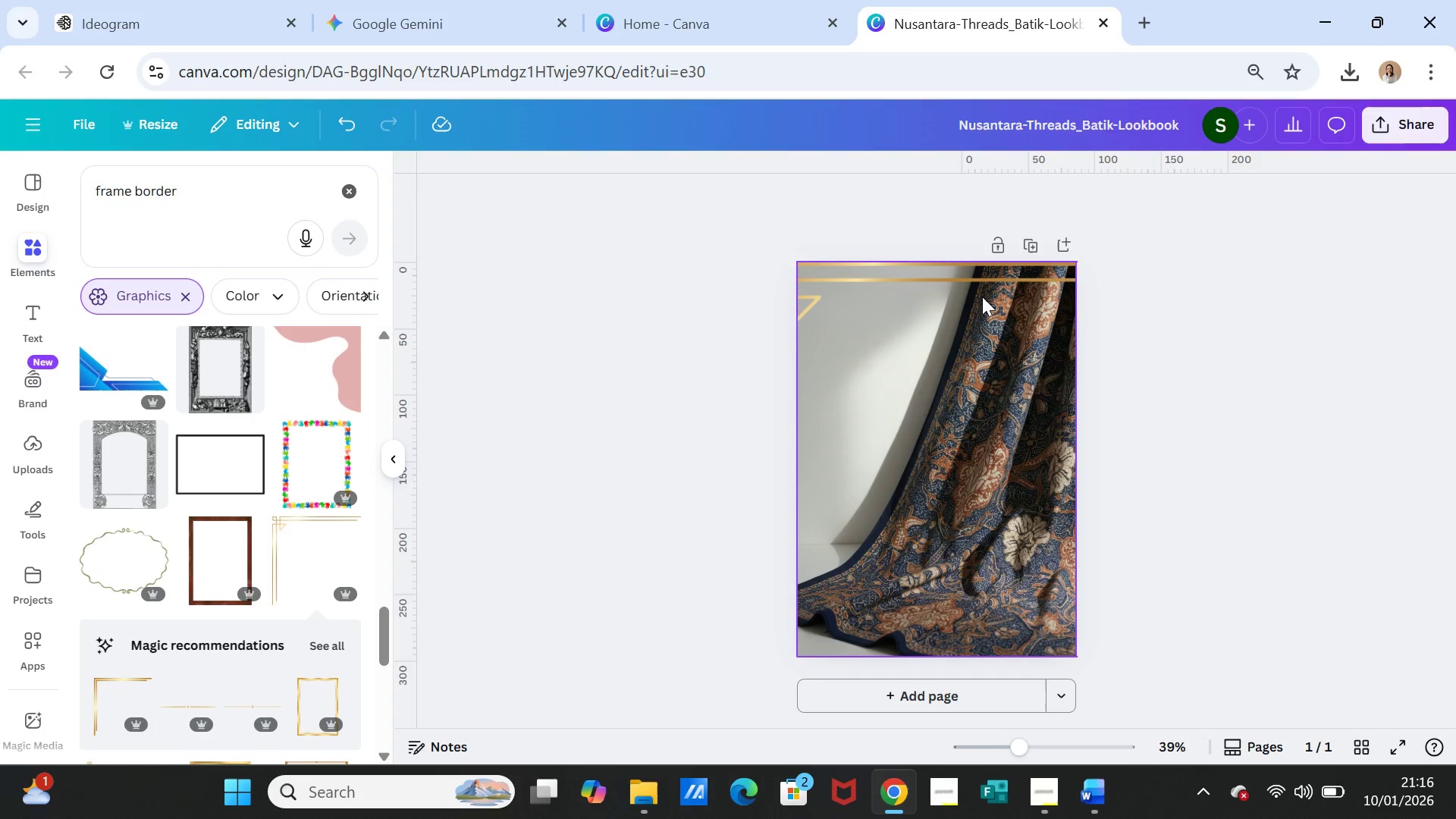 
left_click([982, 289])
 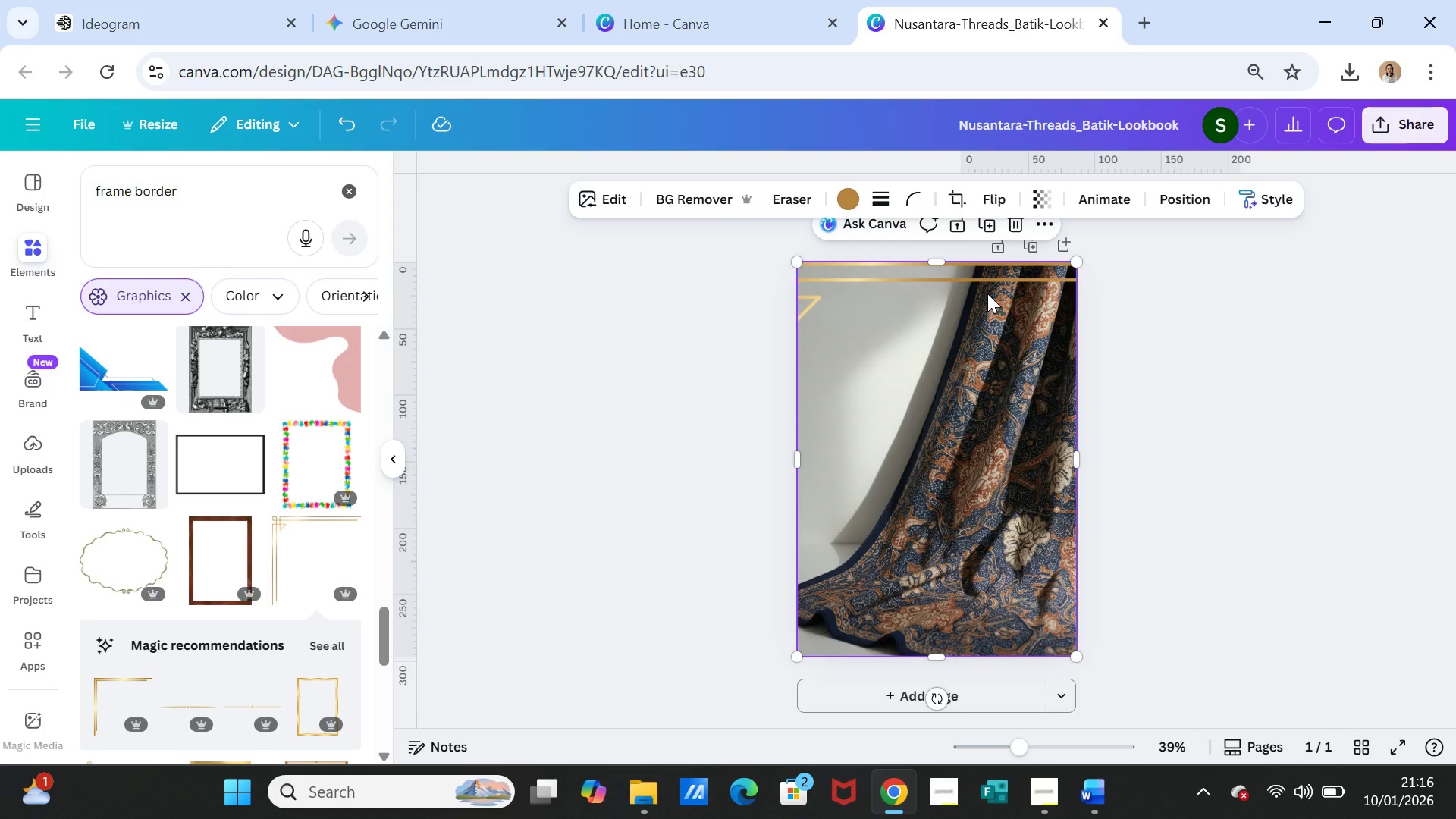 
key(Delete)
 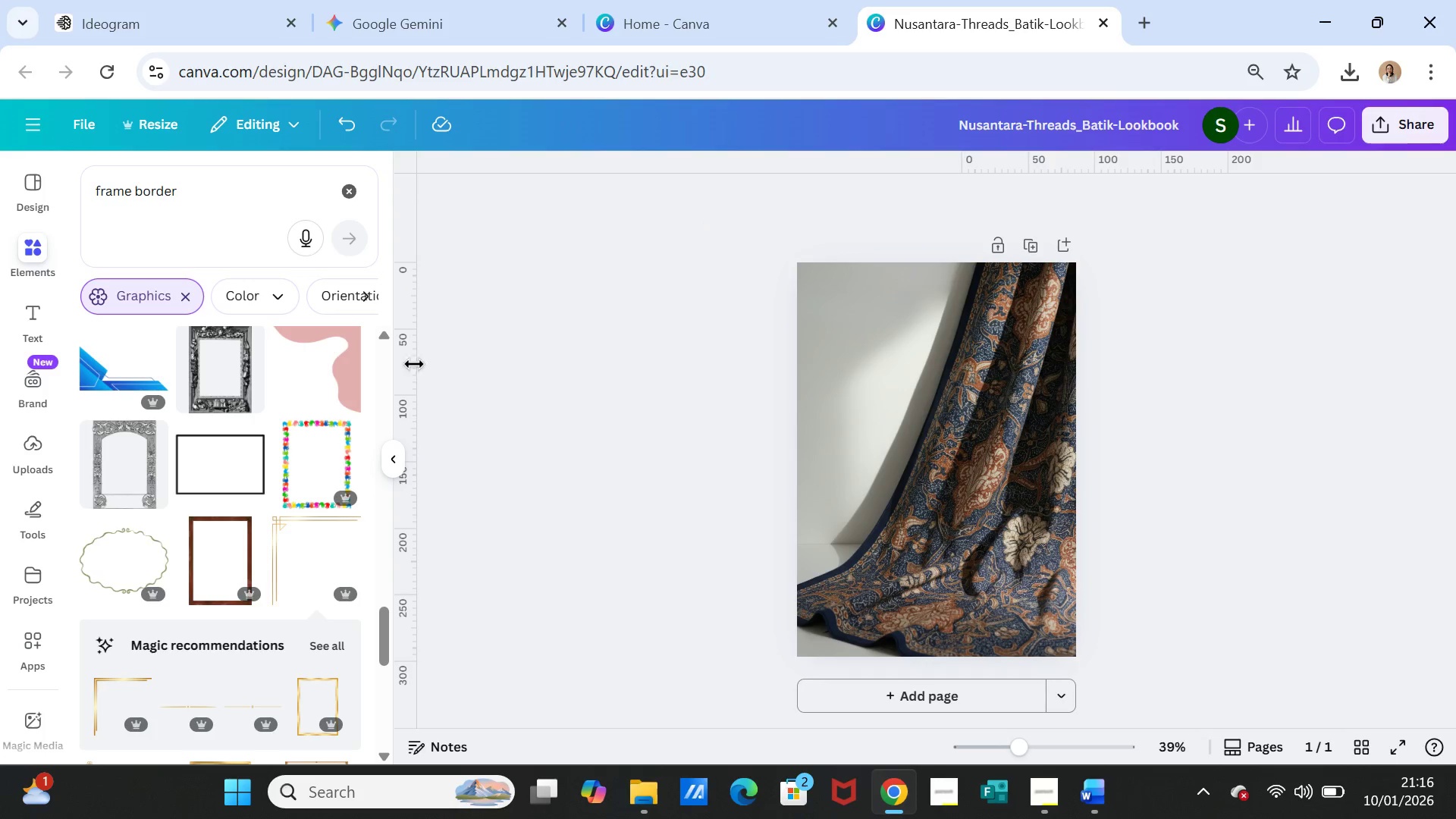 
scroll: coordinate [290, 610], scroll_direction: down, amount: 8.0
 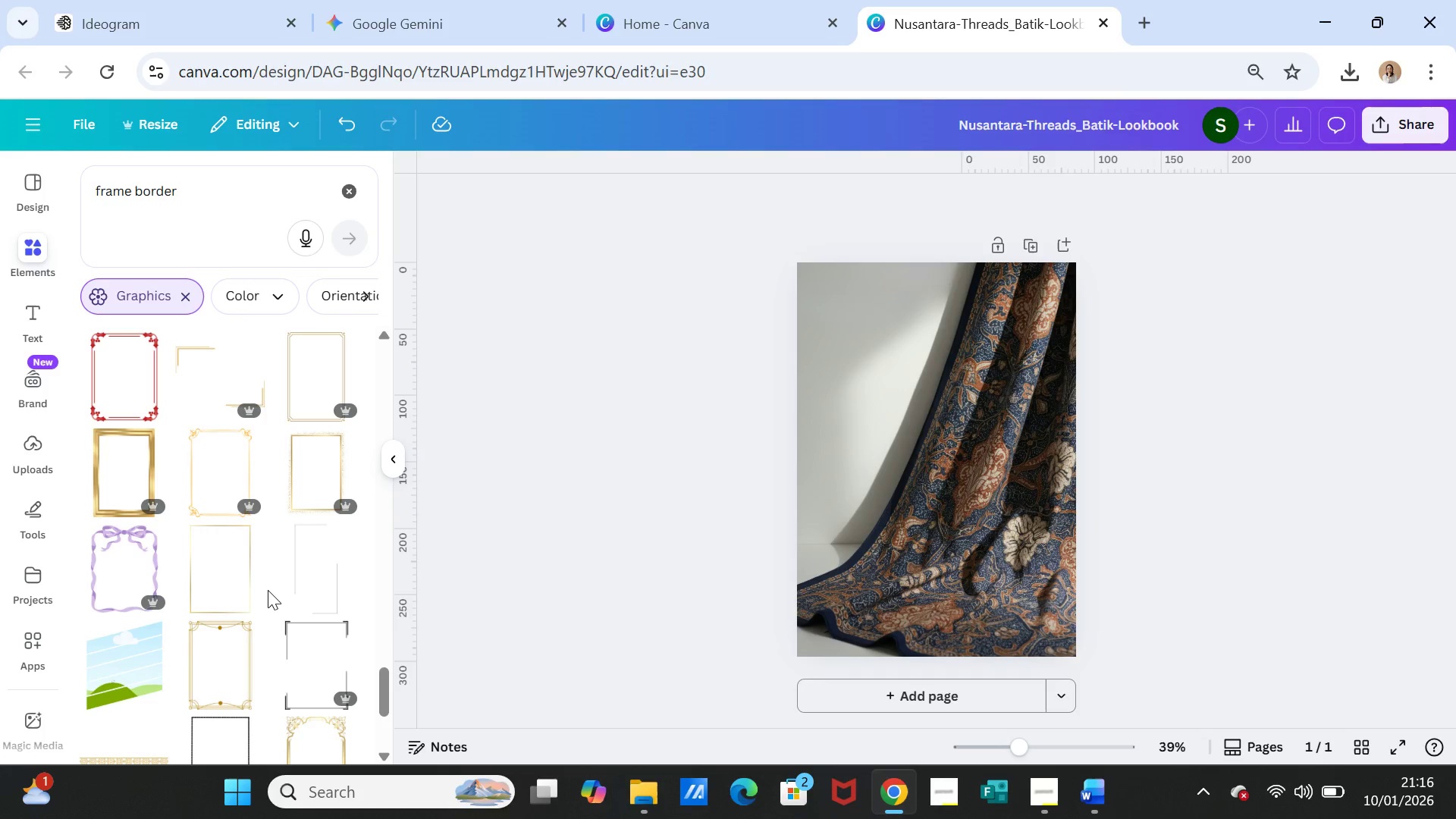 
scroll: coordinate [266, 587], scroll_direction: down, amount: 4.0
 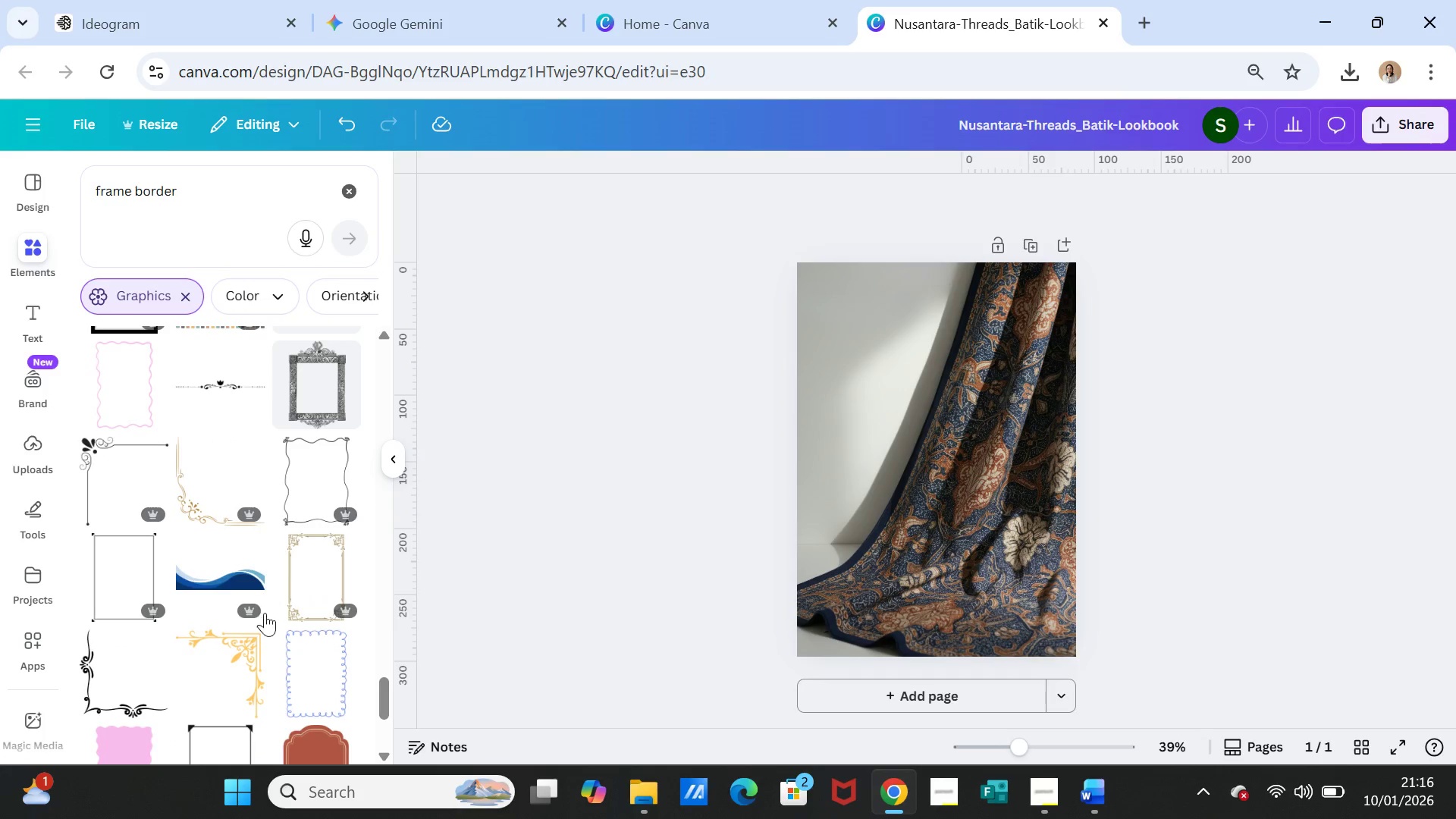 
mouse_move([263, 649])
 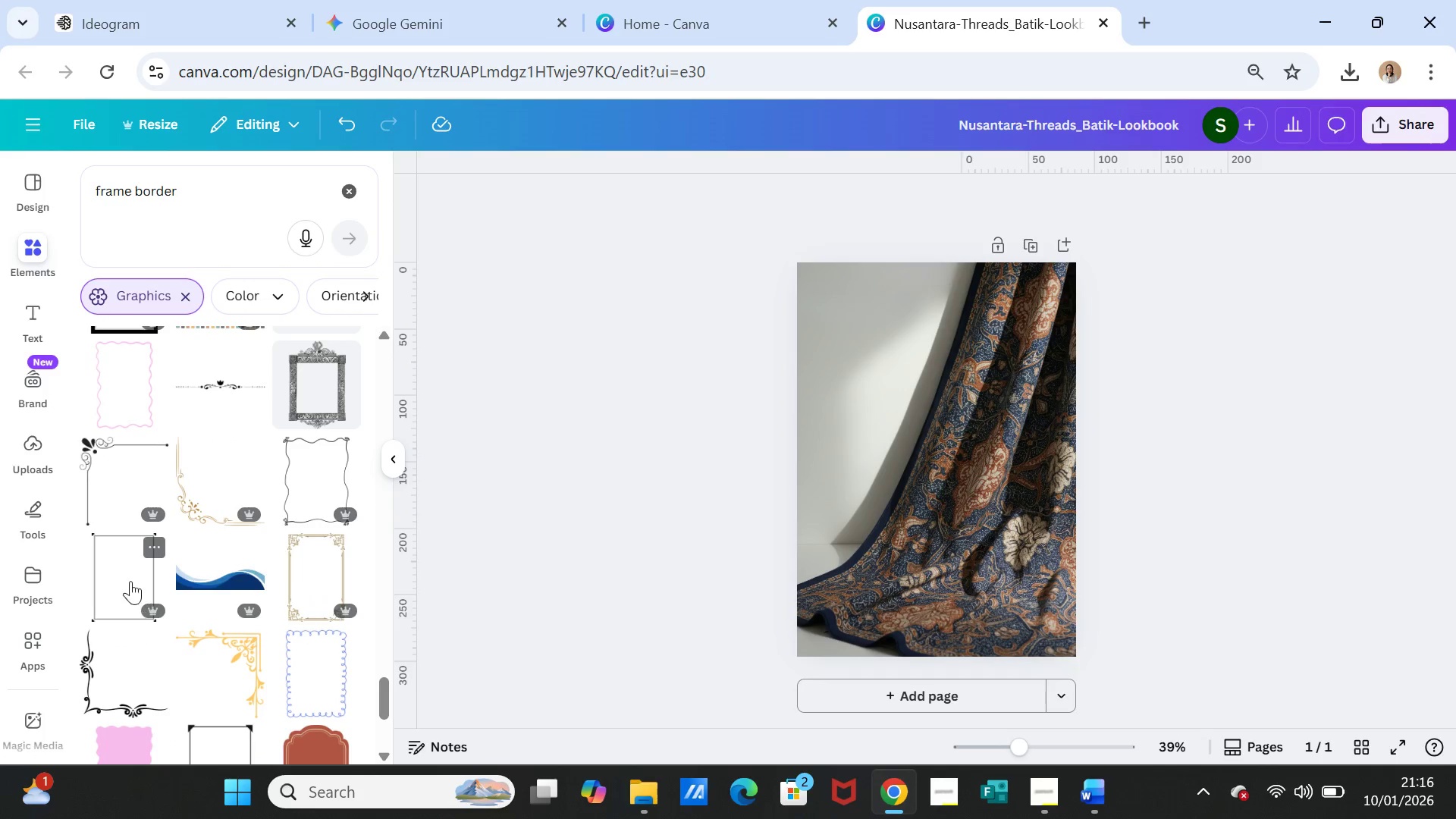 
left_click([130, 581])
 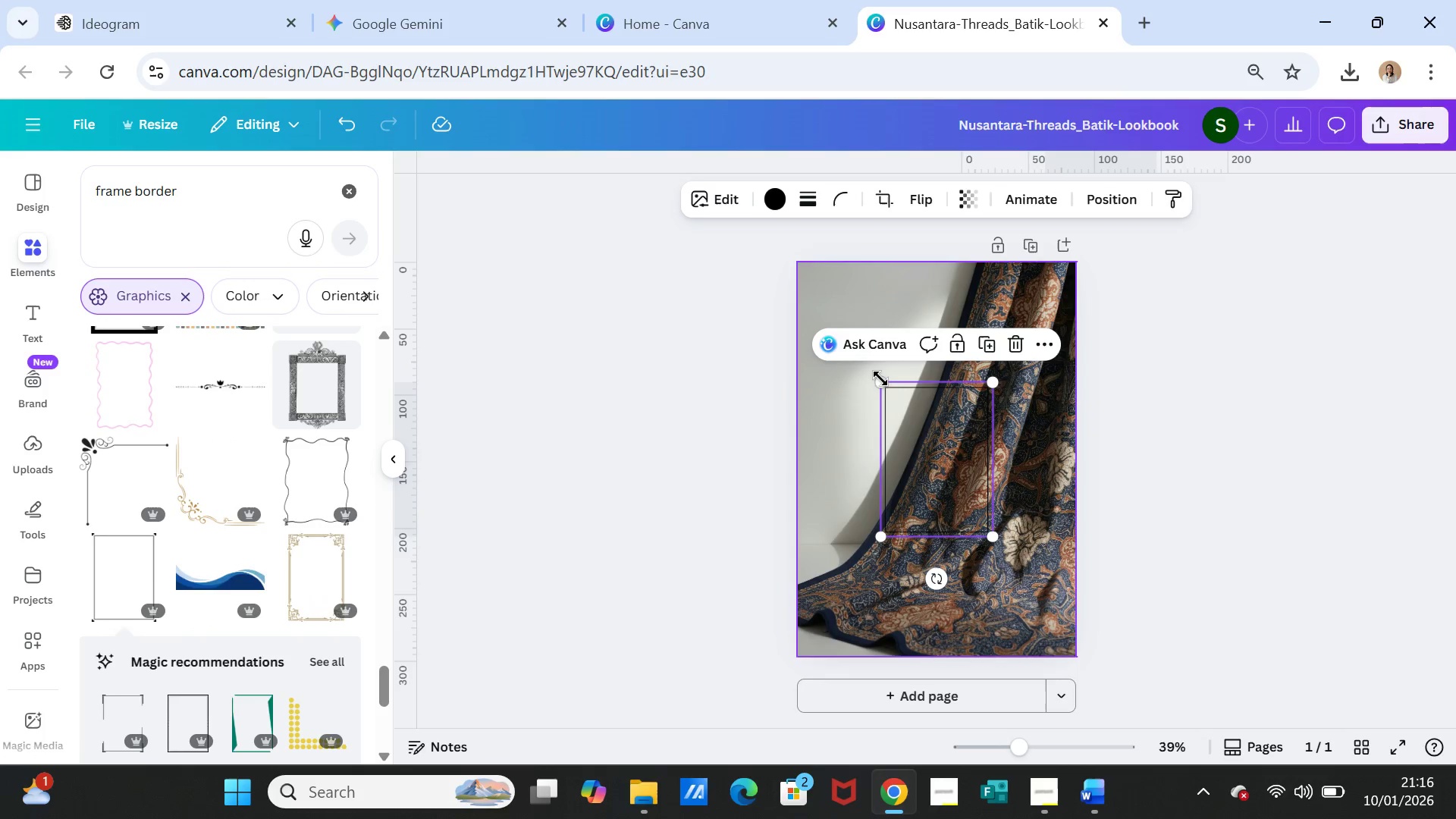 
left_click_drag(start_coordinate=[881, 379], to_coordinate=[807, 261])
 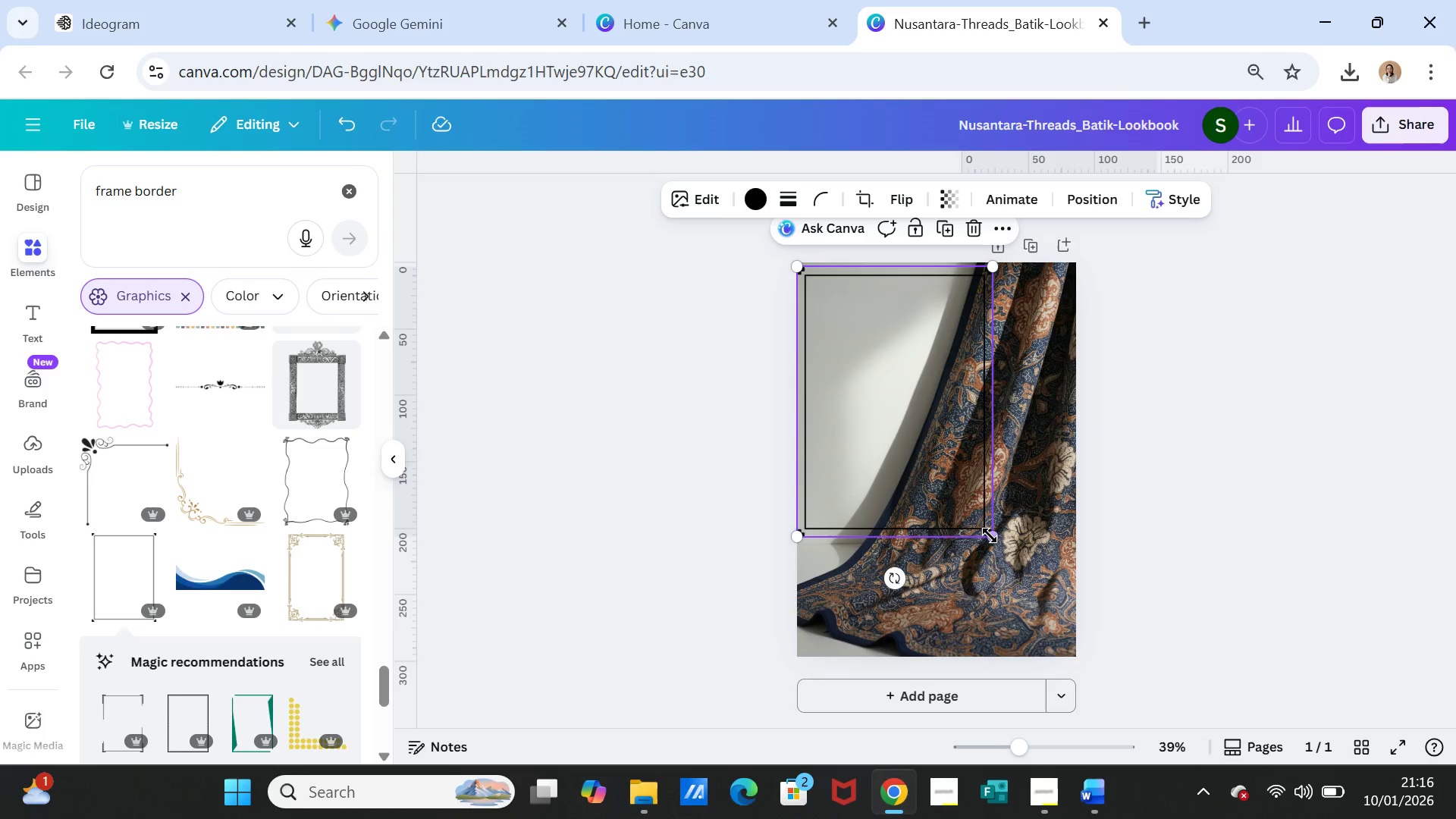 
left_click_drag(start_coordinate=[990, 535], to_coordinate=[1062, 664])
 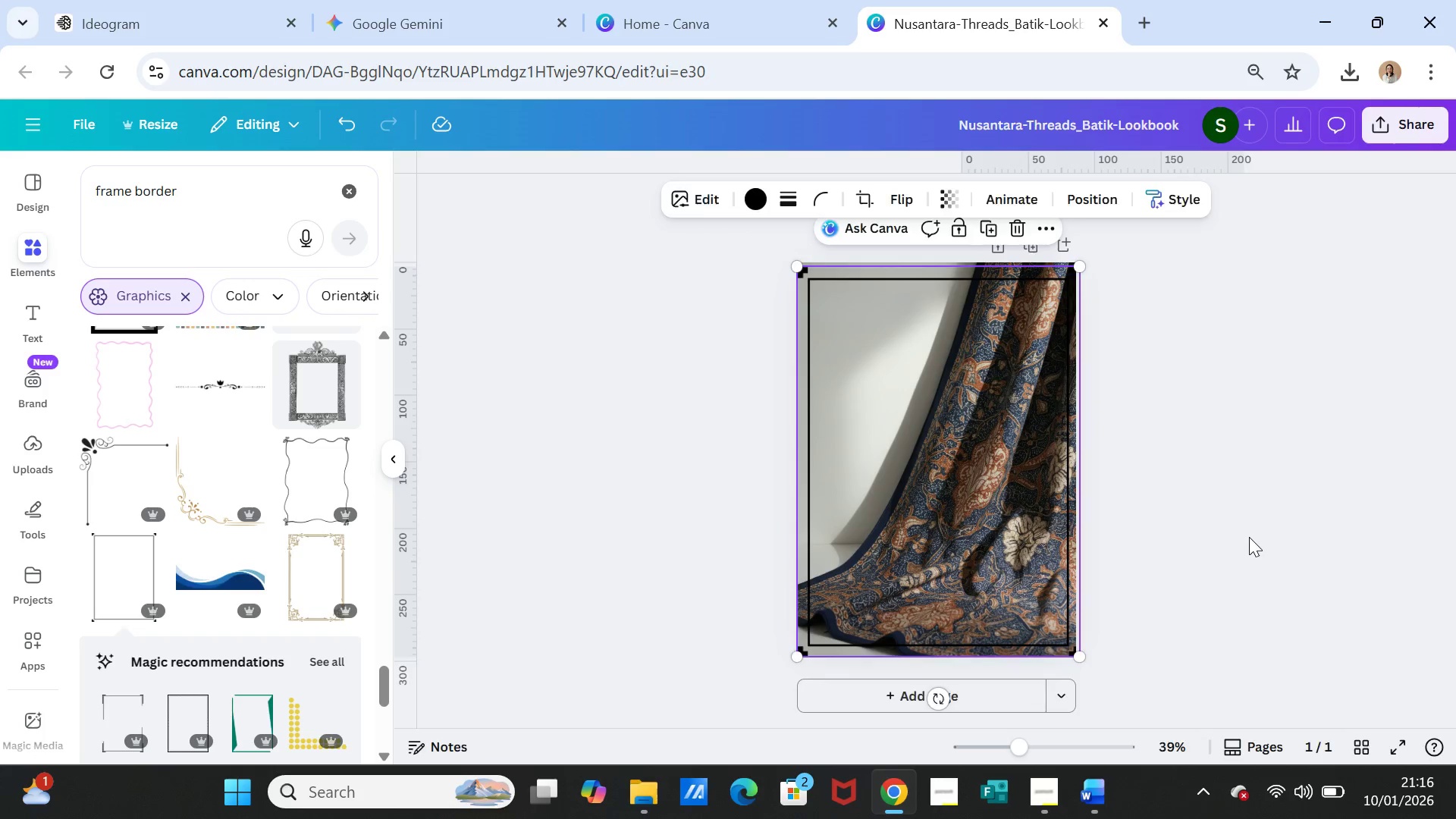 
left_click([1249, 537])
 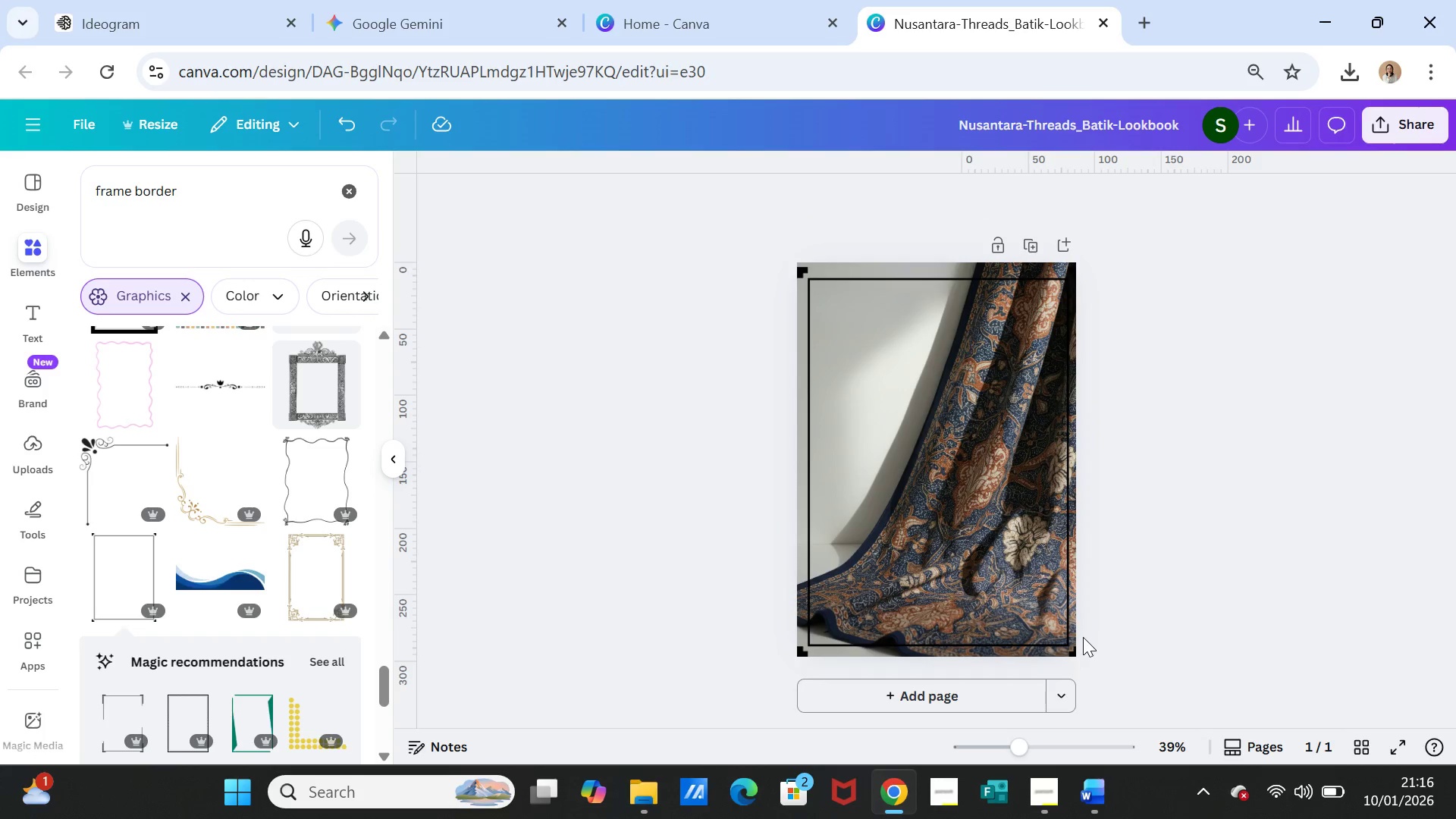 
left_click([1072, 641])
 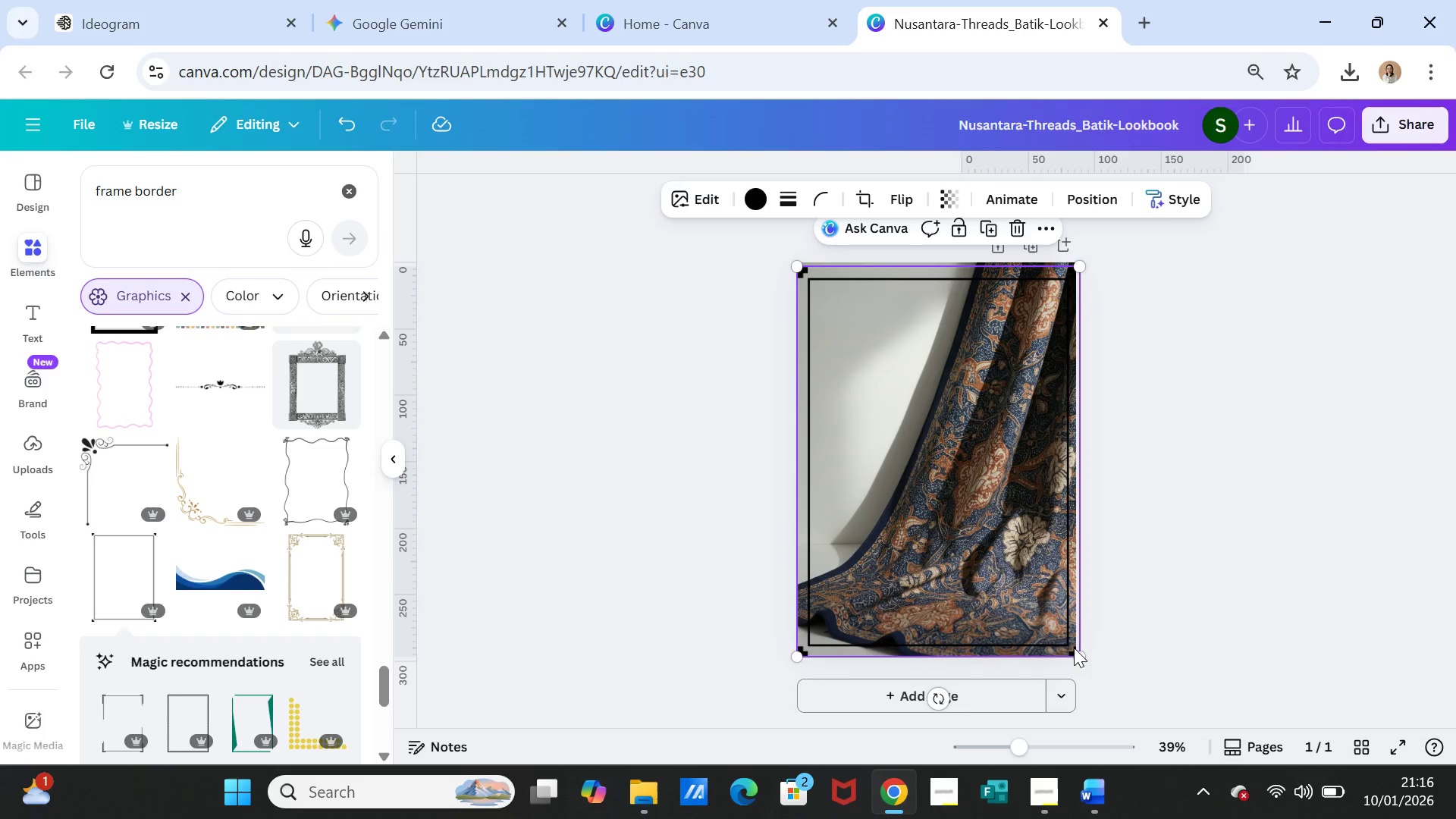 
left_click([1074, 648])
 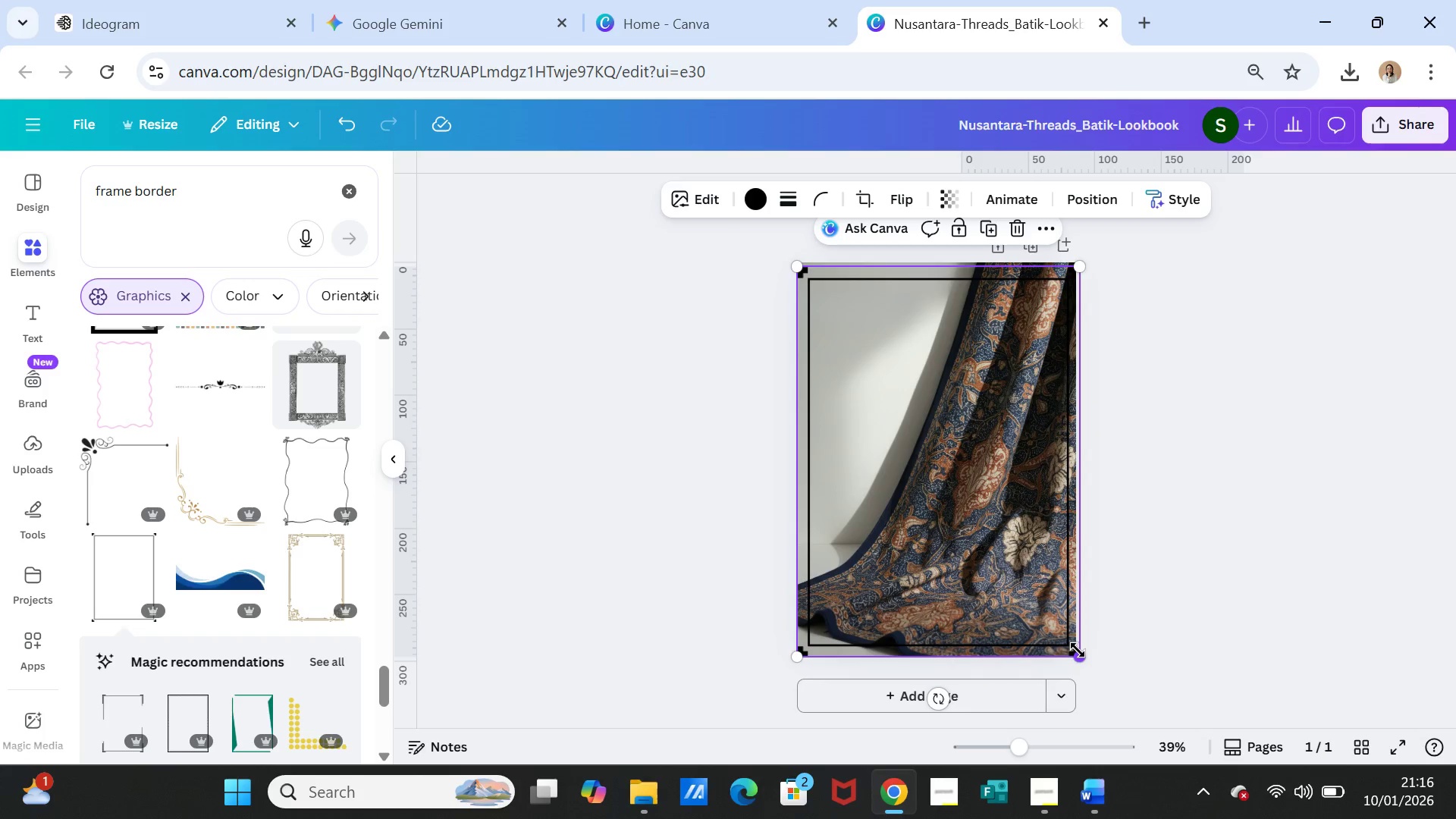 
left_click_drag(start_coordinate=[1078, 650], to_coordinate=[1075, 642])
 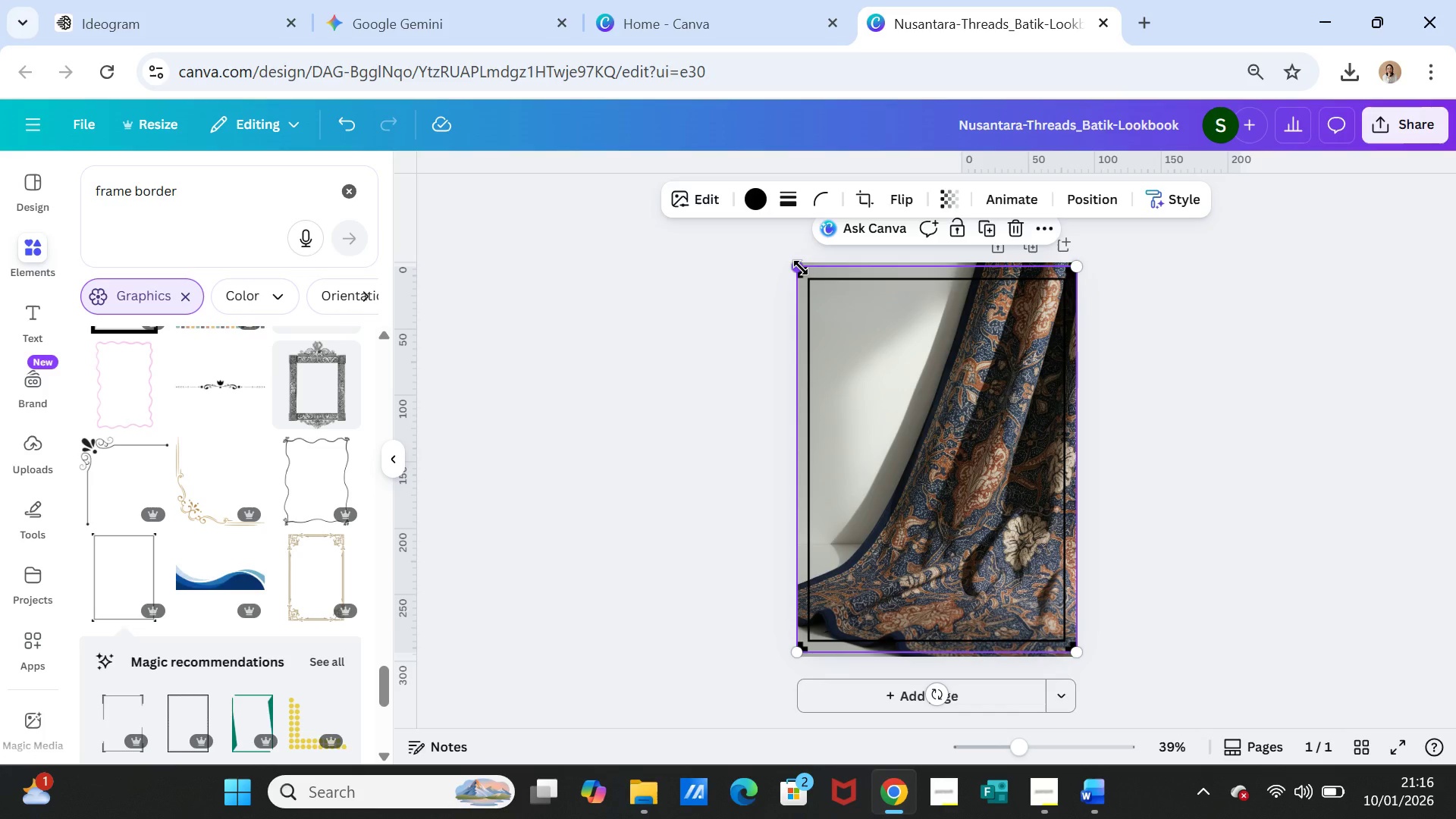 
left_click_drag(start_coordinate=[801, 268], to_coordinate=[805, 268])
 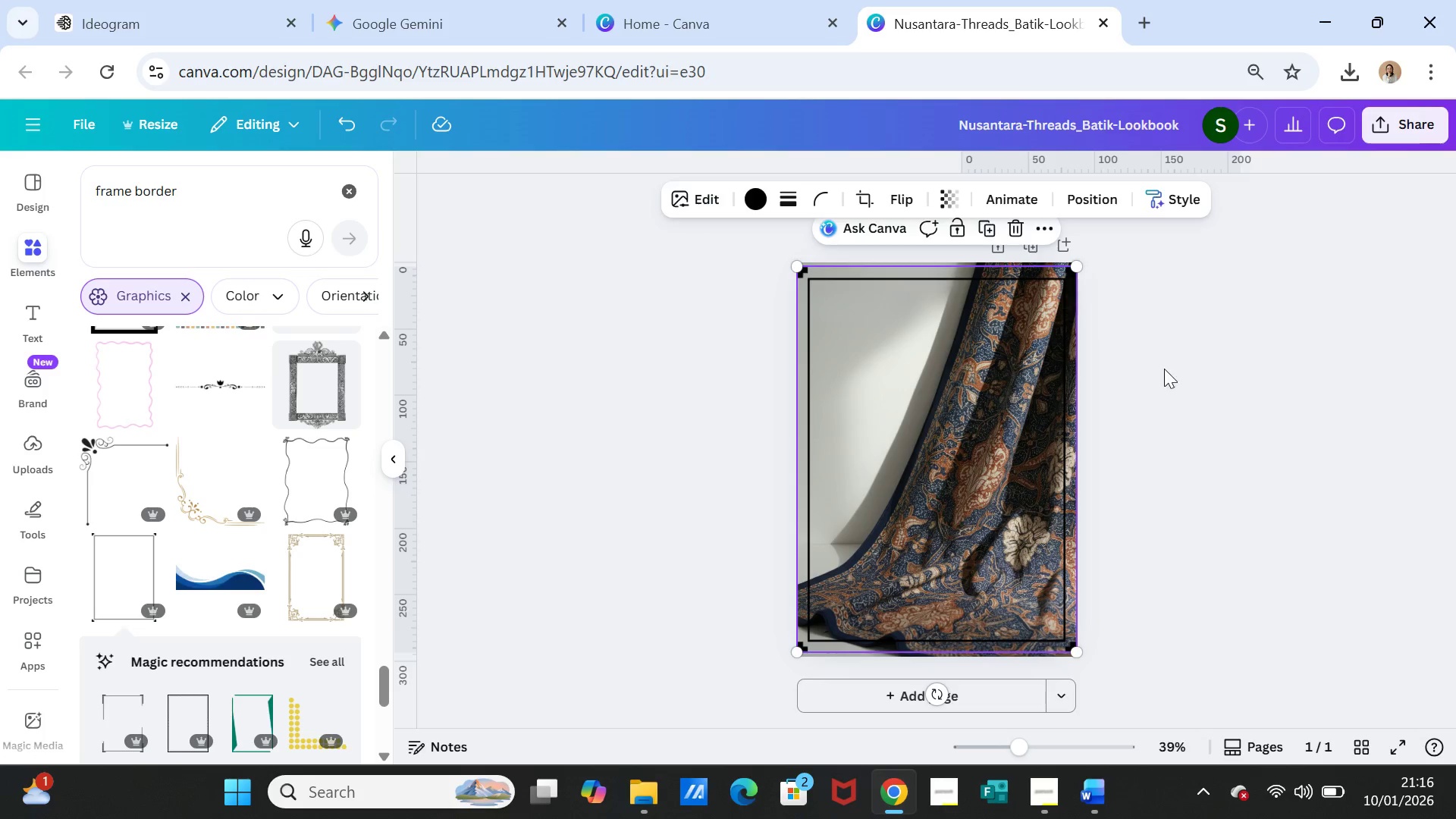 
left_click([1168, 369])
 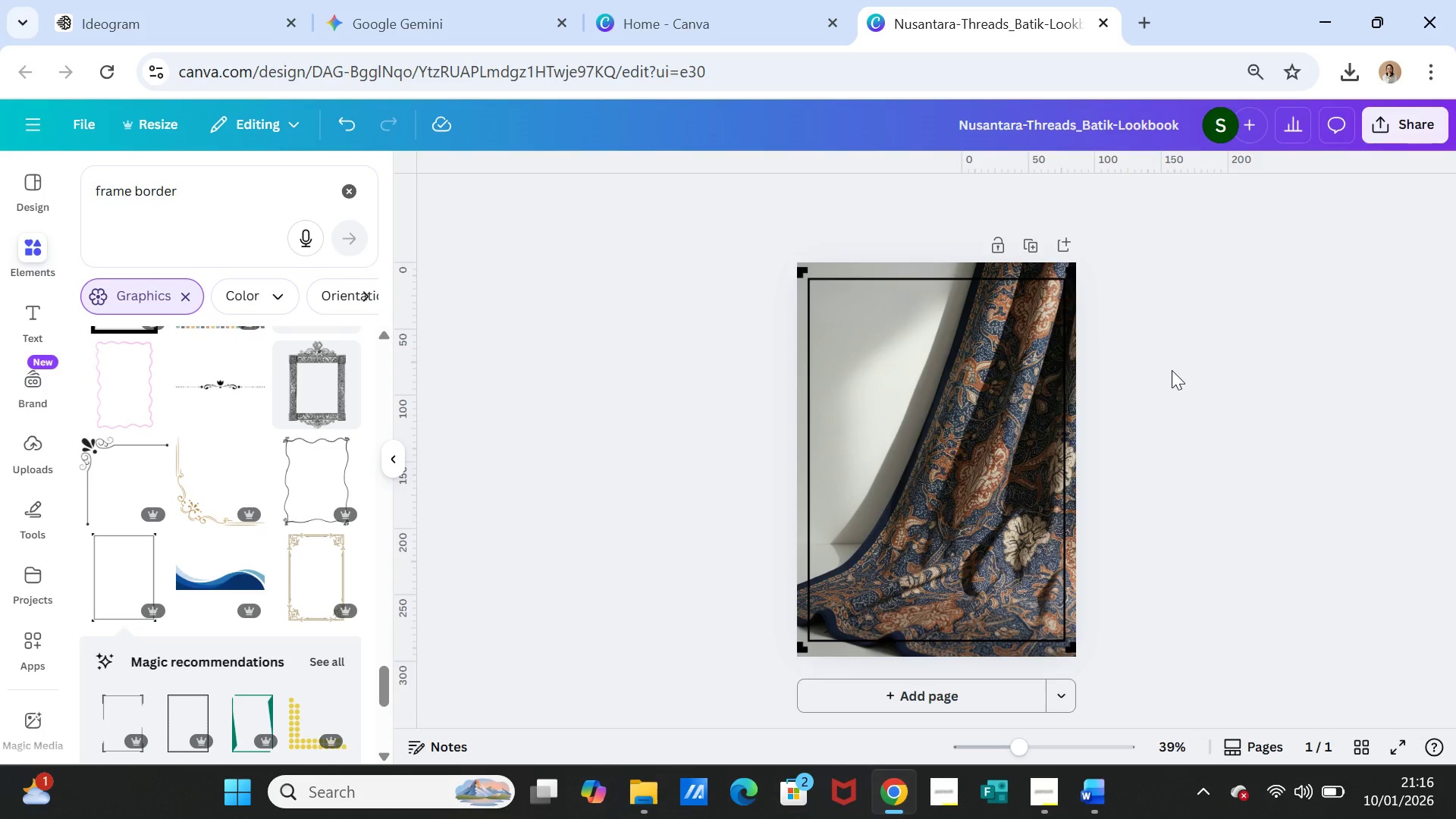 
left_click([956, 435])
 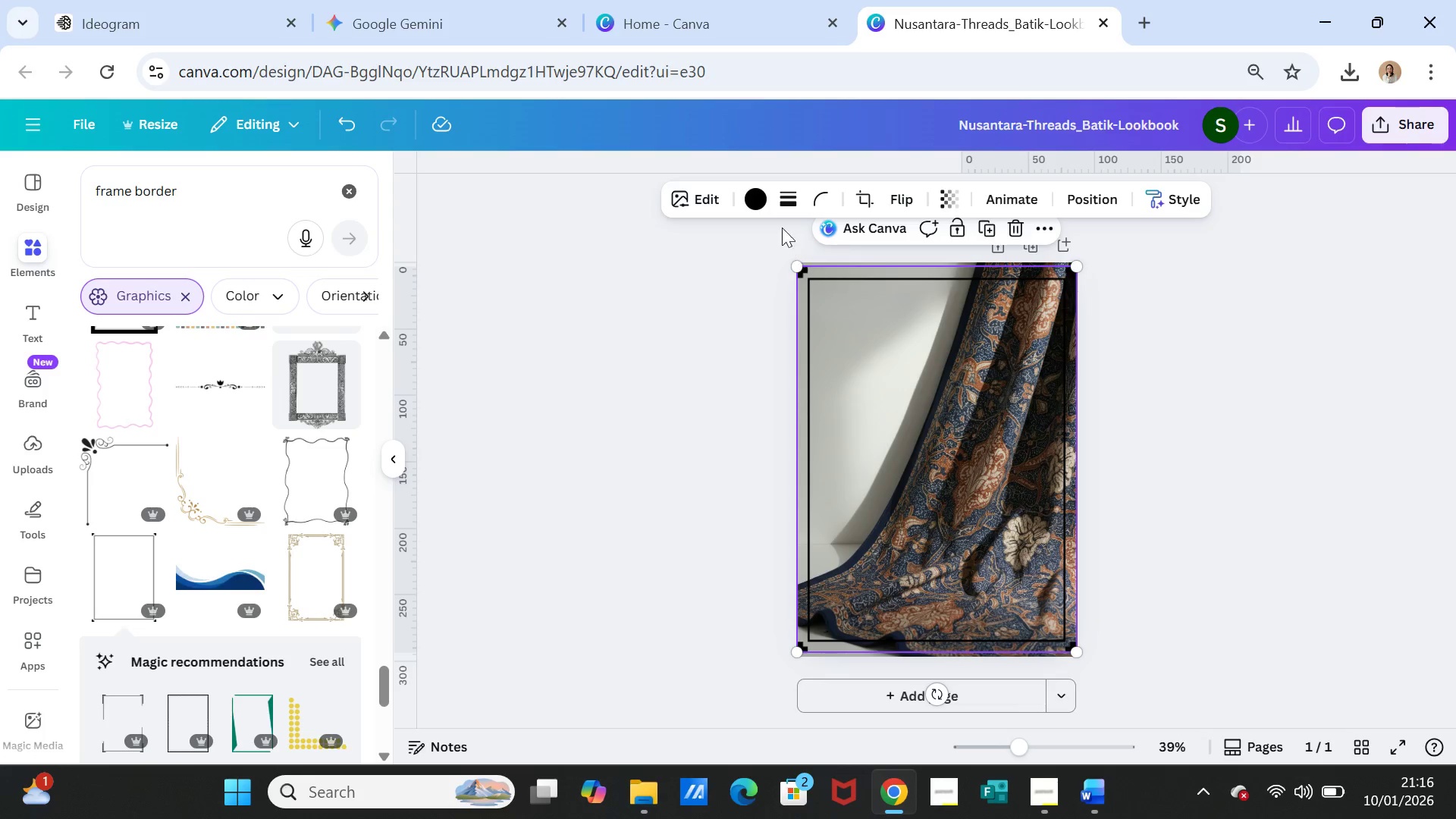 
left_click([758, 202])
 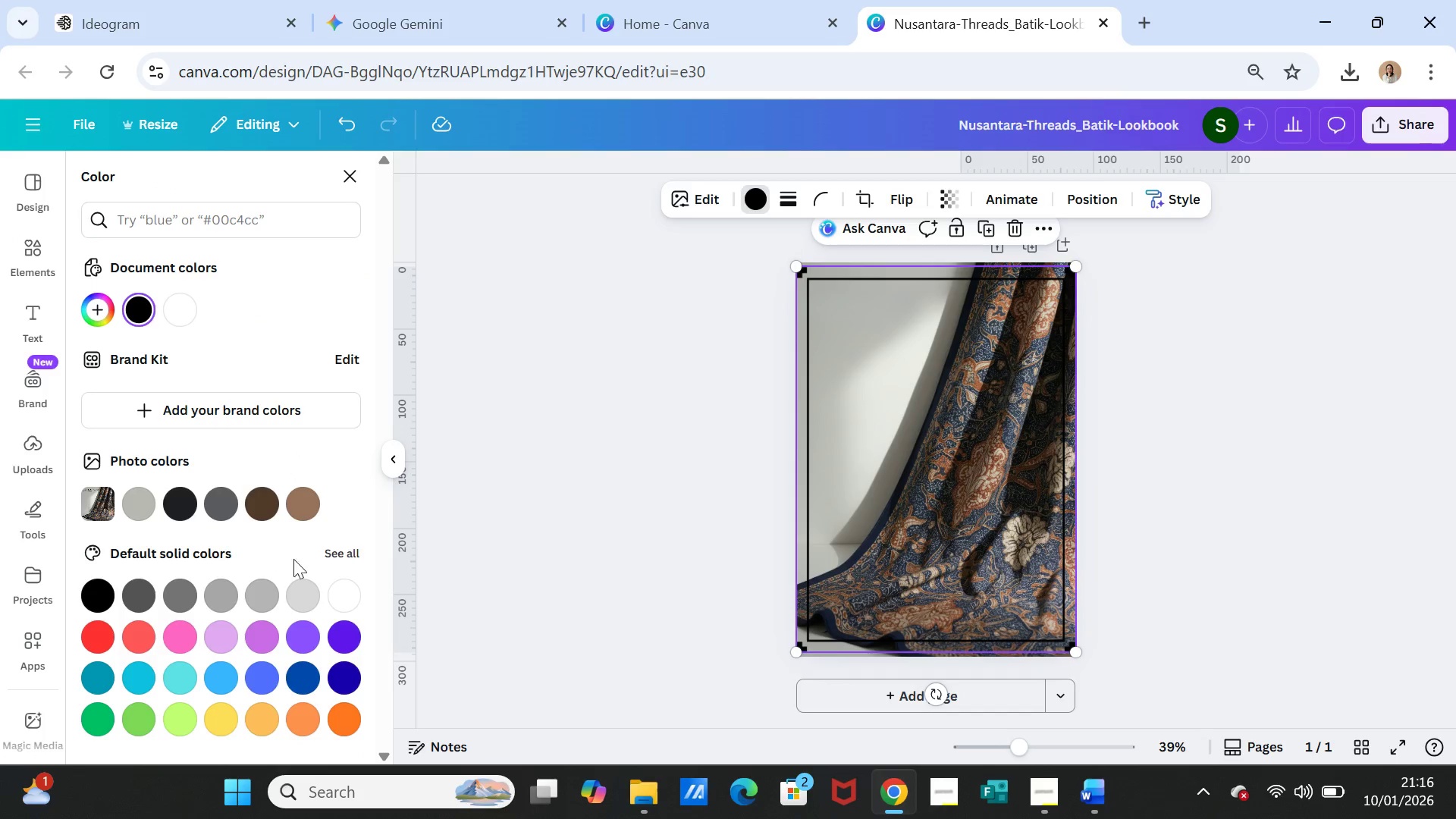 
scroll: coordinate [300, 625], scroll_direction: down, amount: 3.0
 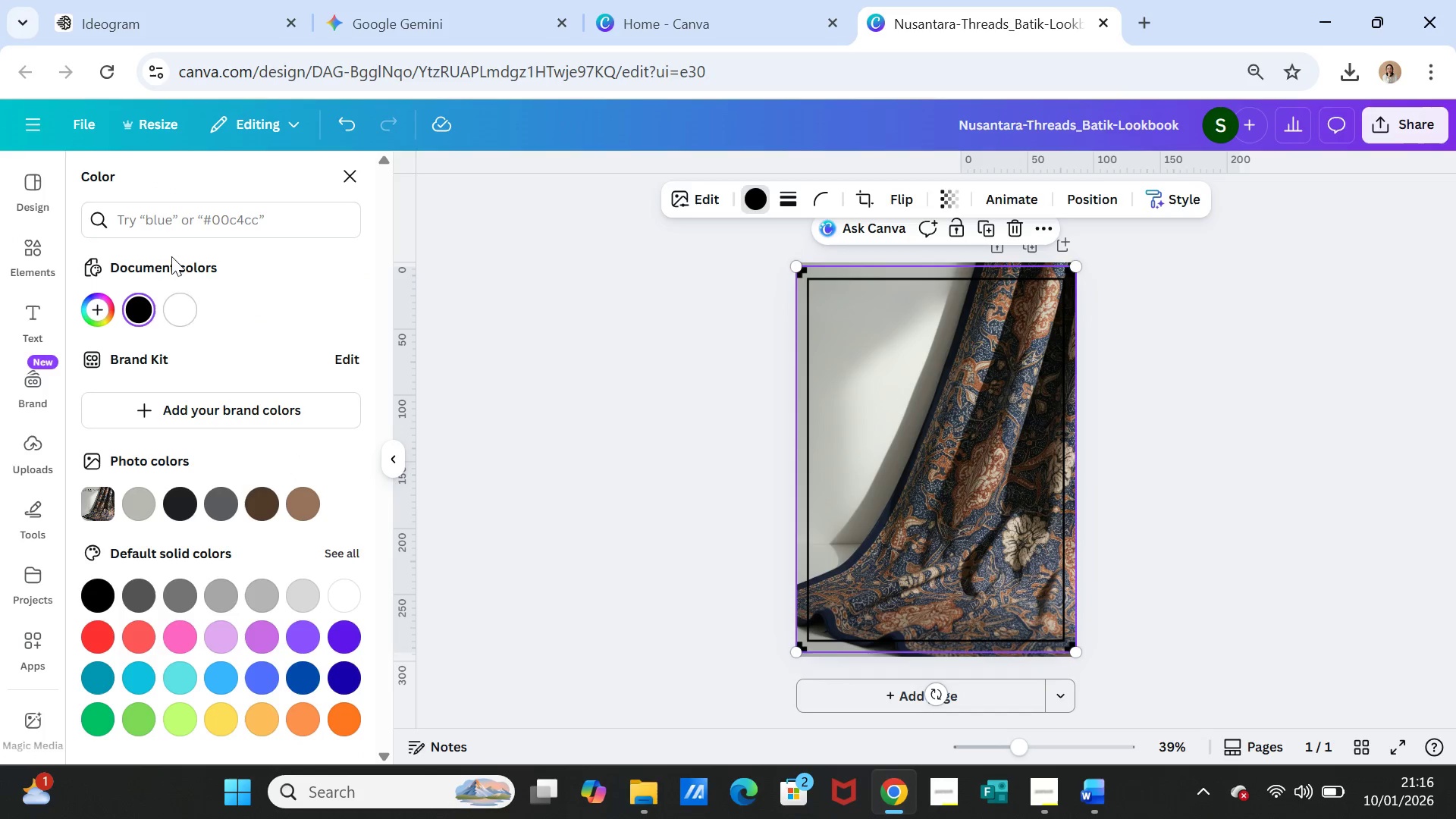 
left_click([161, 222])
 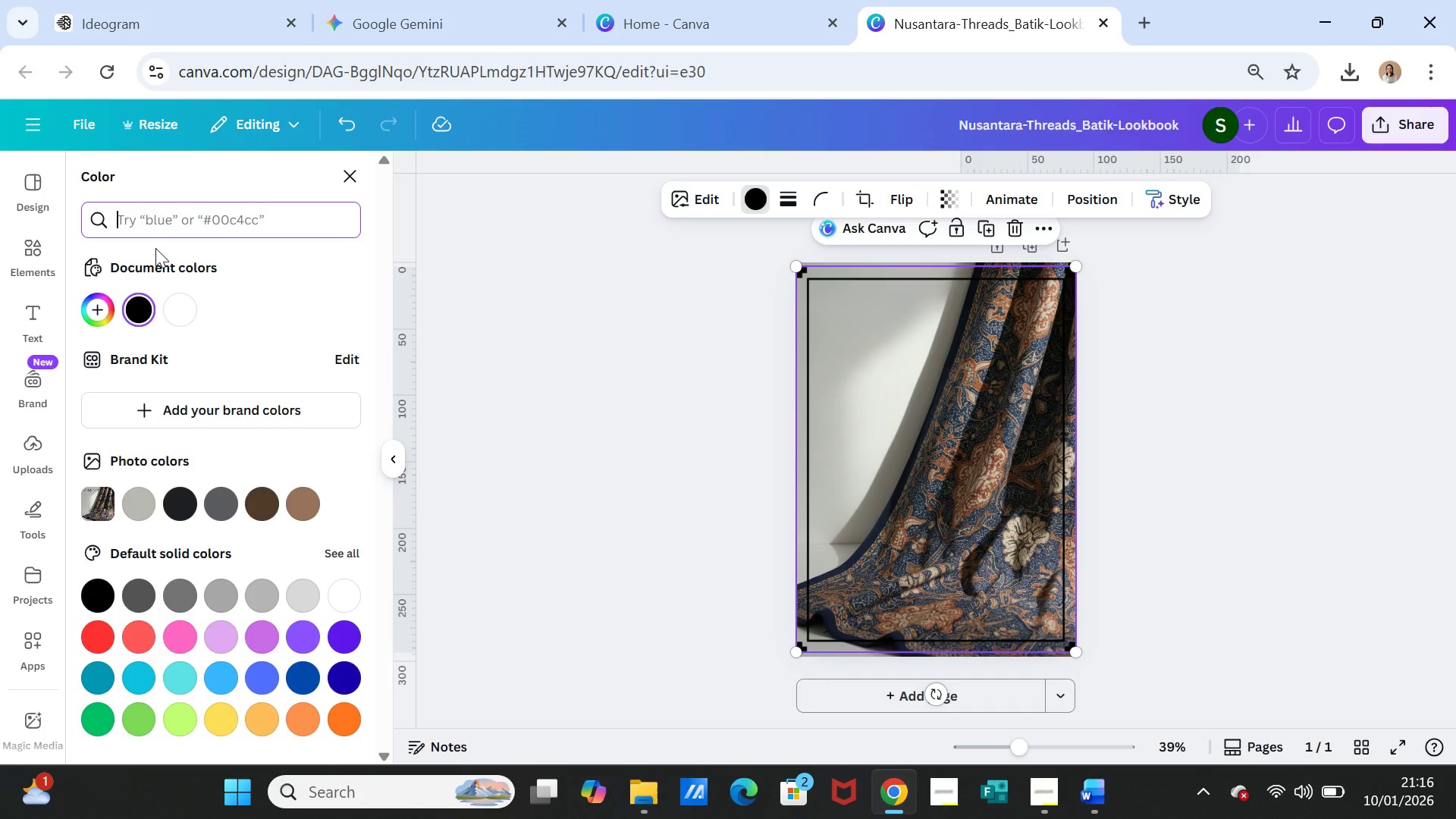 
type(gold)
 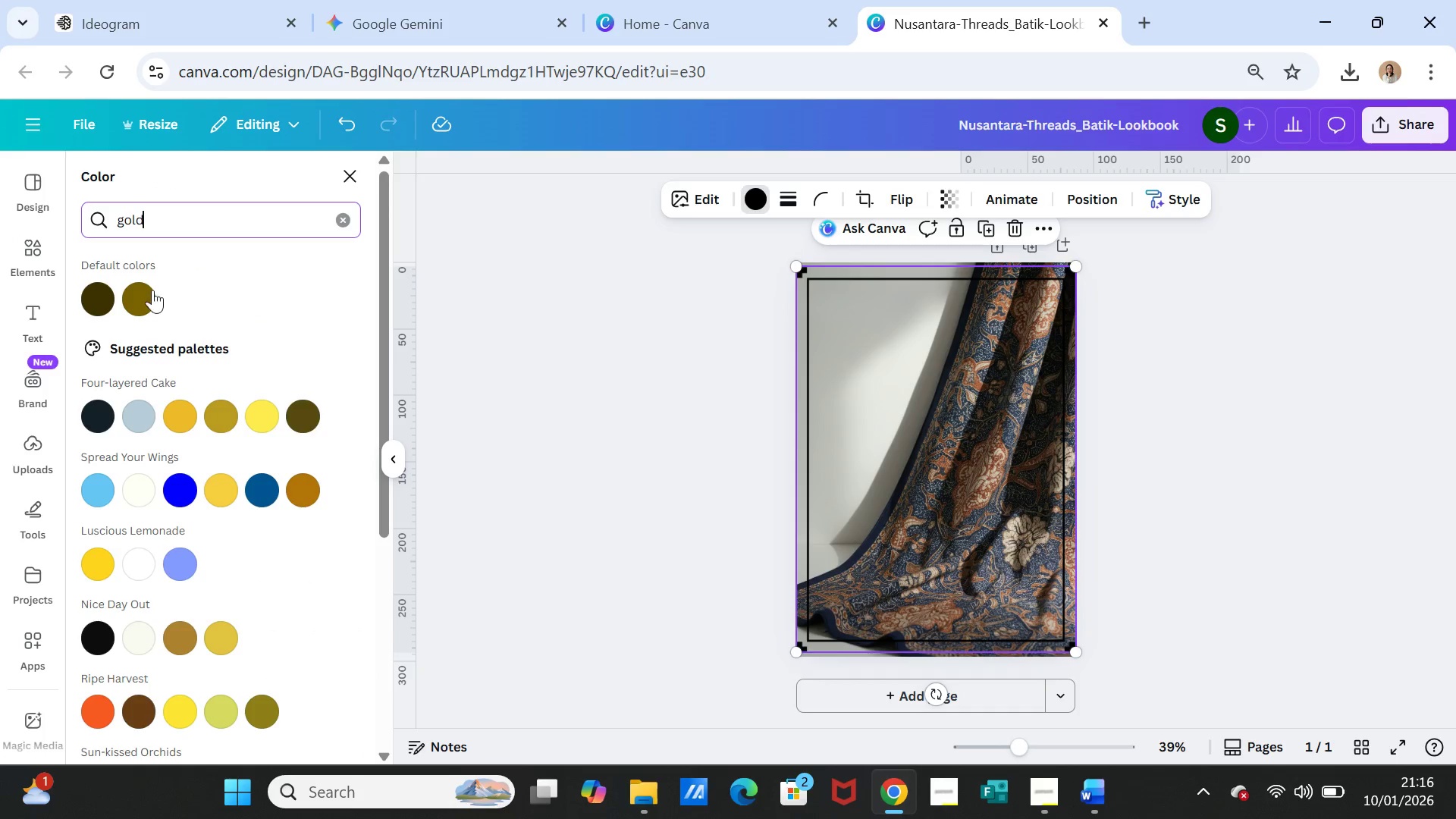 
left_click([147, 291])
 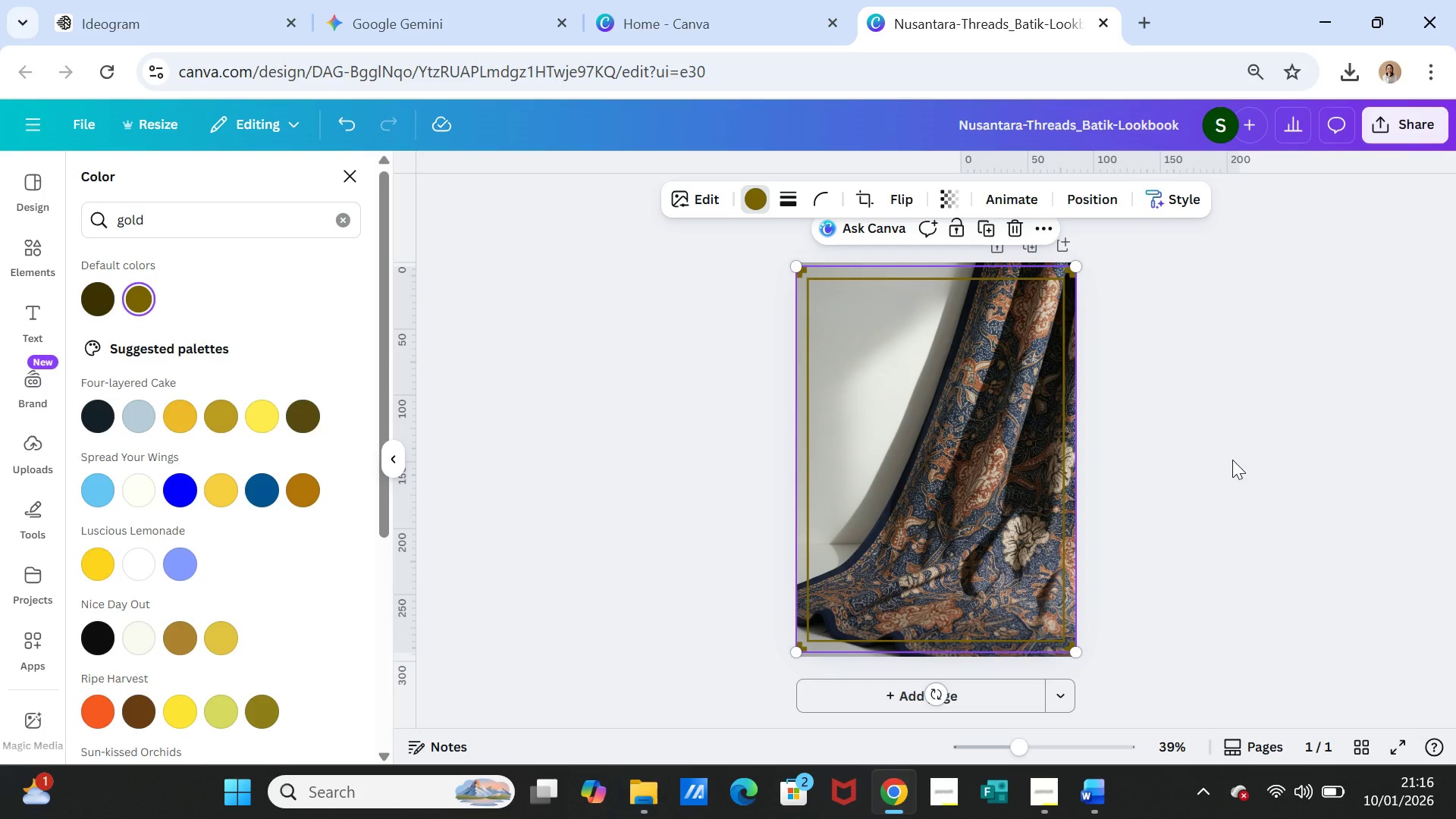 
left_click([1232, 462])
 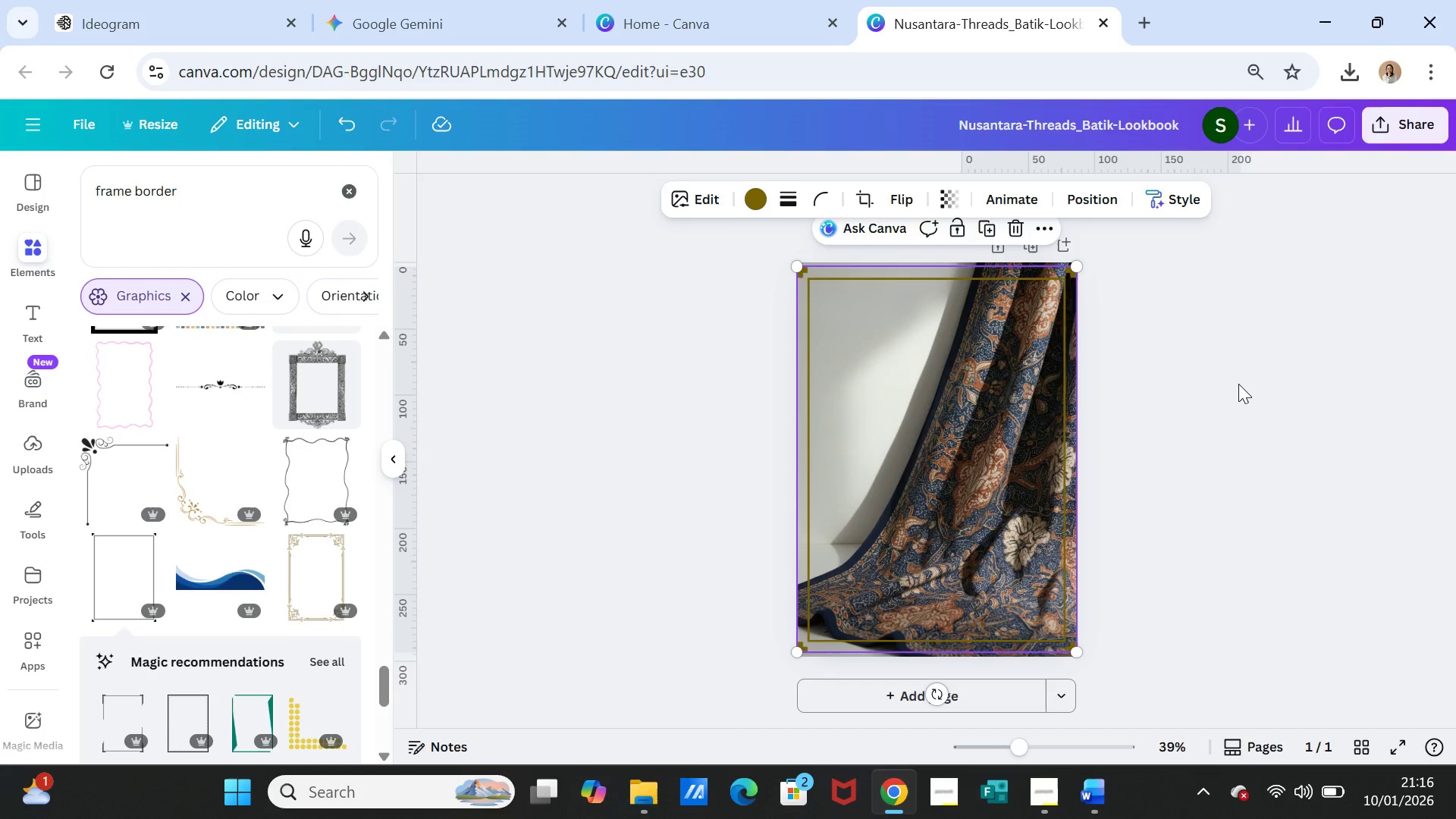 
left_click([1238, 384])
 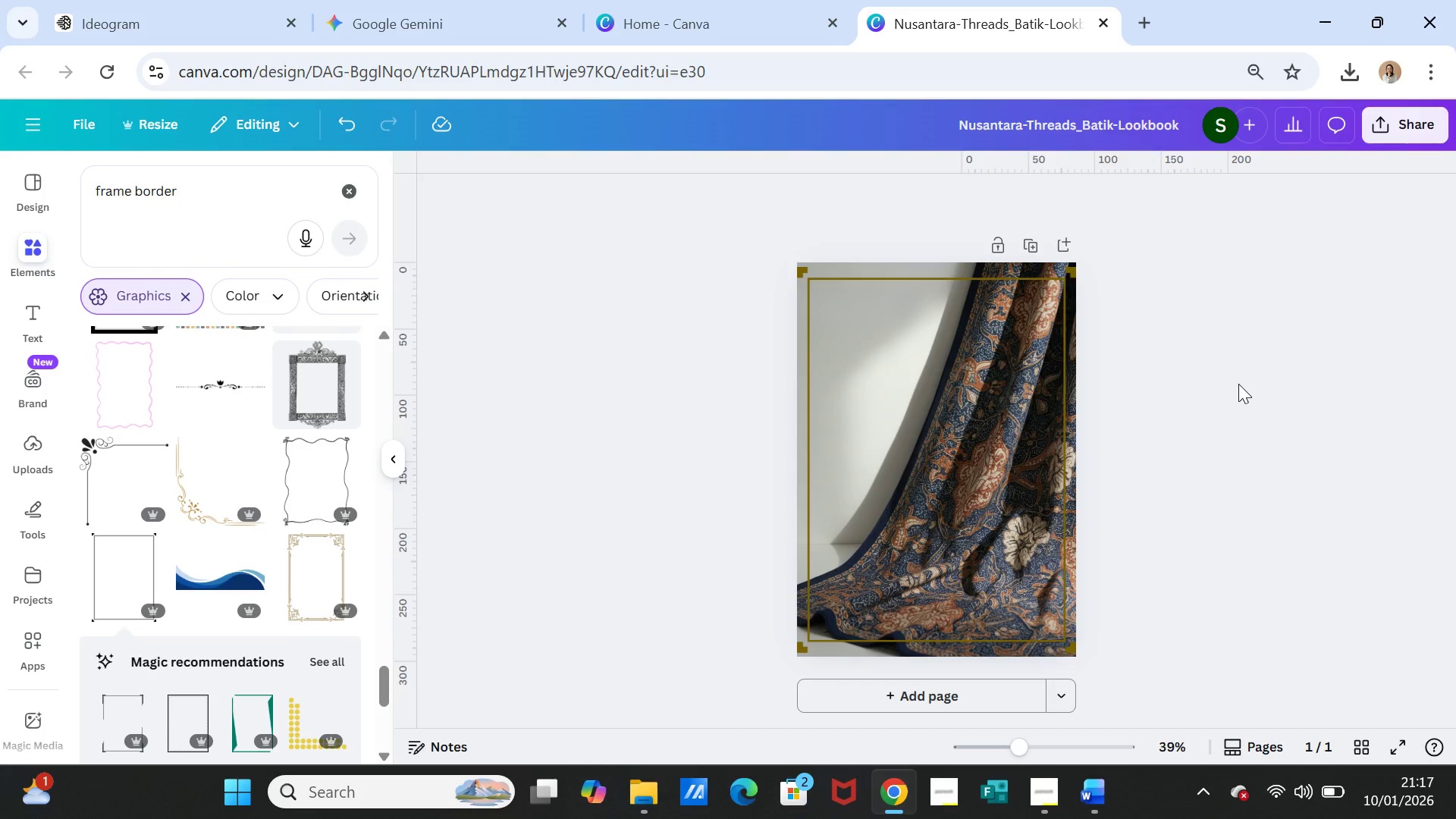 
wait(11.67)
 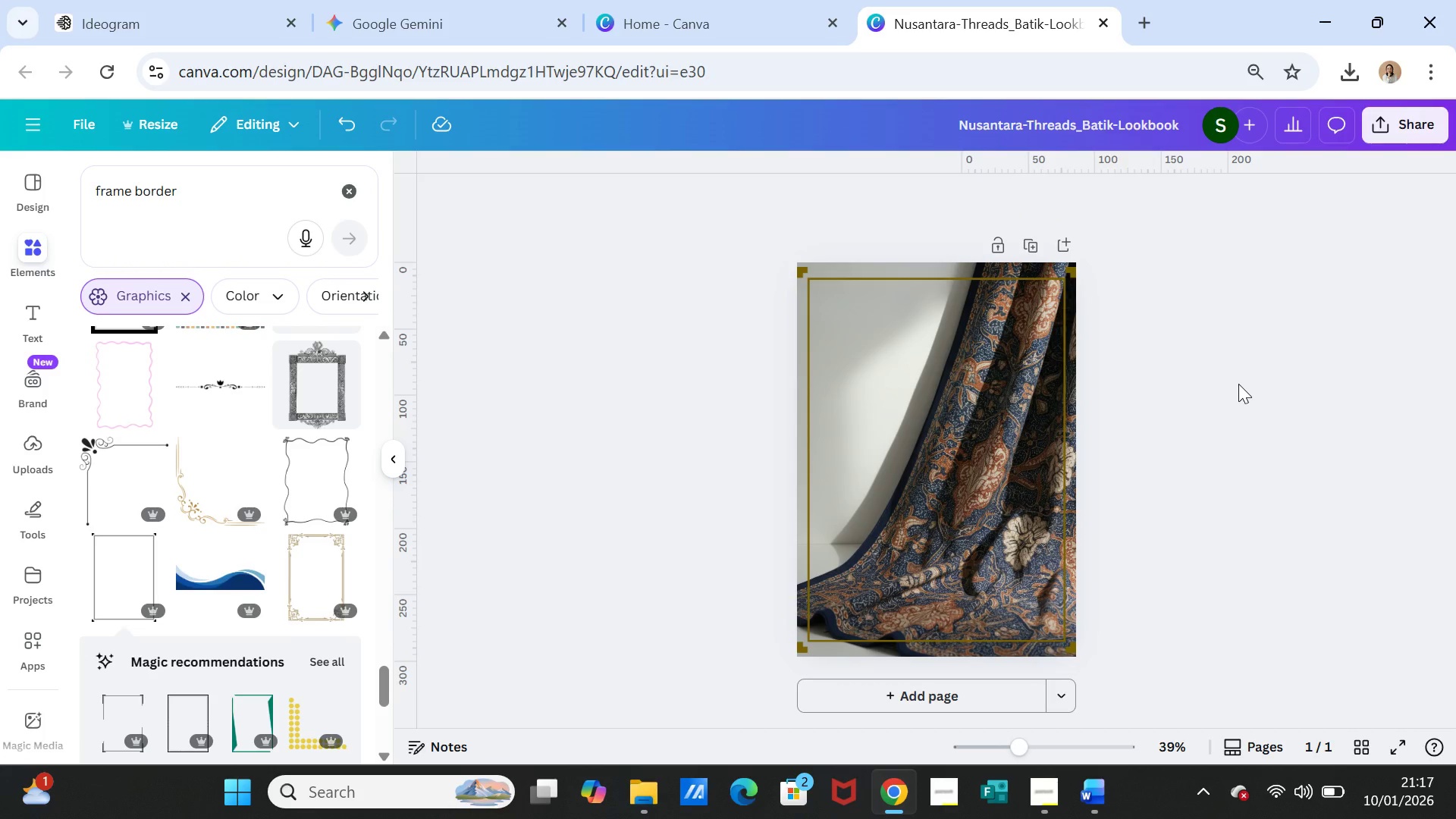 
left_click([1209, 287])
 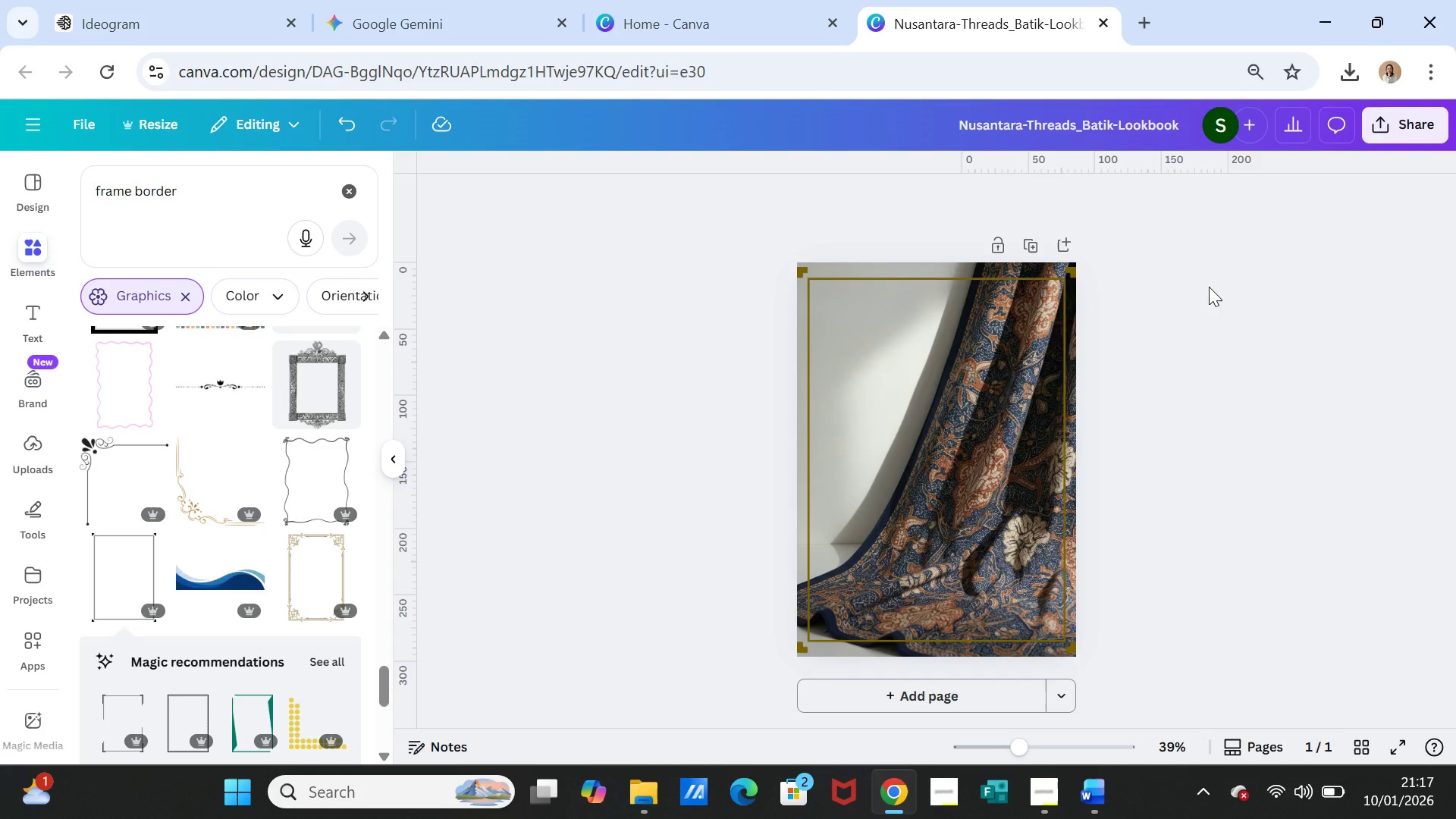 
wait(10.11)
 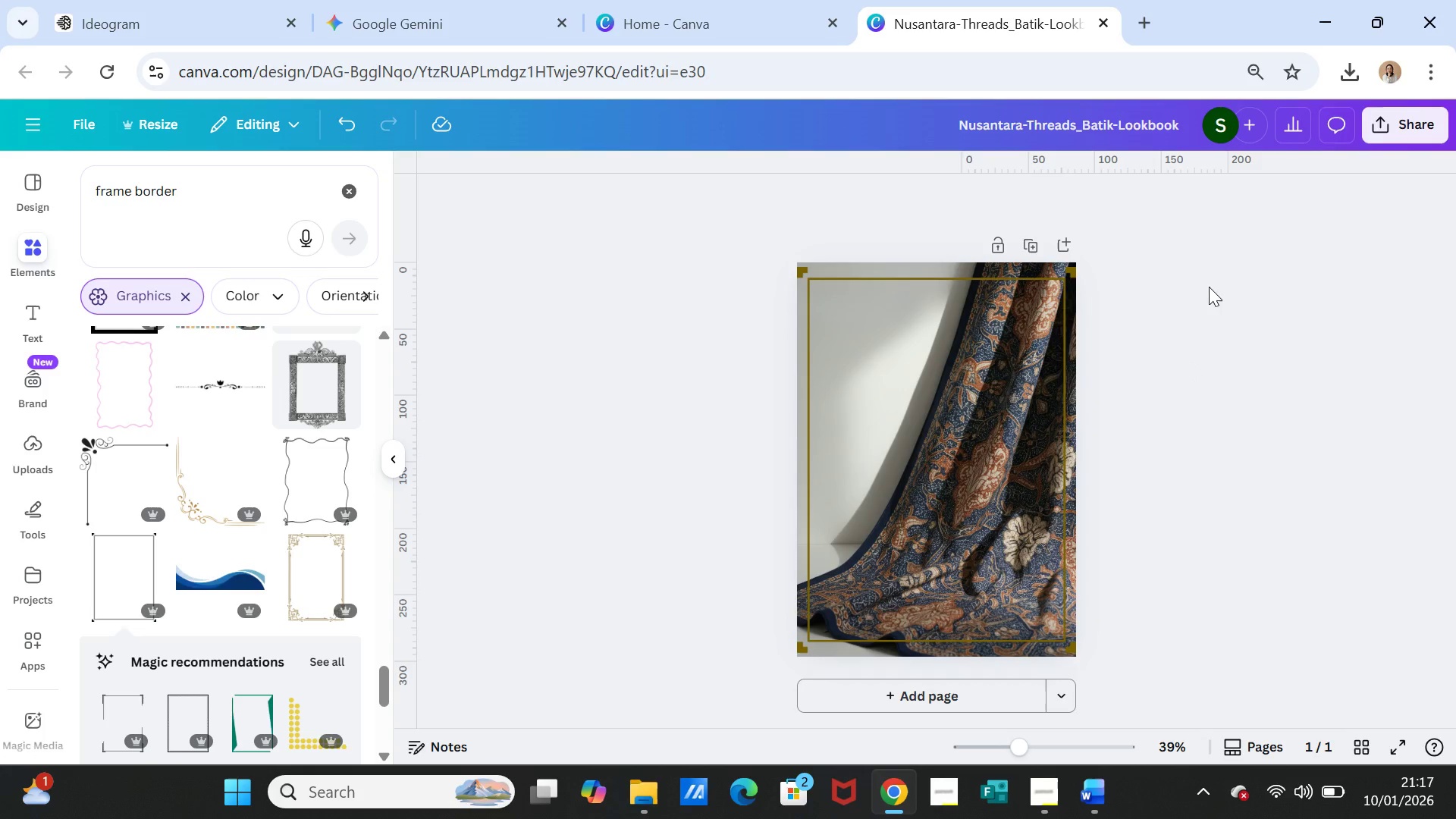 
left_click([30, 325])
 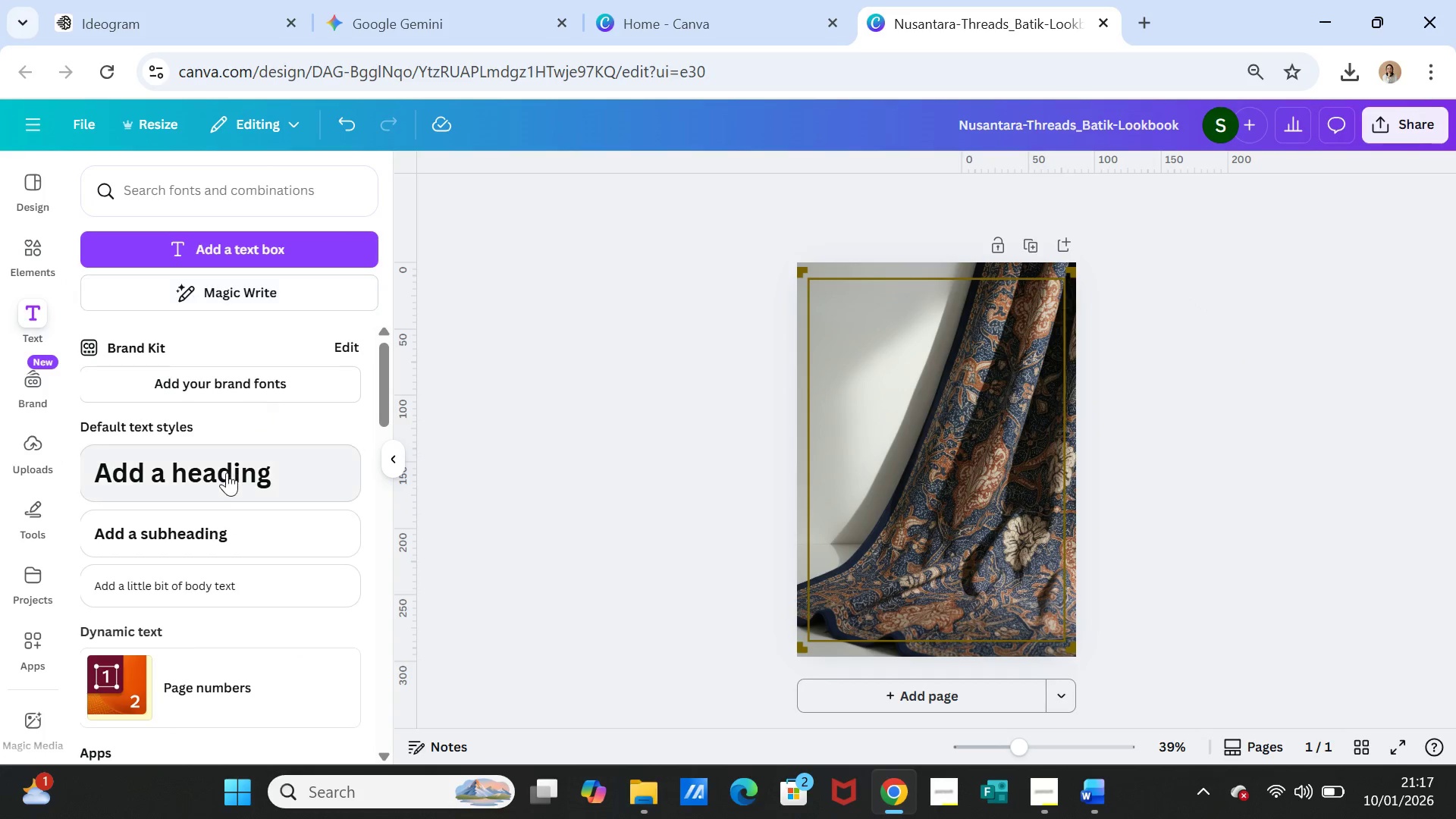 
left_click([224, 474])
 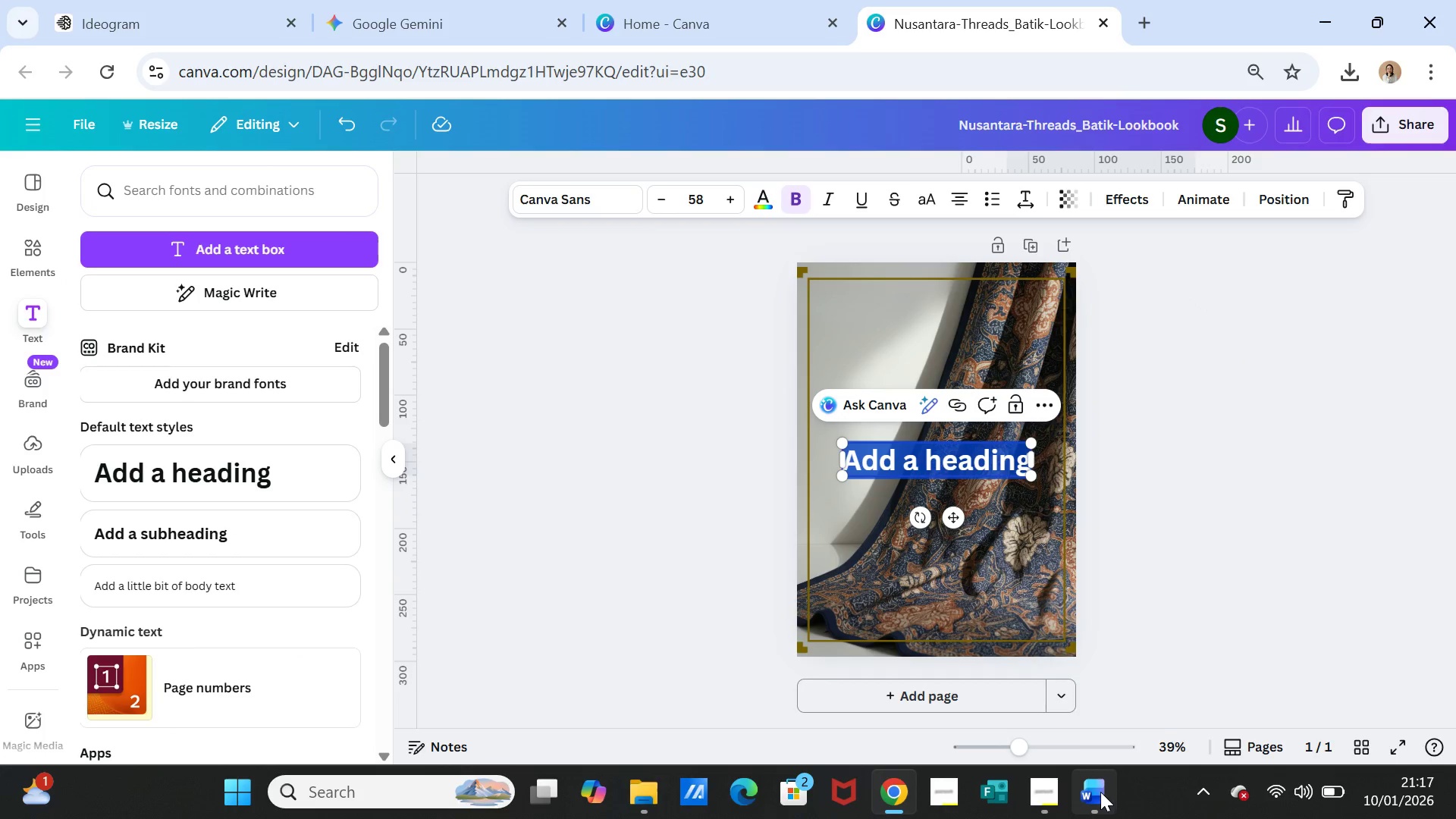 
left_click([1100, 792])
 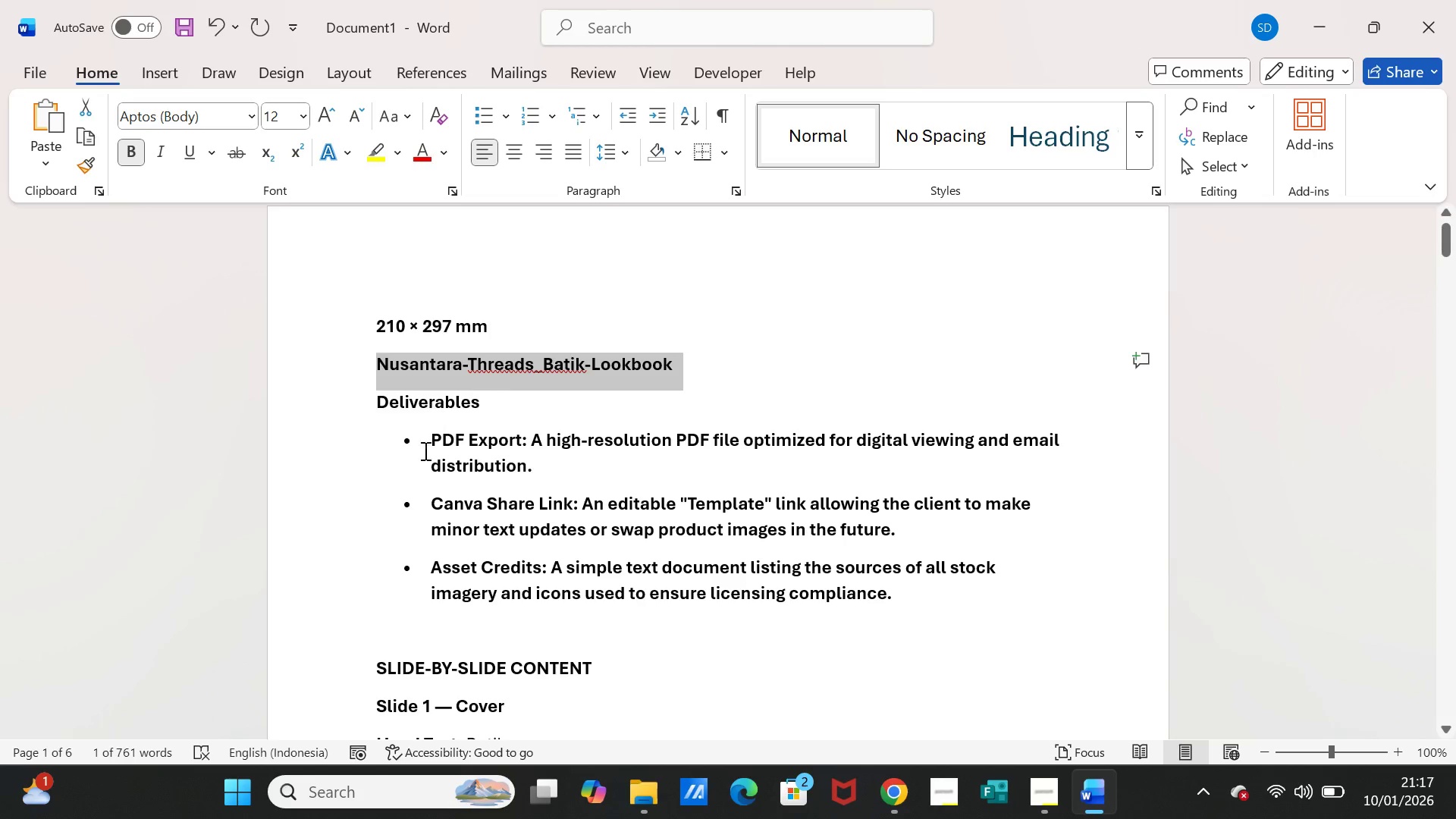 
scroll: coordinate [412, 616], scroll_direction: down, amount: 2.0
 